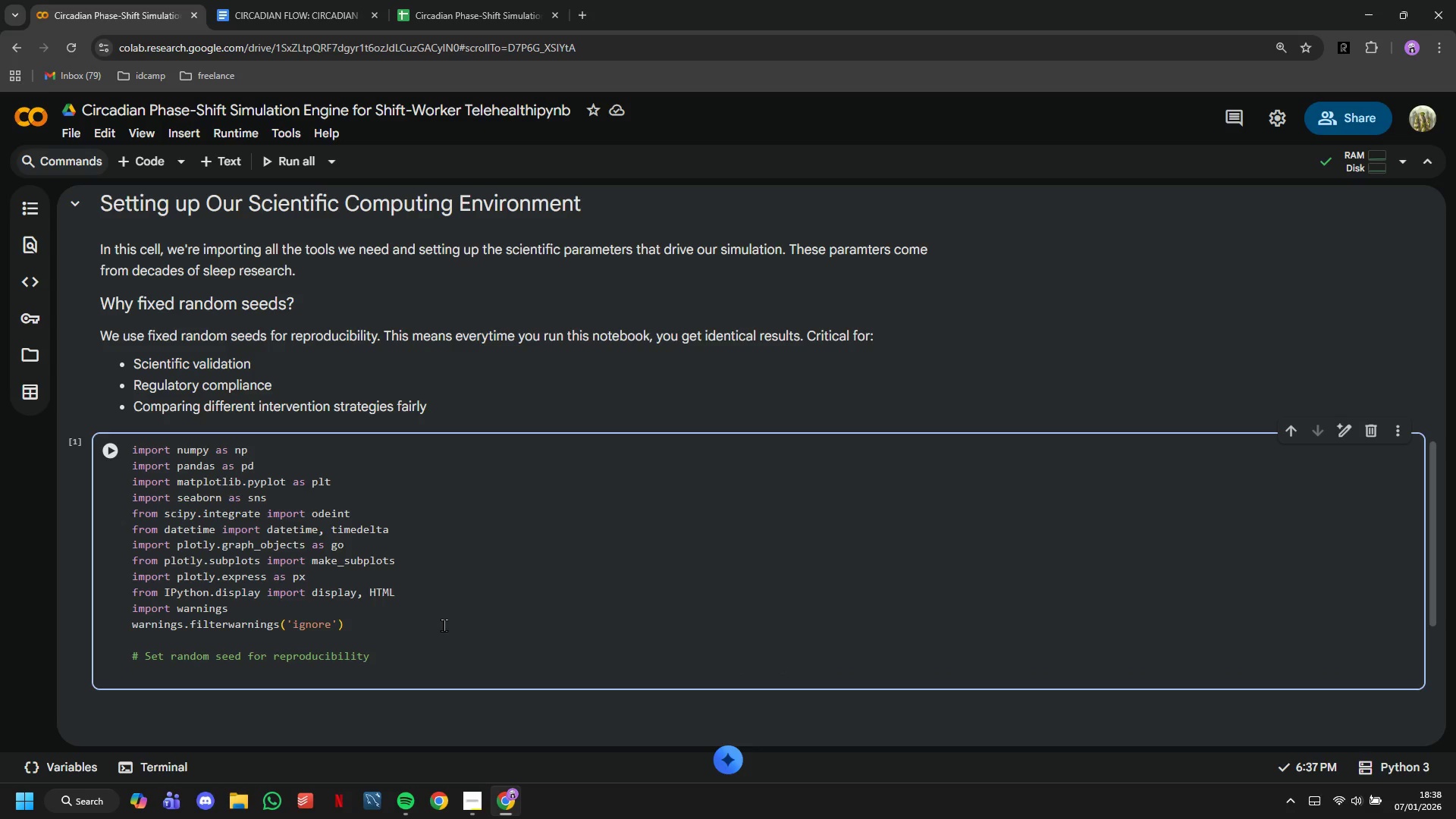 
type(RANDOM_SEED = 42)
 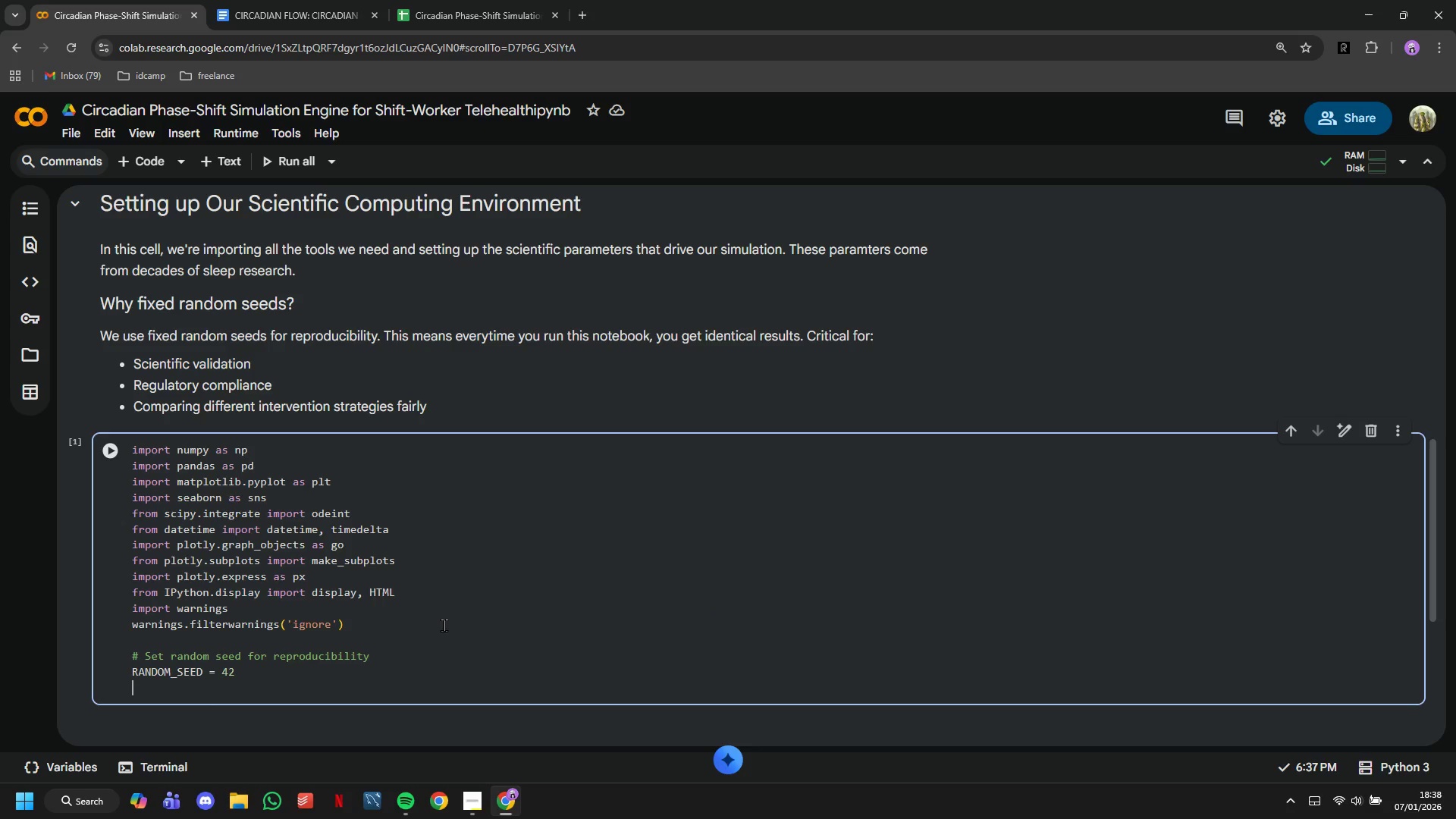 
 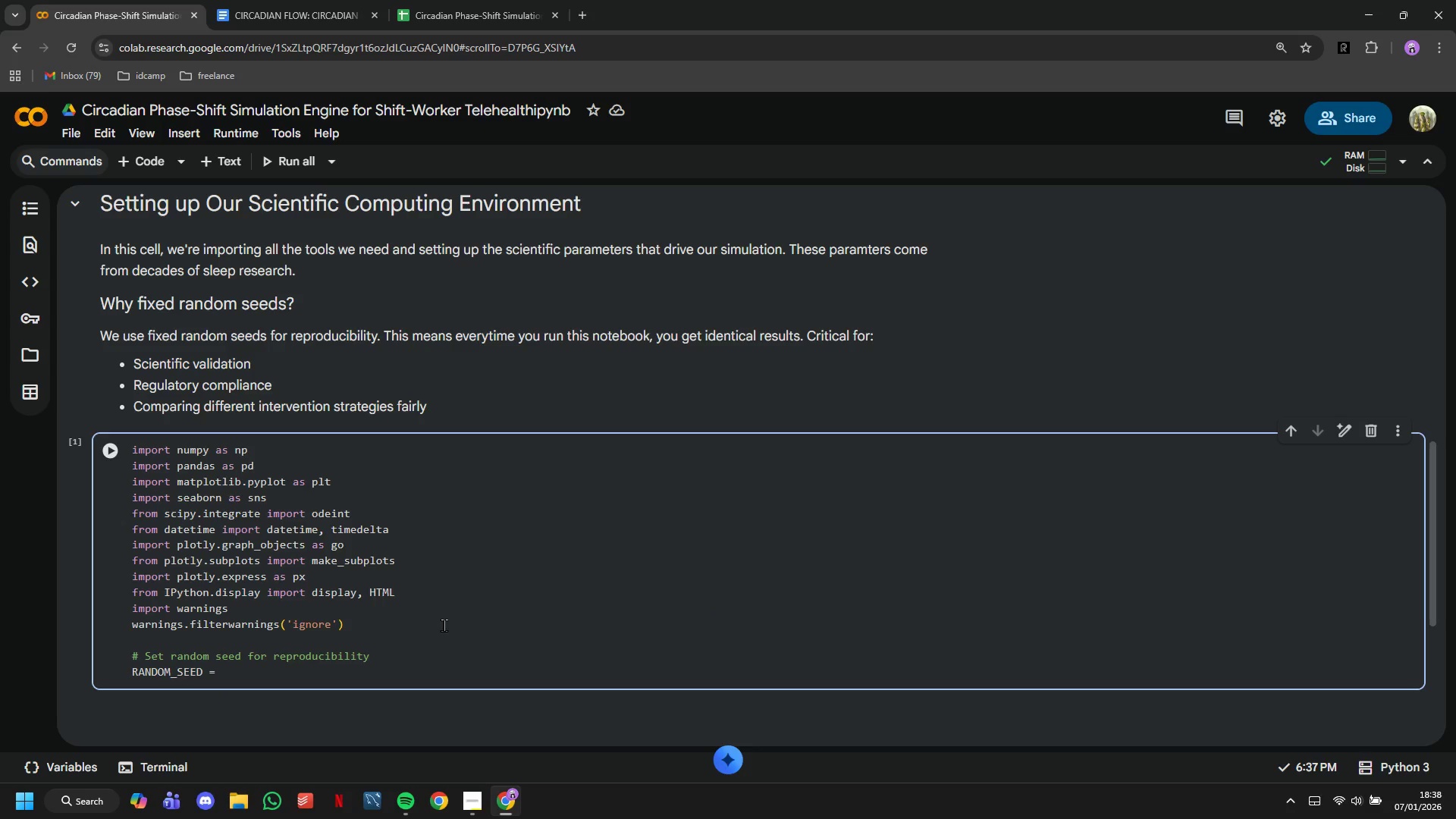 
key(Enter)
 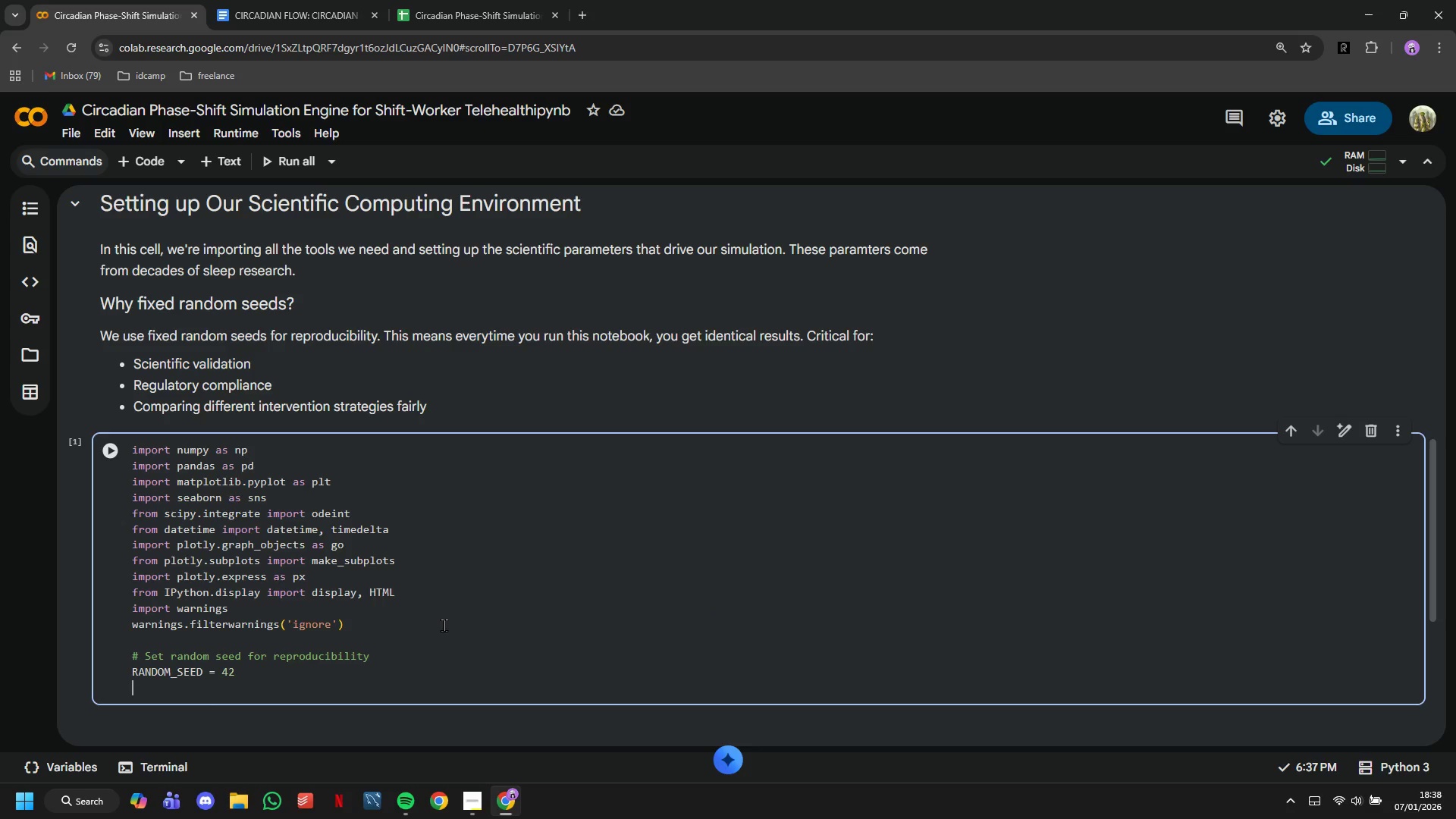 
type(np.random.seed(RANDOM_SEED)
 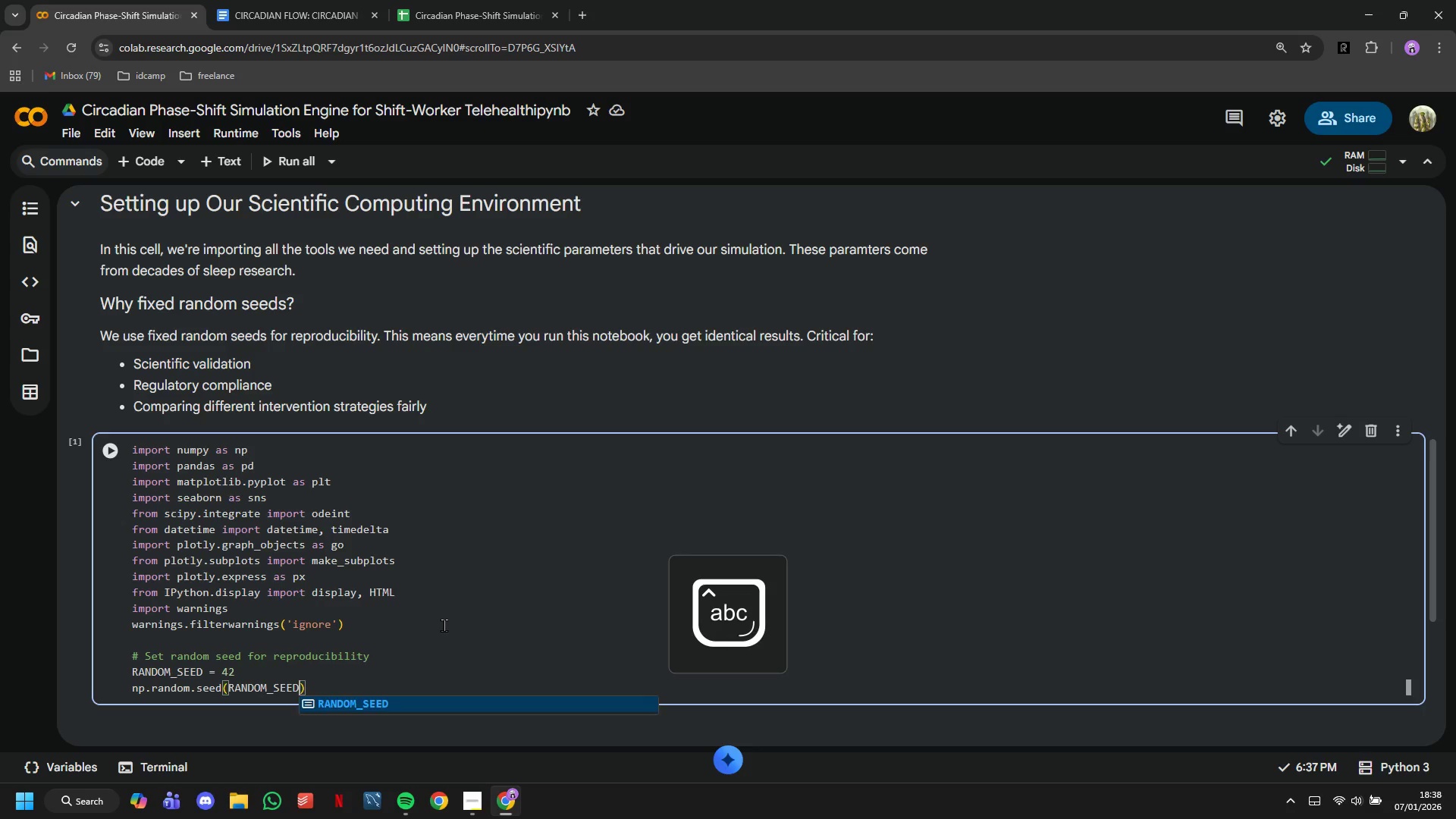 
key(ArrowRight)
 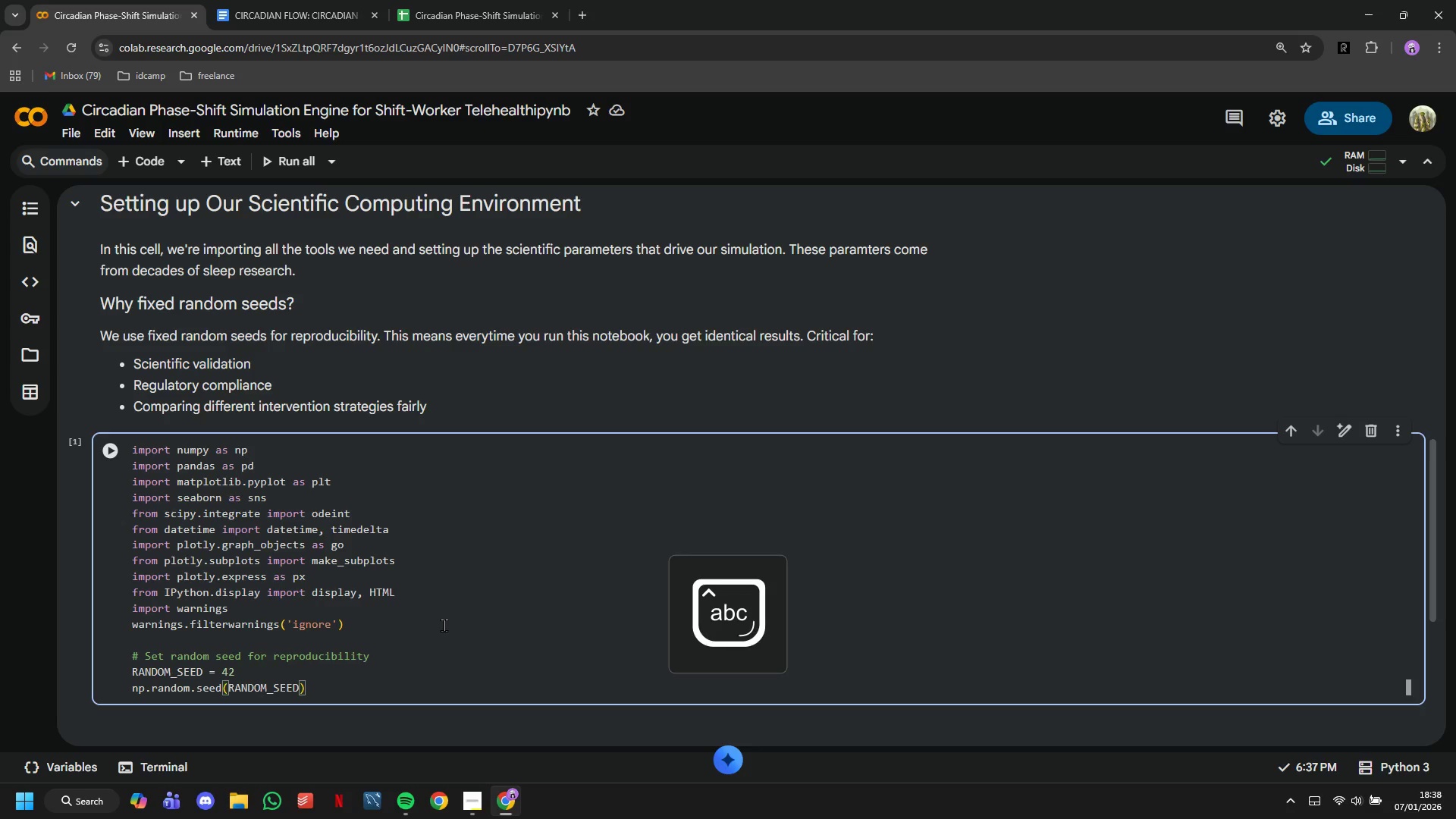 
key(Enter)
 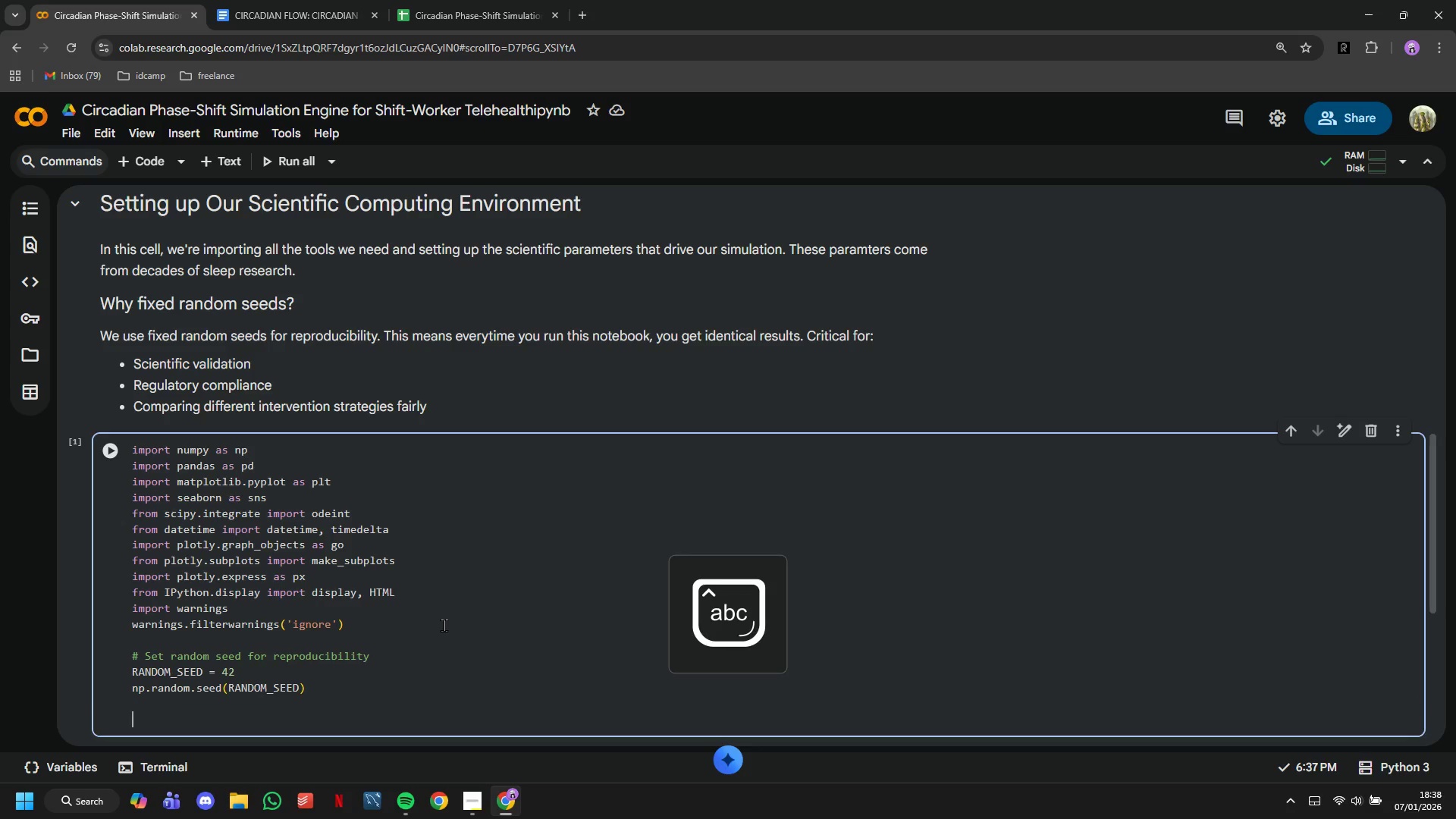 
key(Enter)
 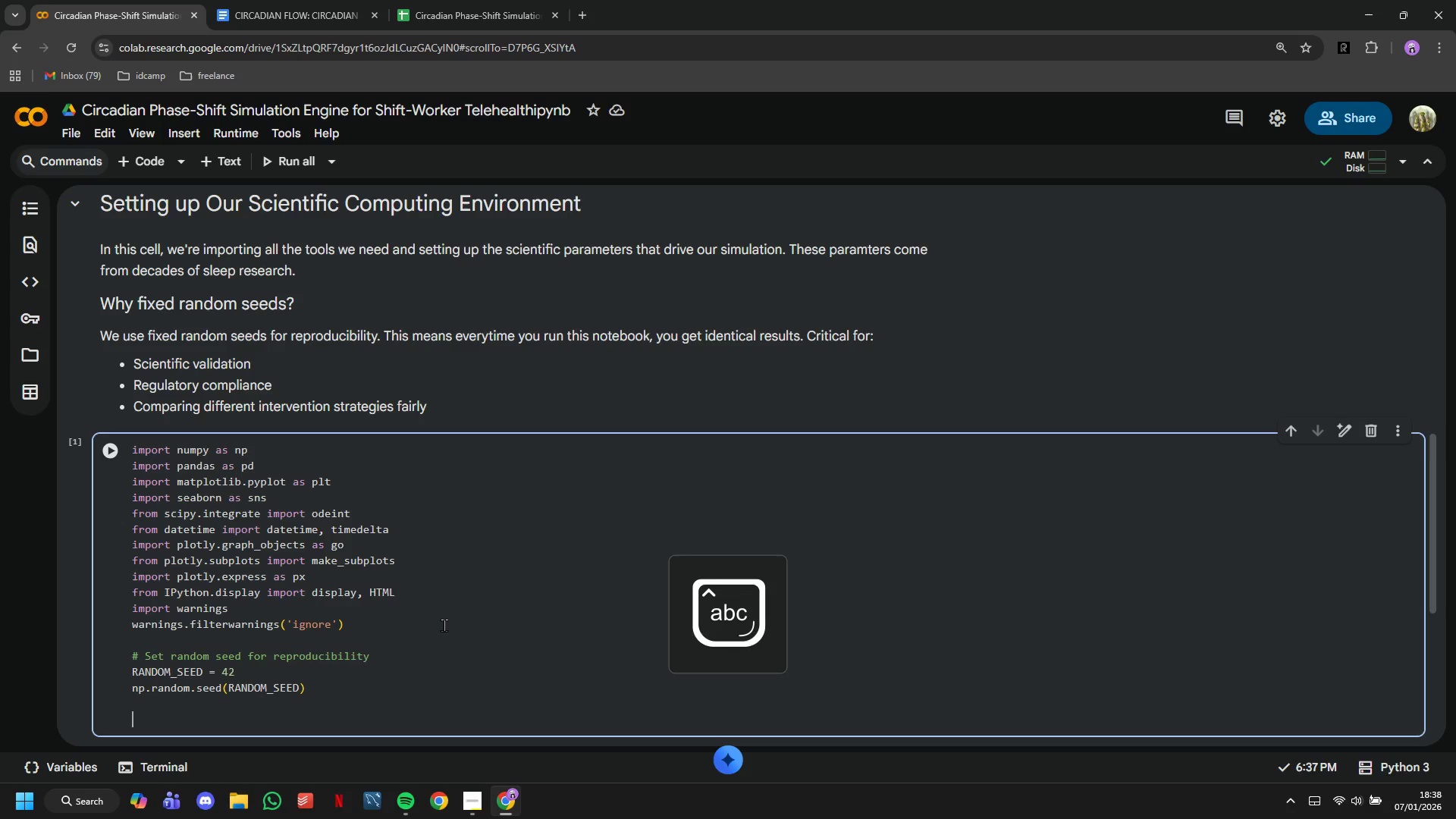 
type(# Configure visualization seet)
key(Backspace)
key(Backspace)
type(ti)
key(Backspace)
type(it)
key(Backspace)
key(Backspace)
type(tings)
 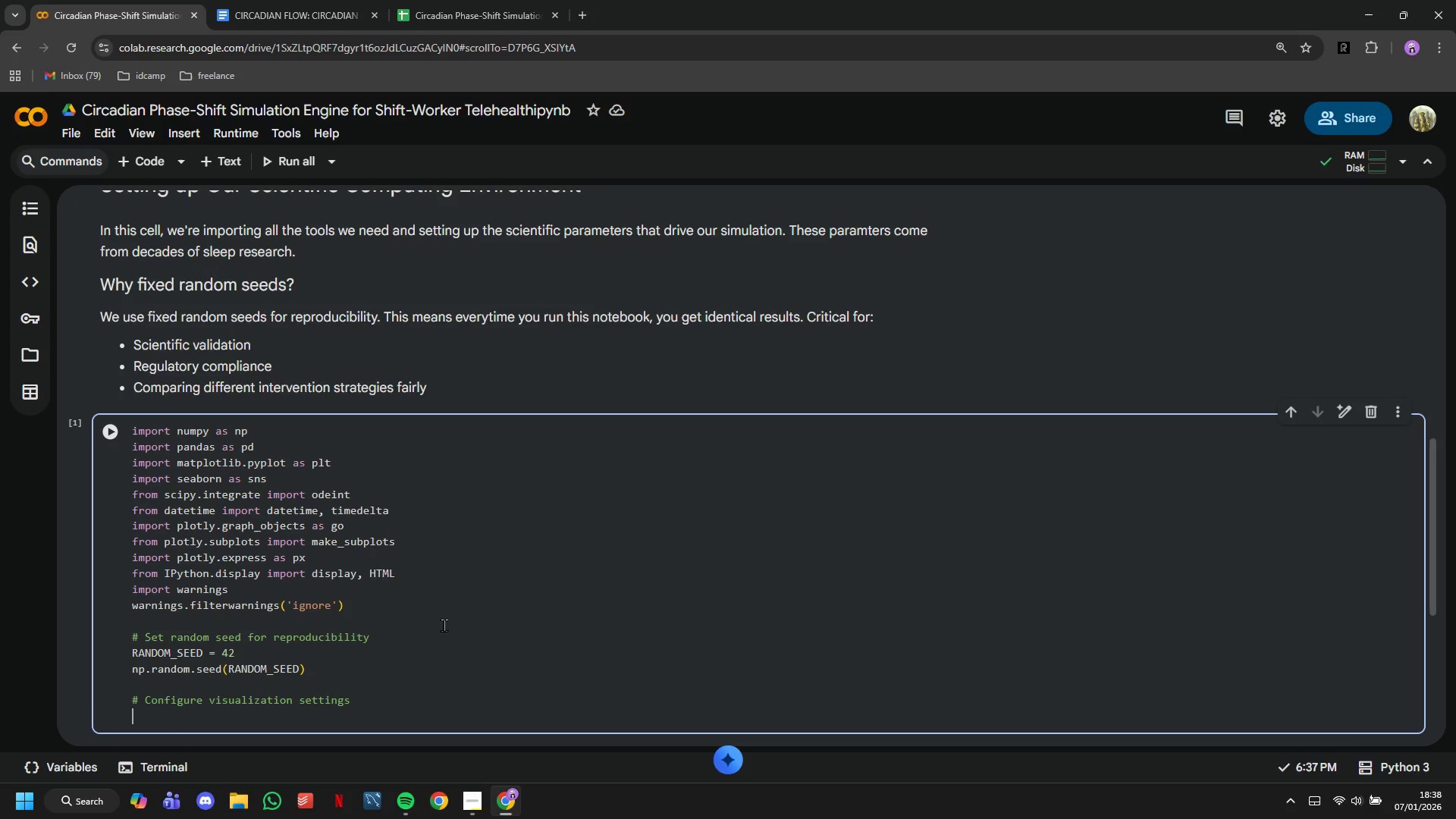 
key(Enter)
 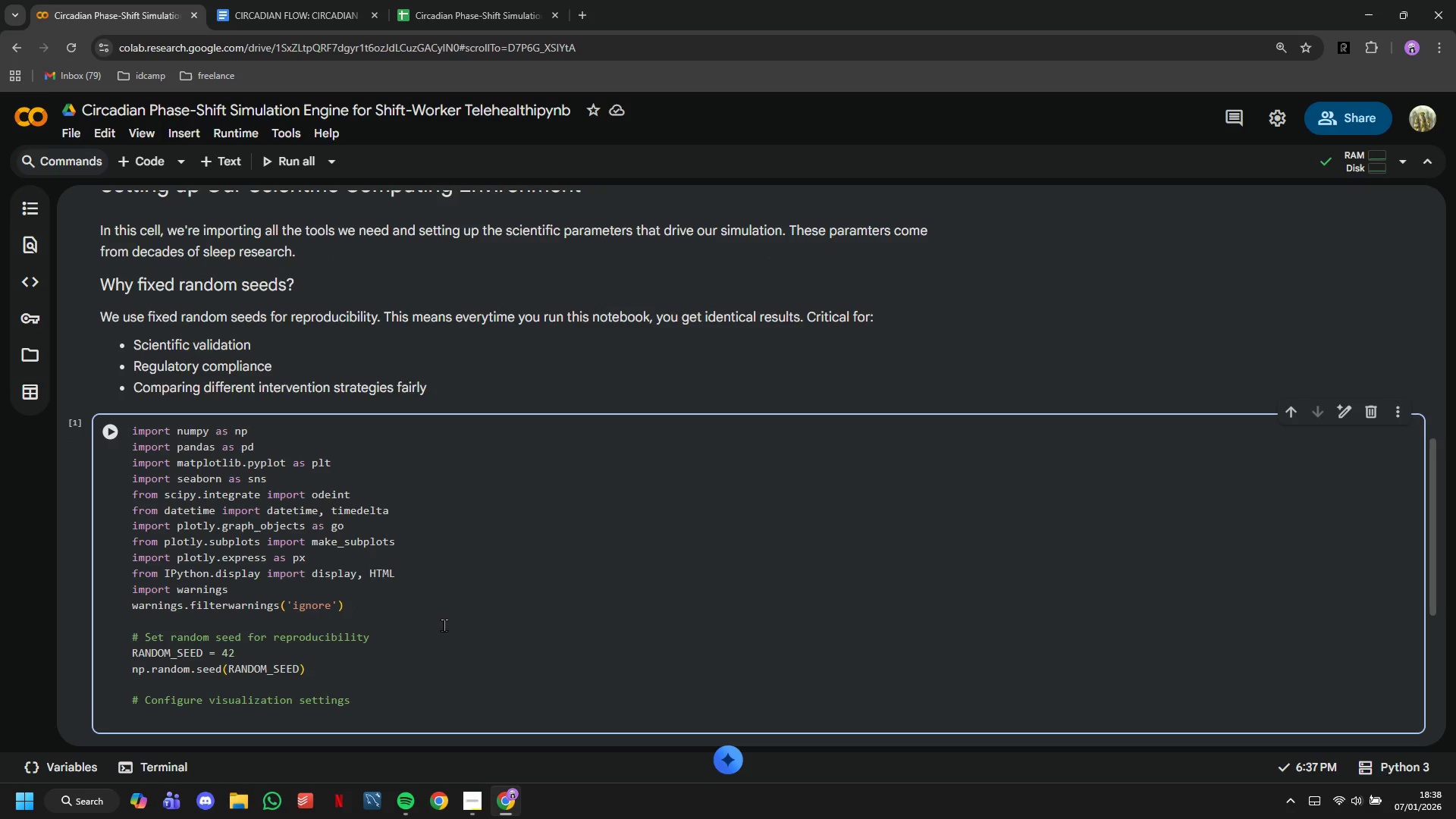 
type(plt.style/u)
key(Backspace)
key(Backspace)
type(.use('whitegrid)
 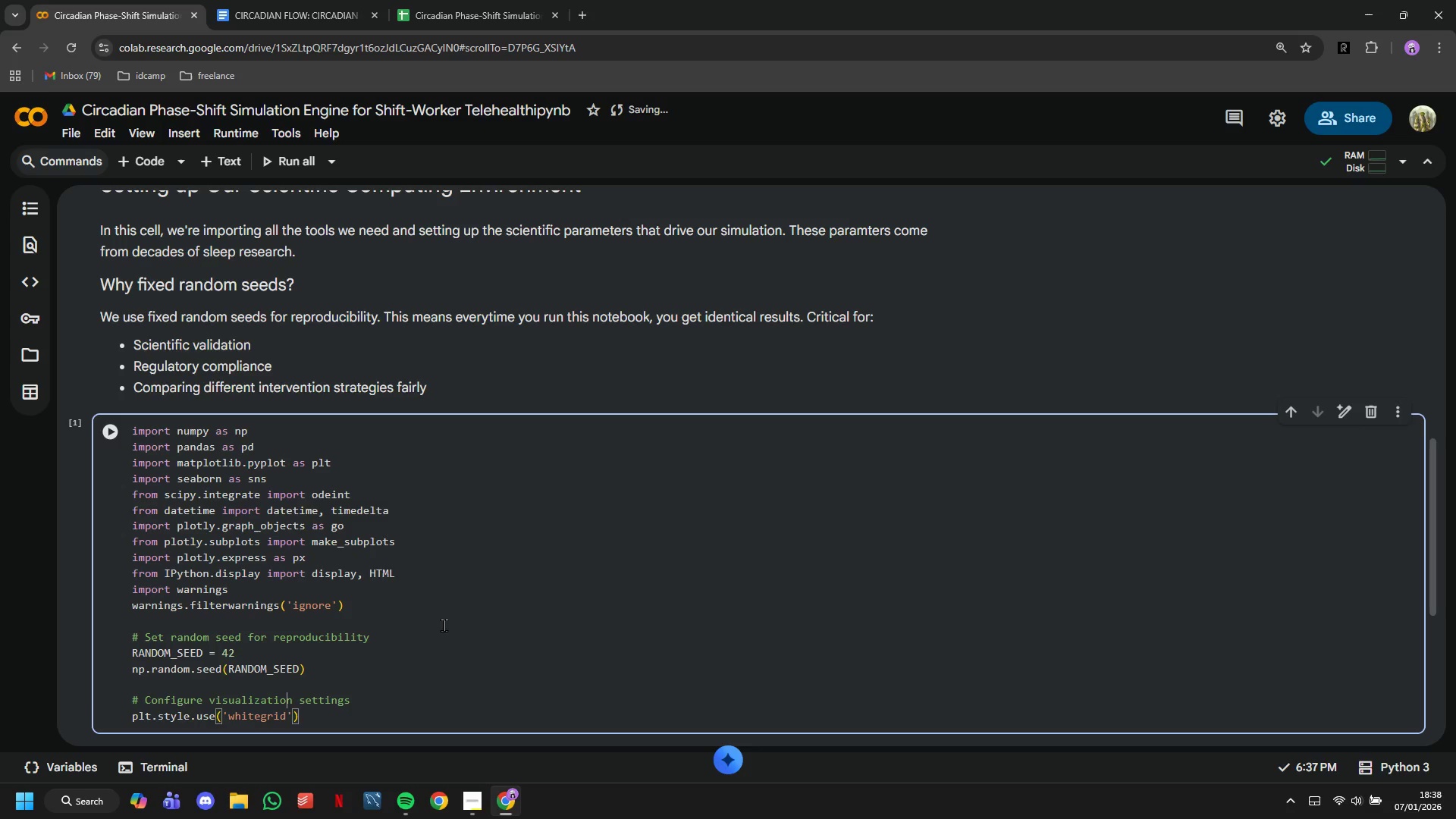 
key(ArrowUp)
 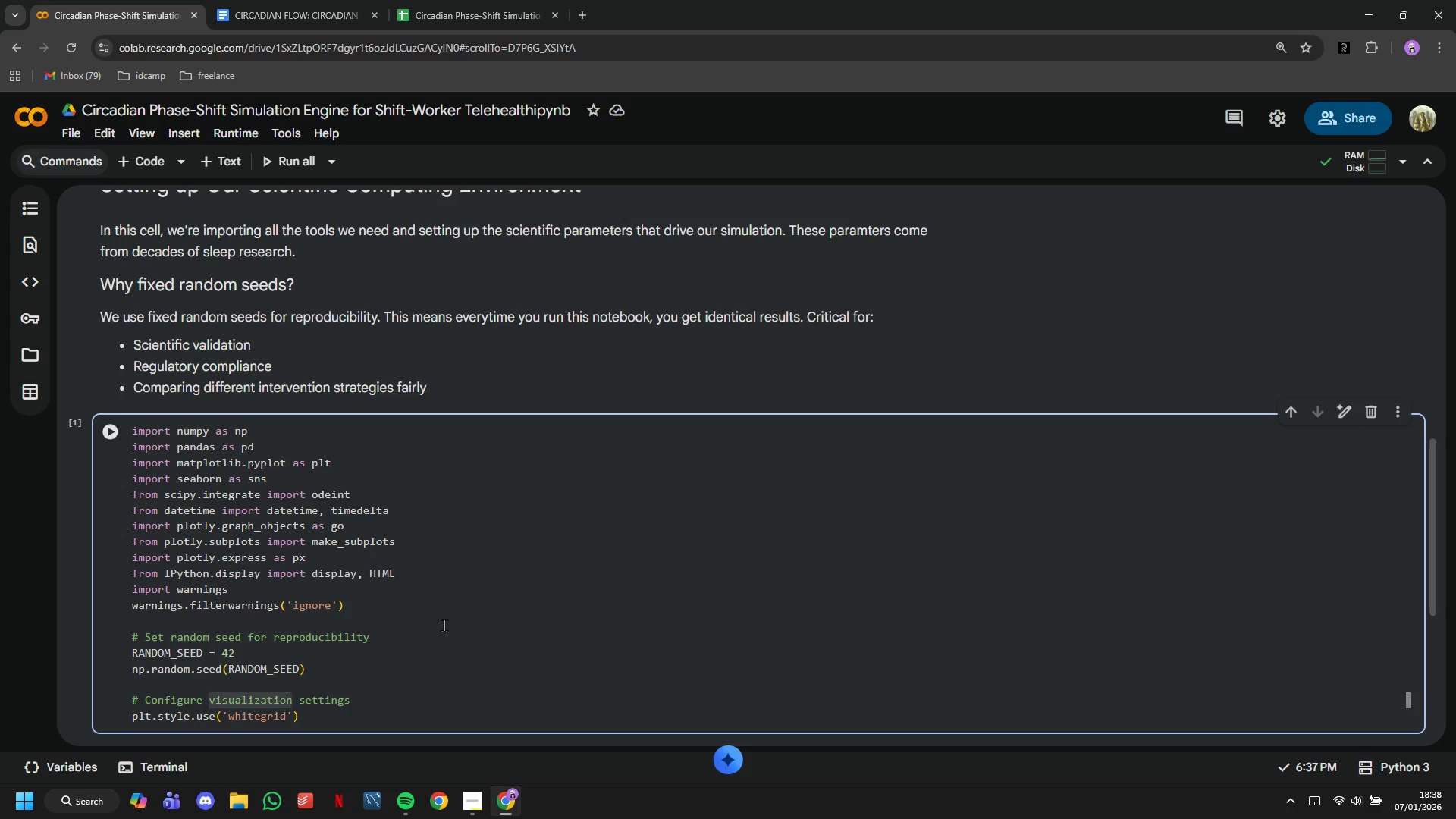 
key(ArrowRight)
 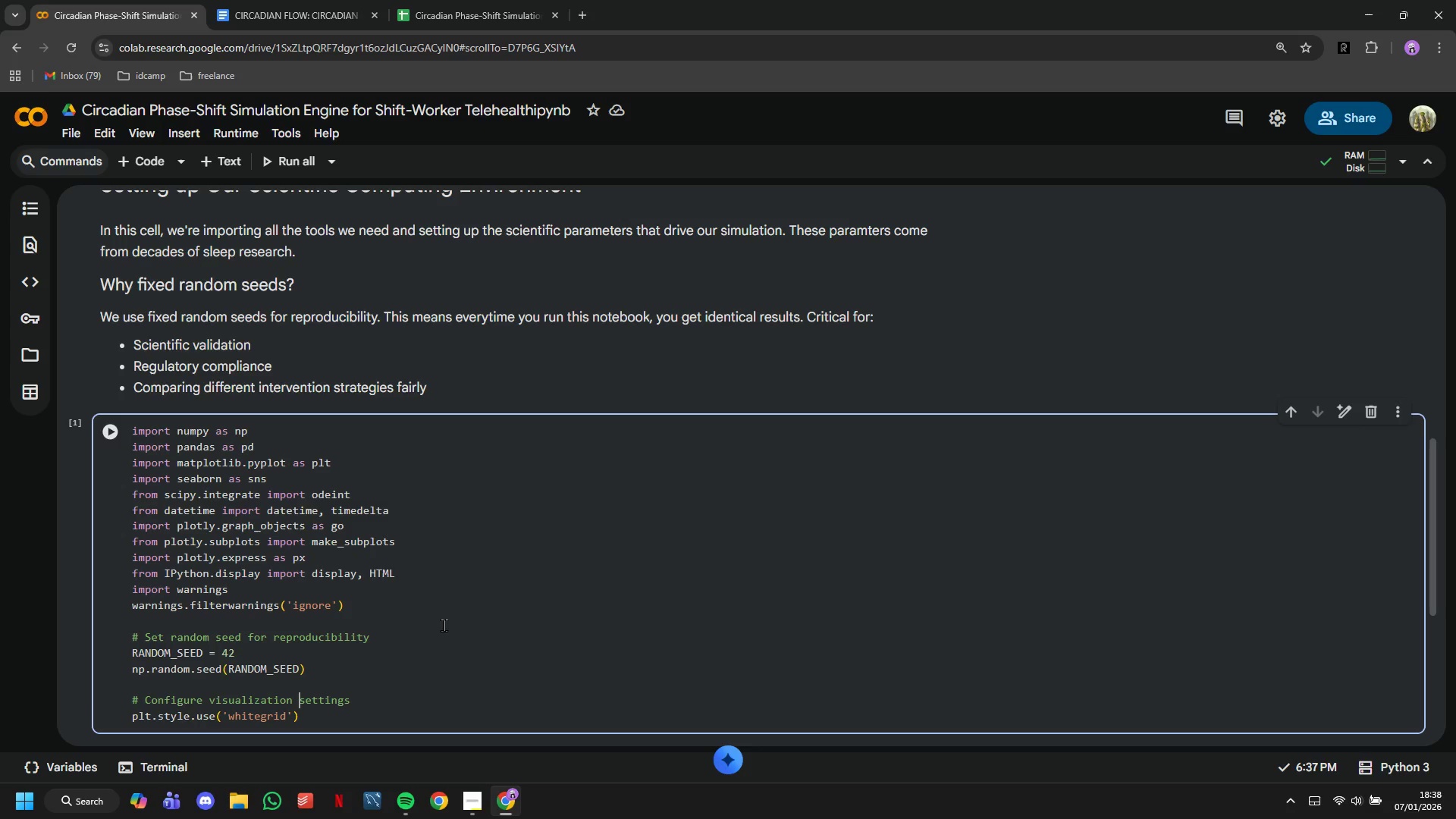 
key(ArrowRight)
 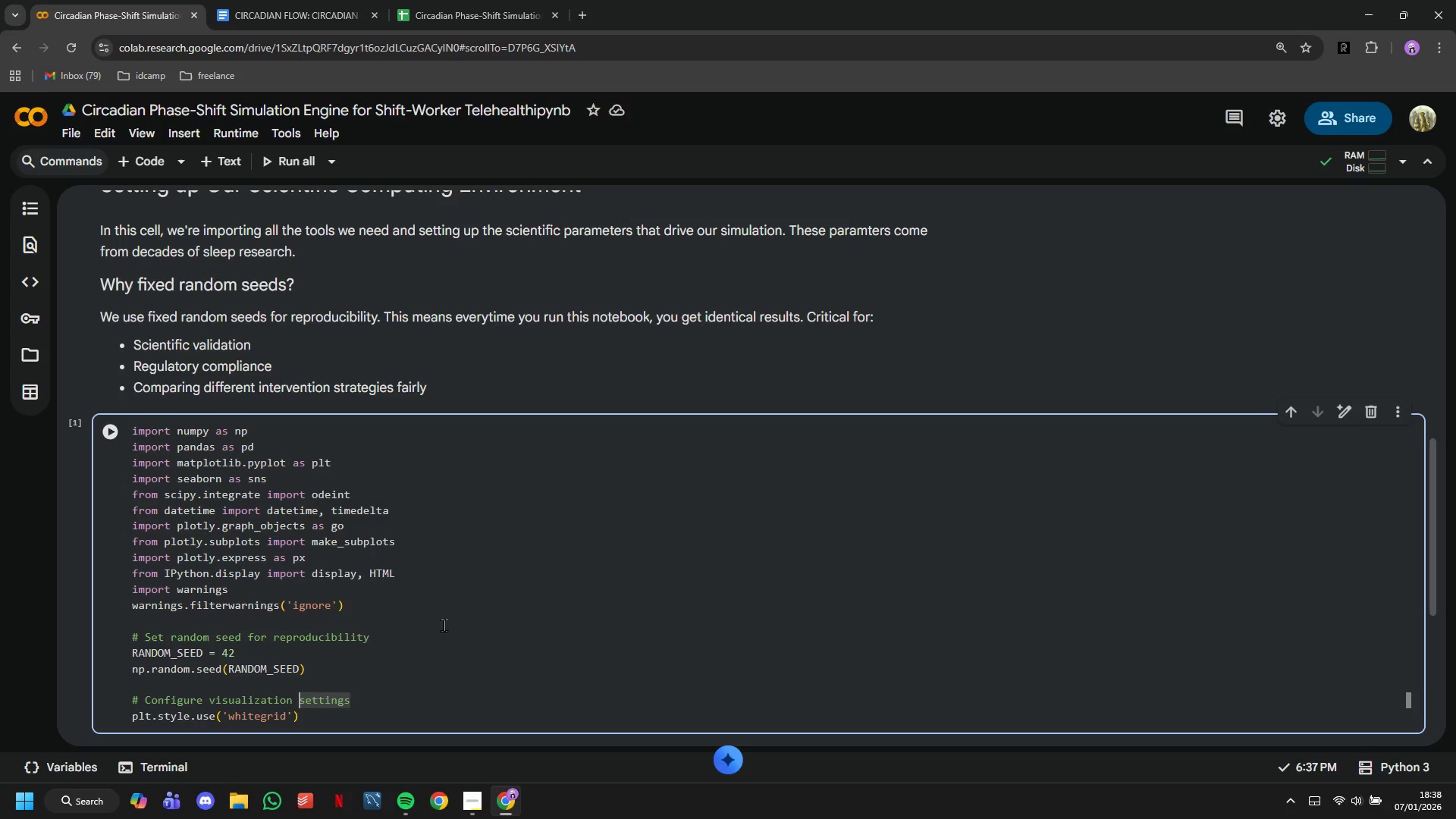 
key(ArrowUp)
 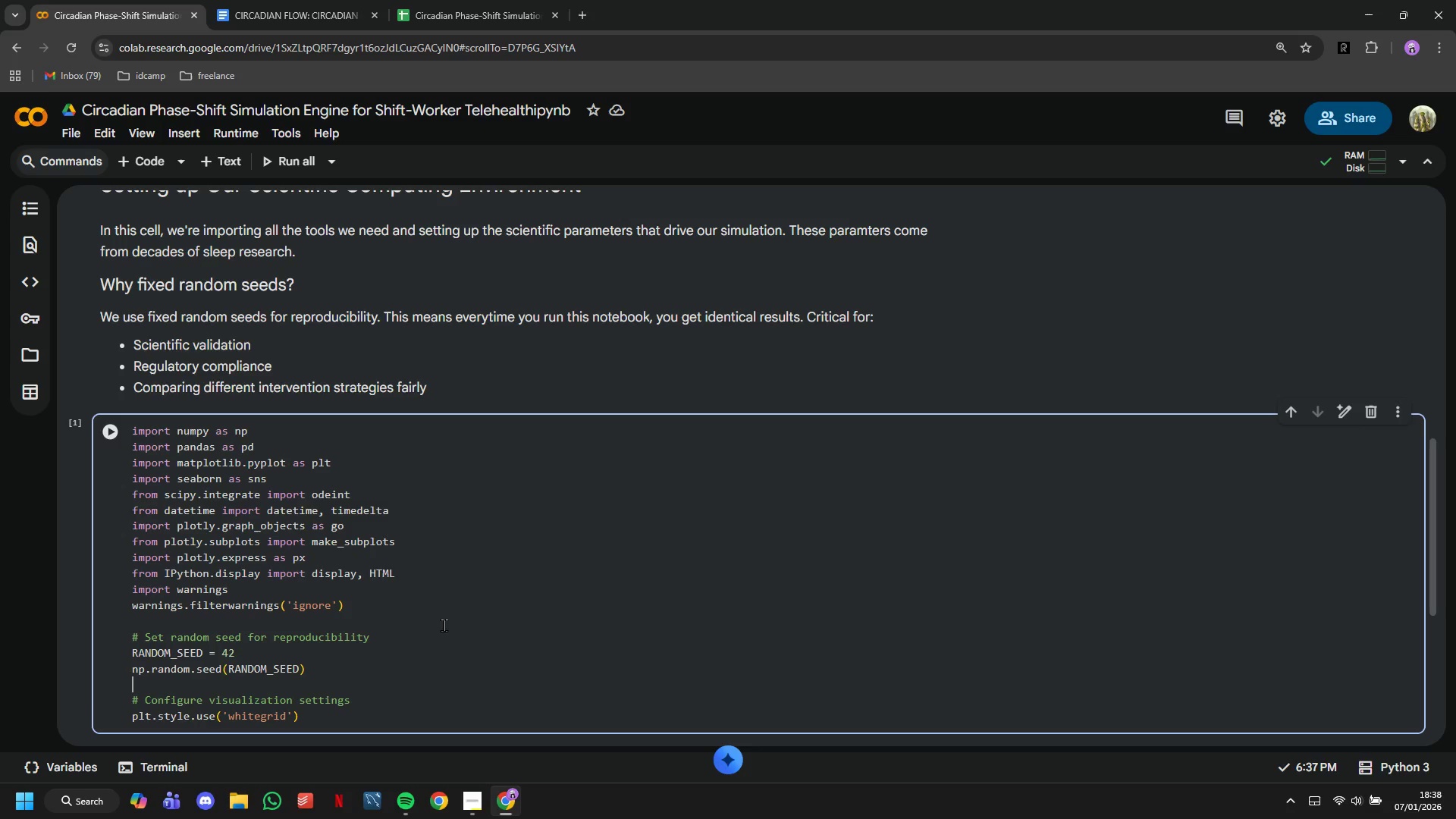 
key(ArrowDown)
 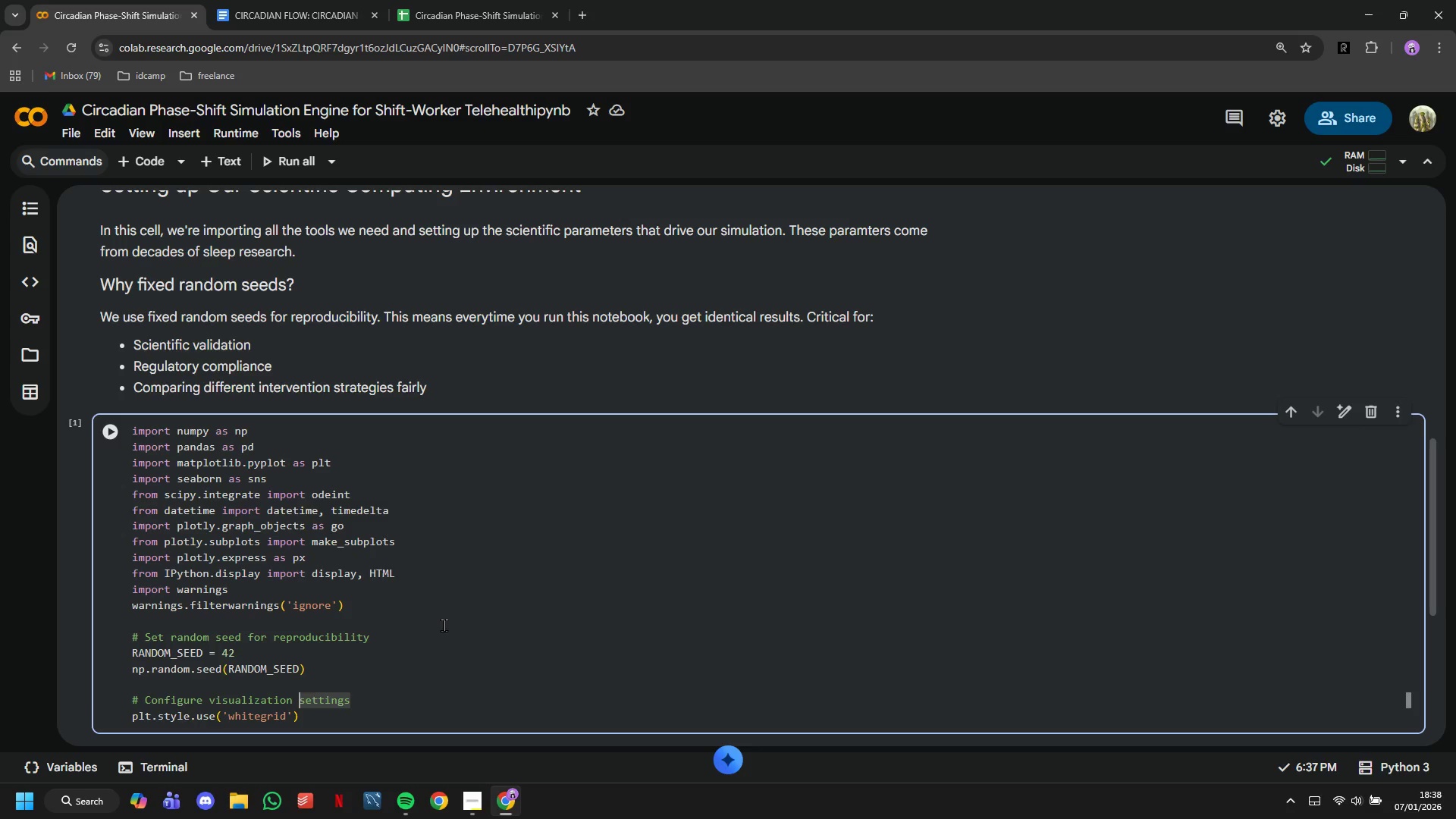 
key(ArrowDown)
 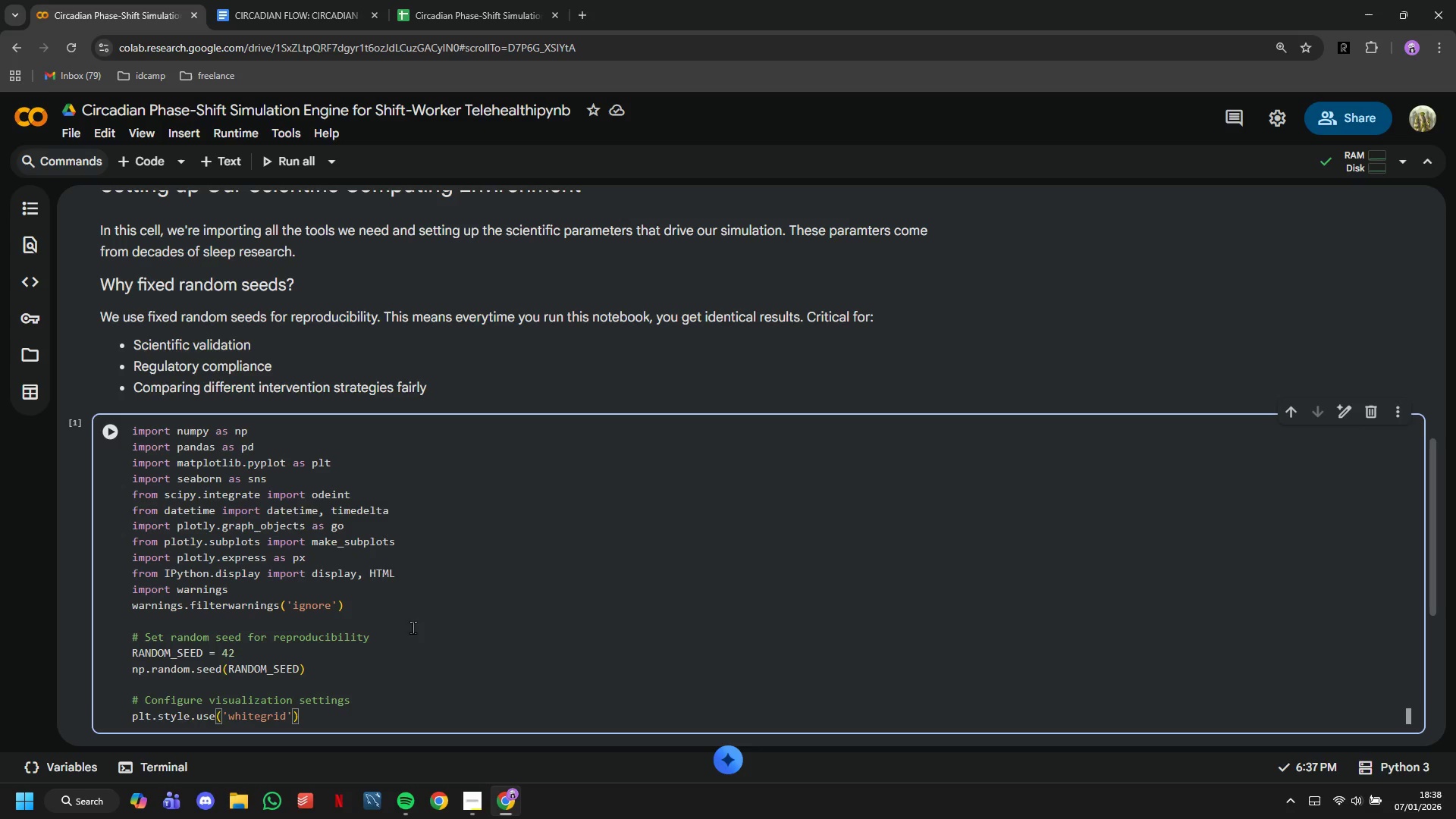 
scroll: coordinate [395, 621], scroll_direction: down, amount: 2.0
 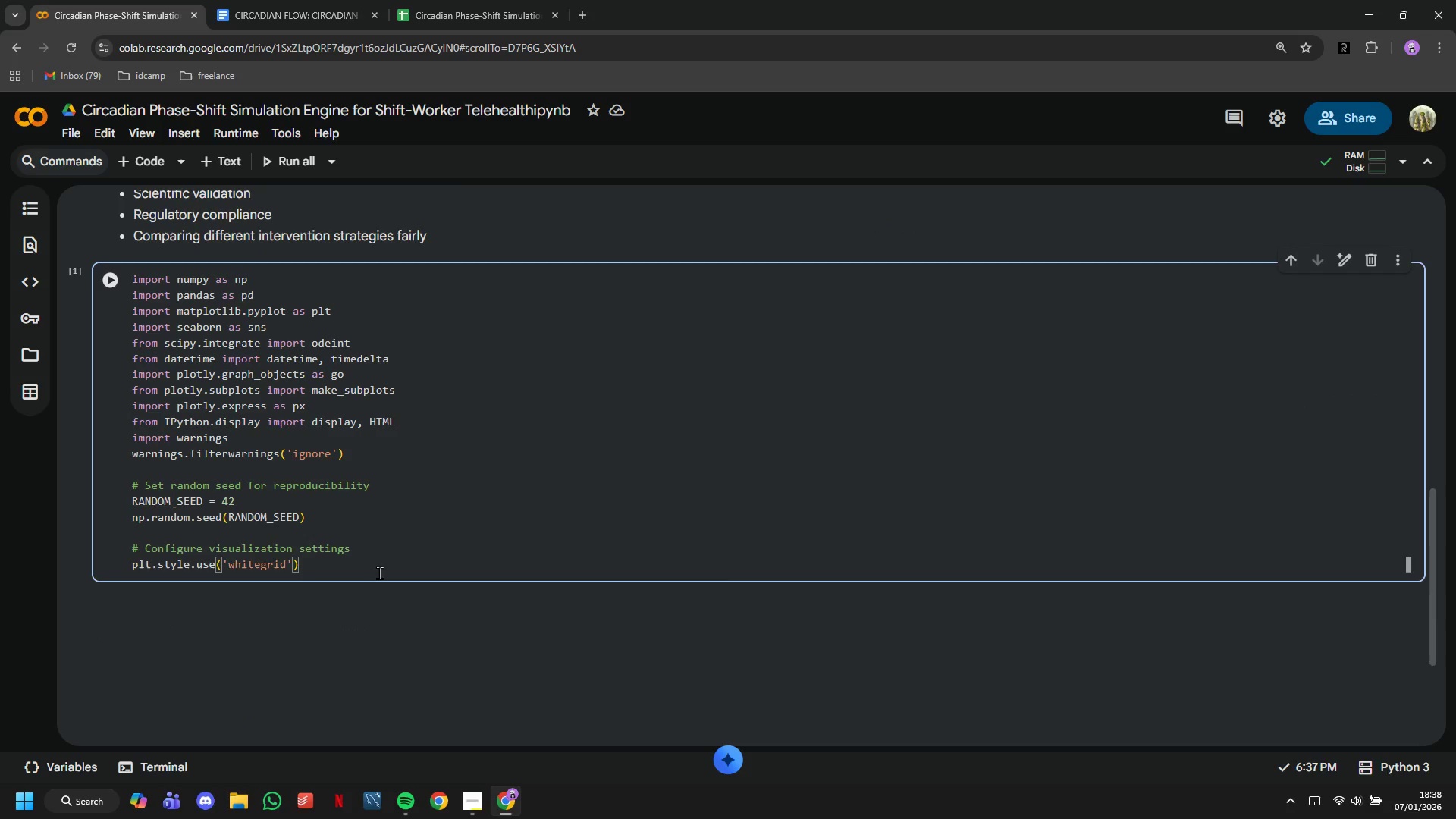 
left_click([379, 571])
 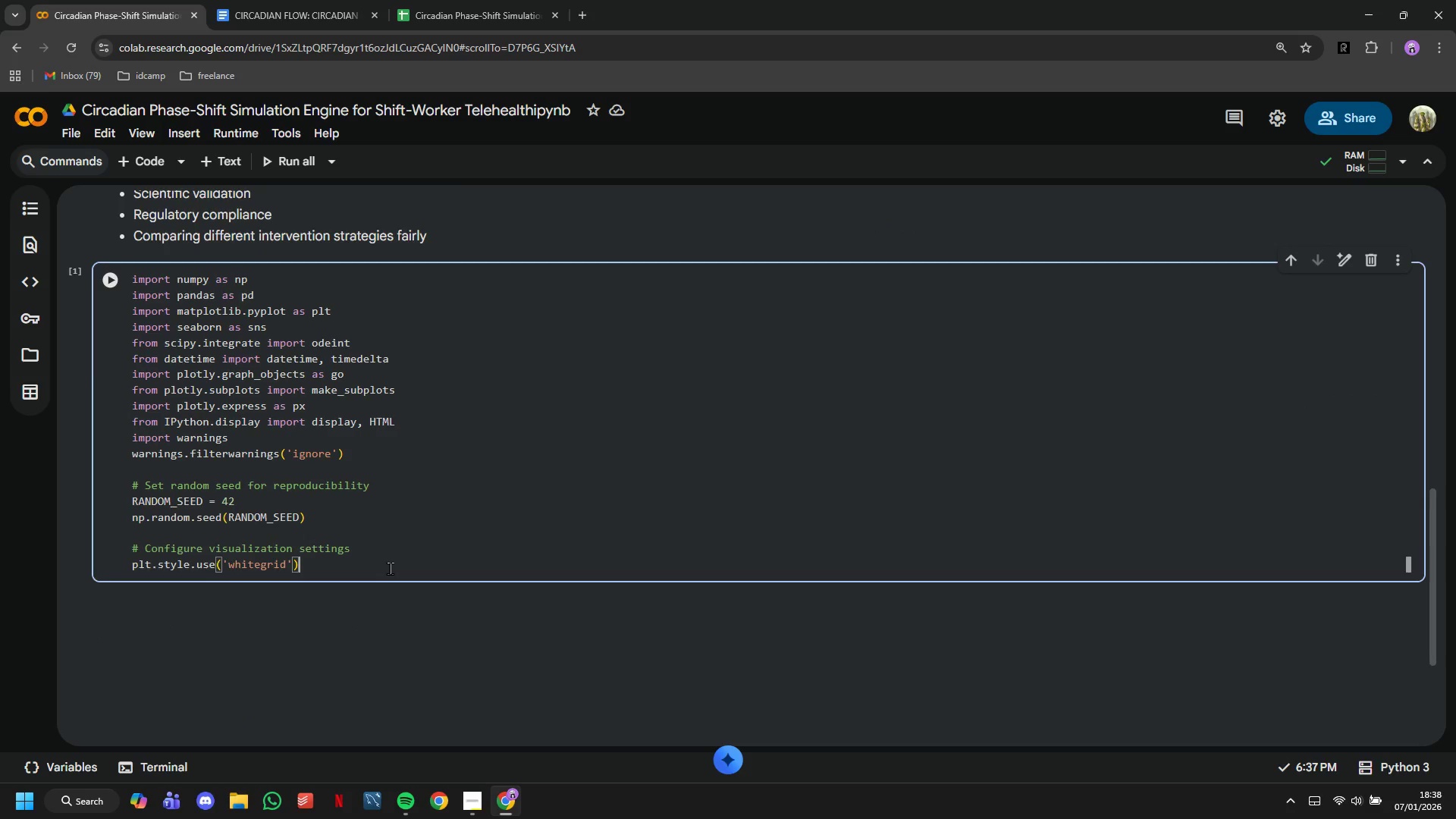 
key(Enter)
 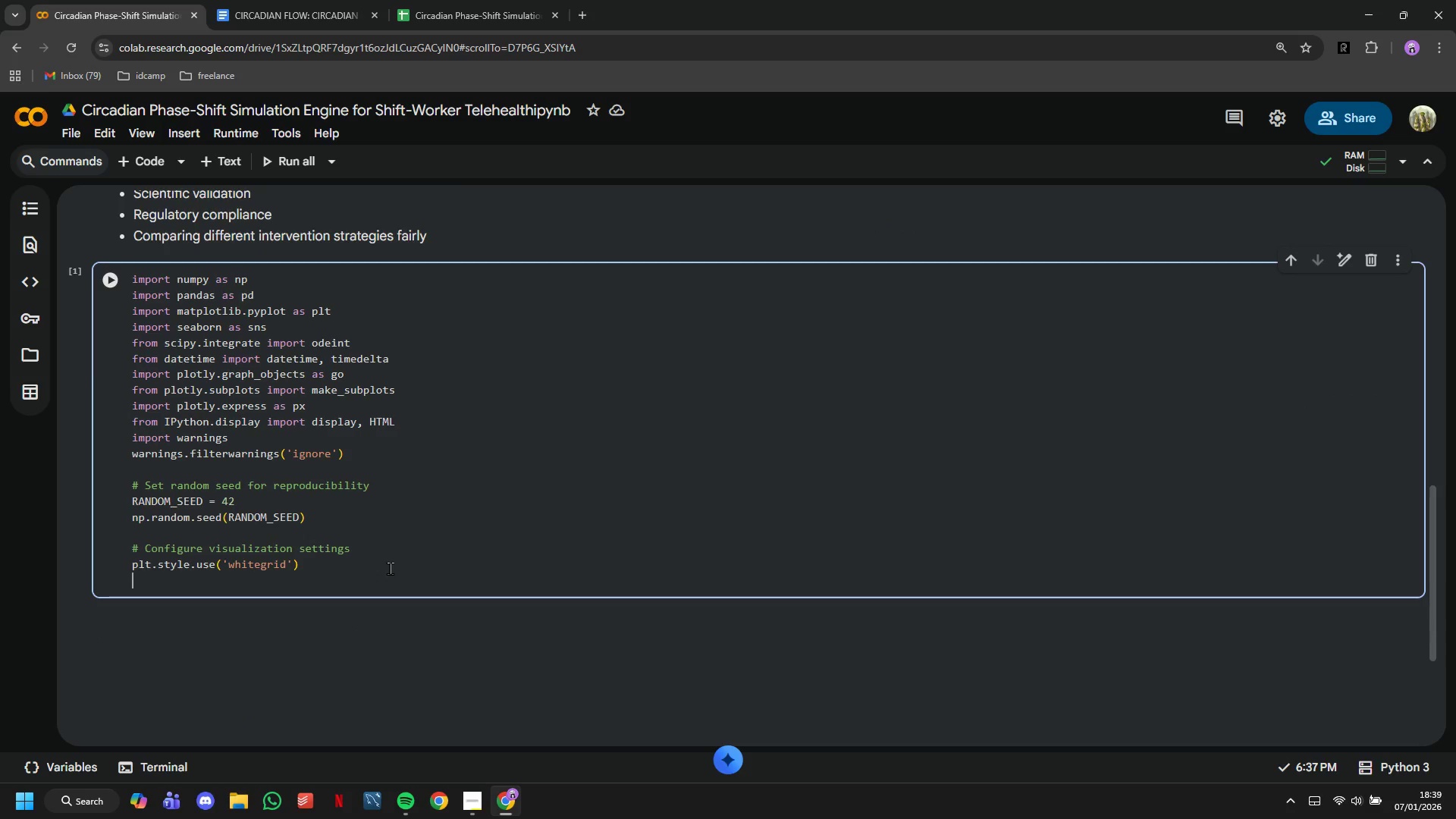 
type(sns.set_palette('husl)
 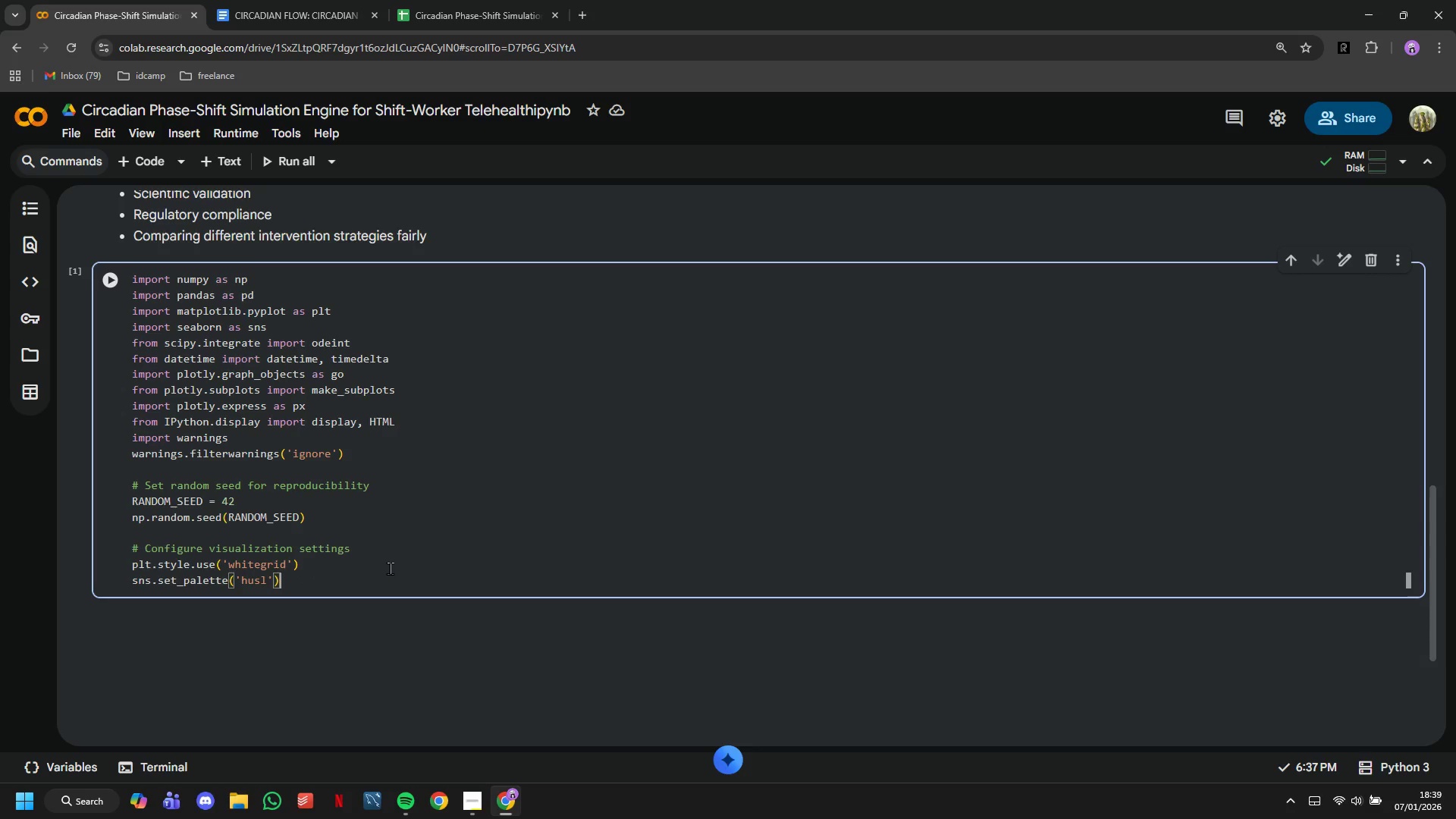 
 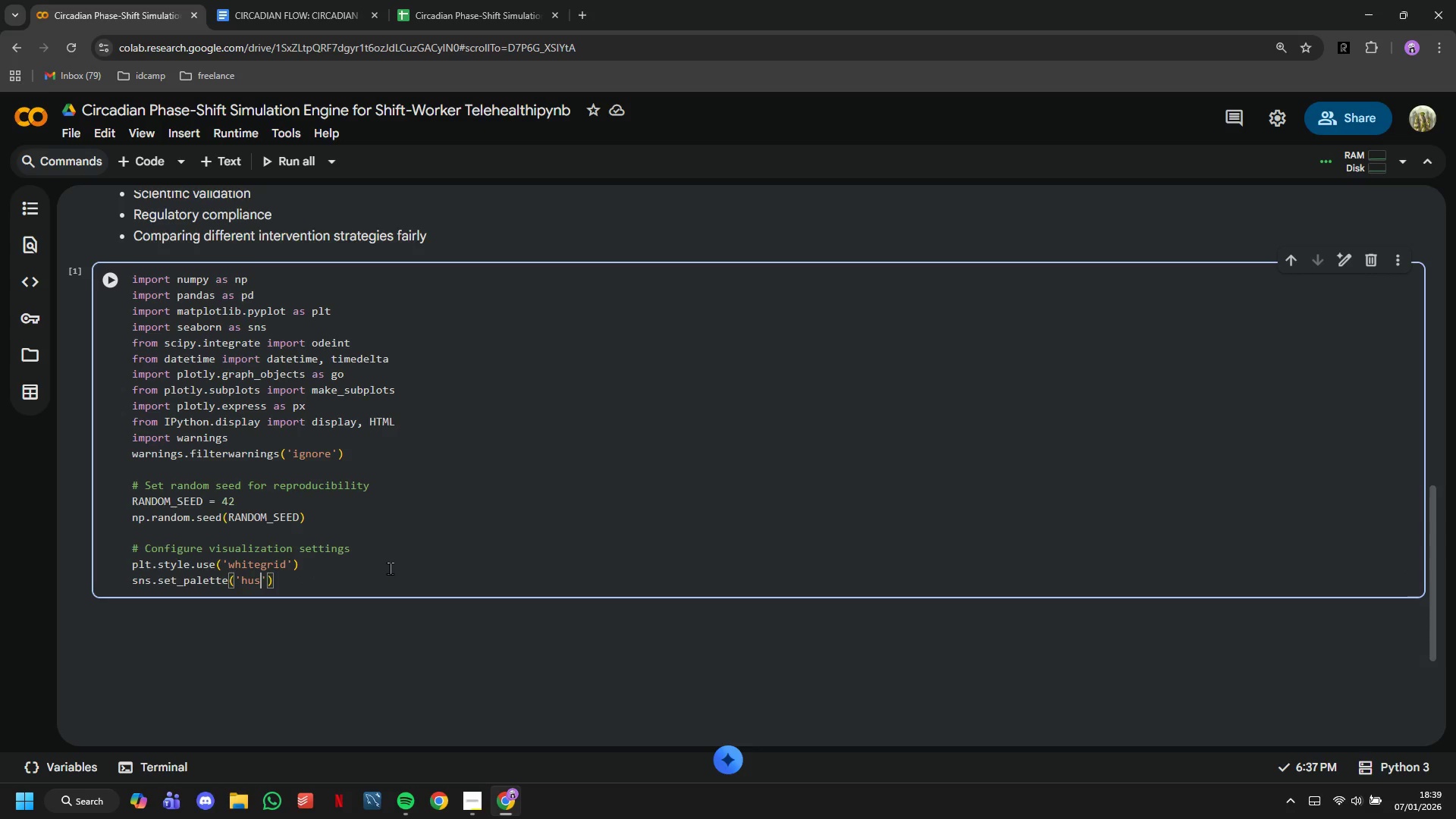 
key(ArrowRight)
 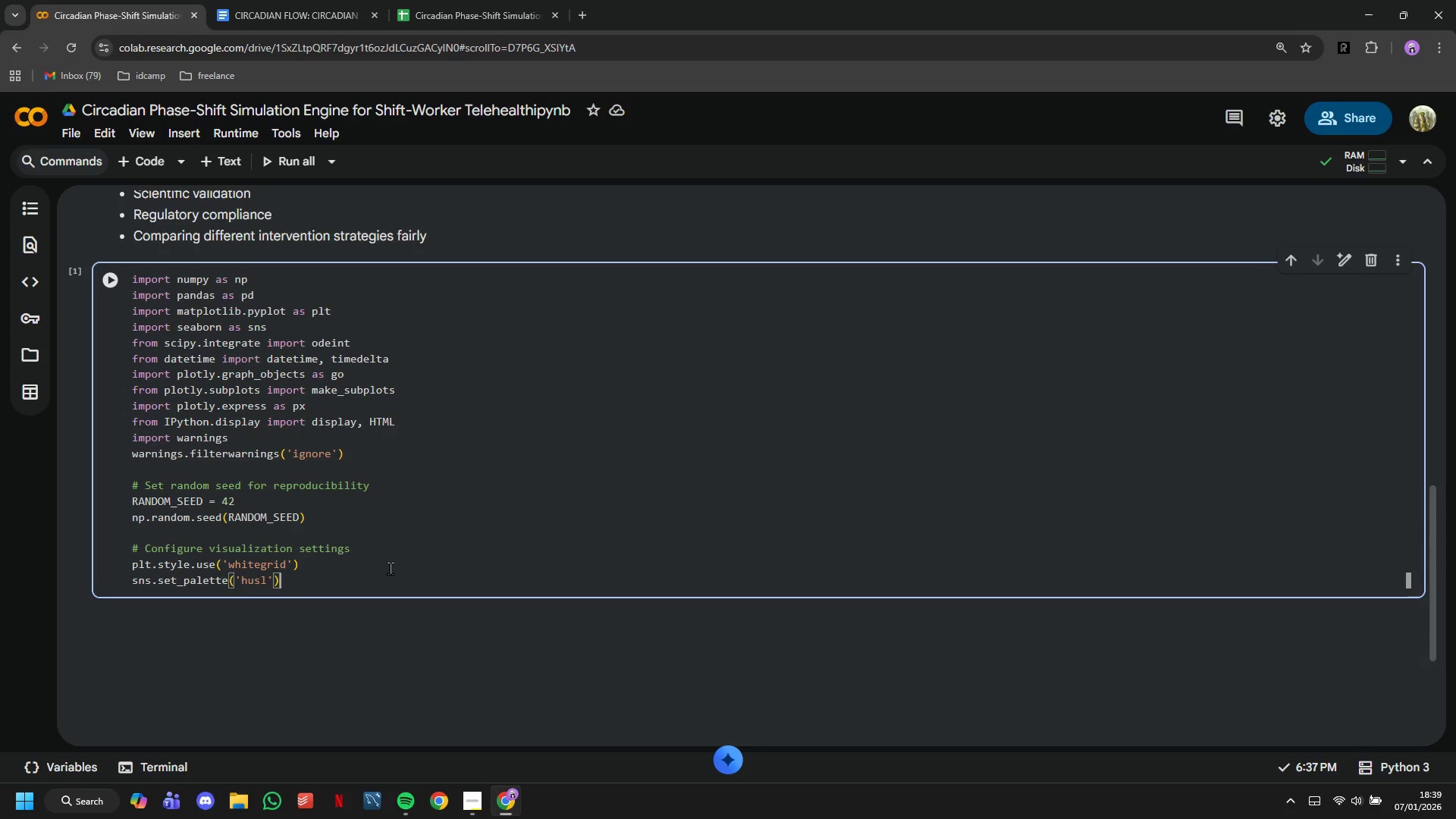 
key(ArrowRight)
 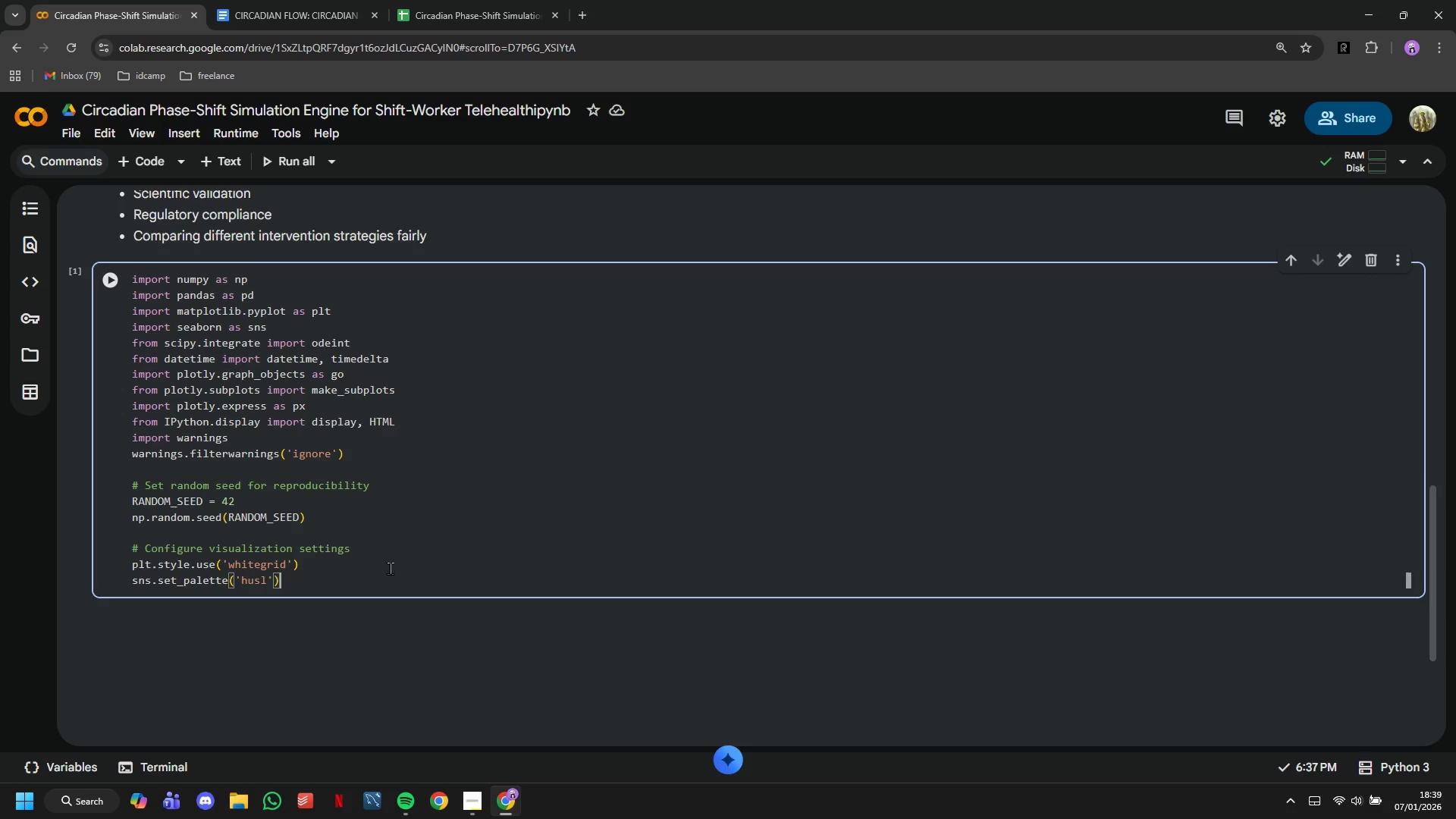 
key(Enter)
 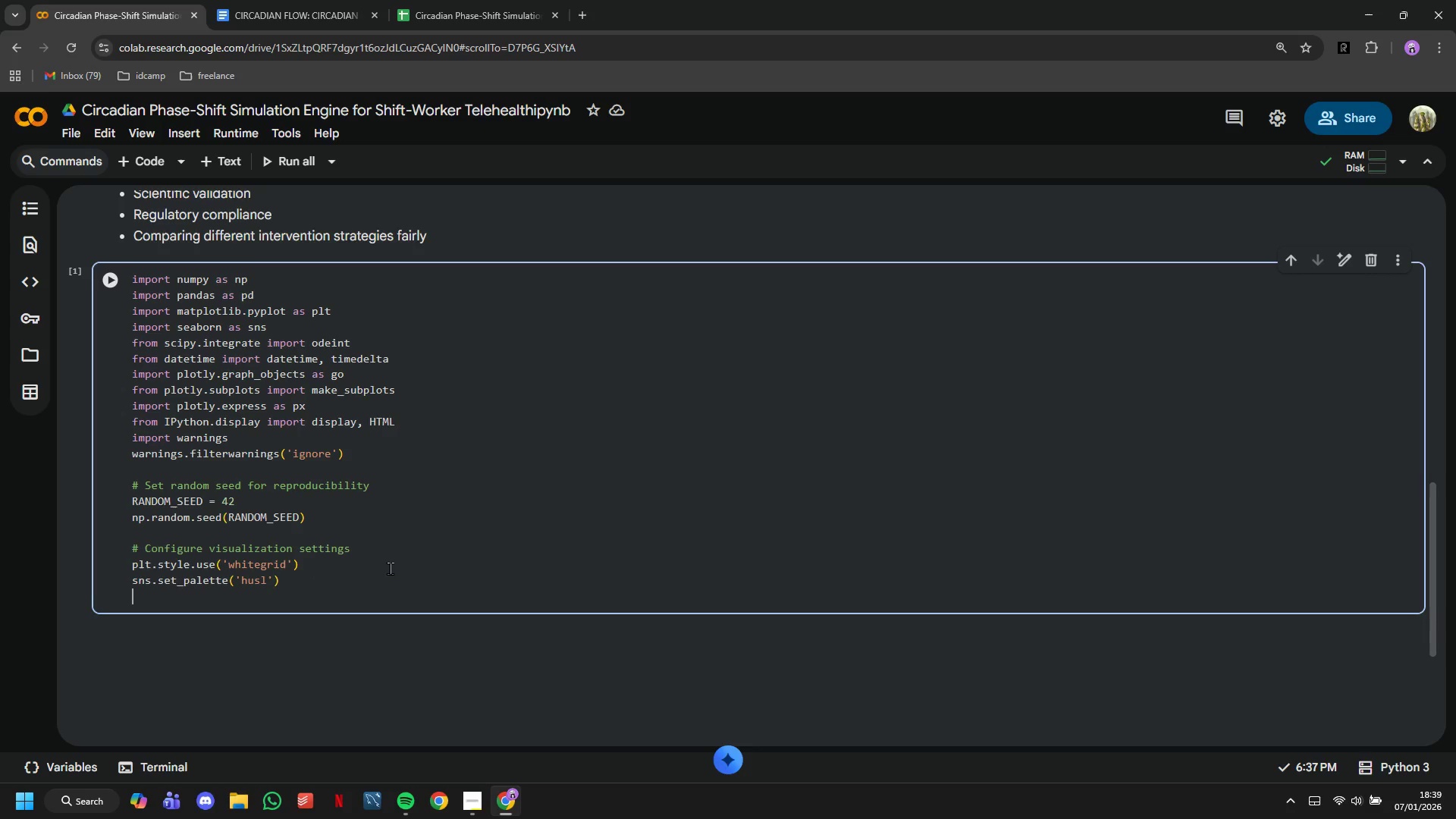 
type(plt.rcParams['Figure.)
 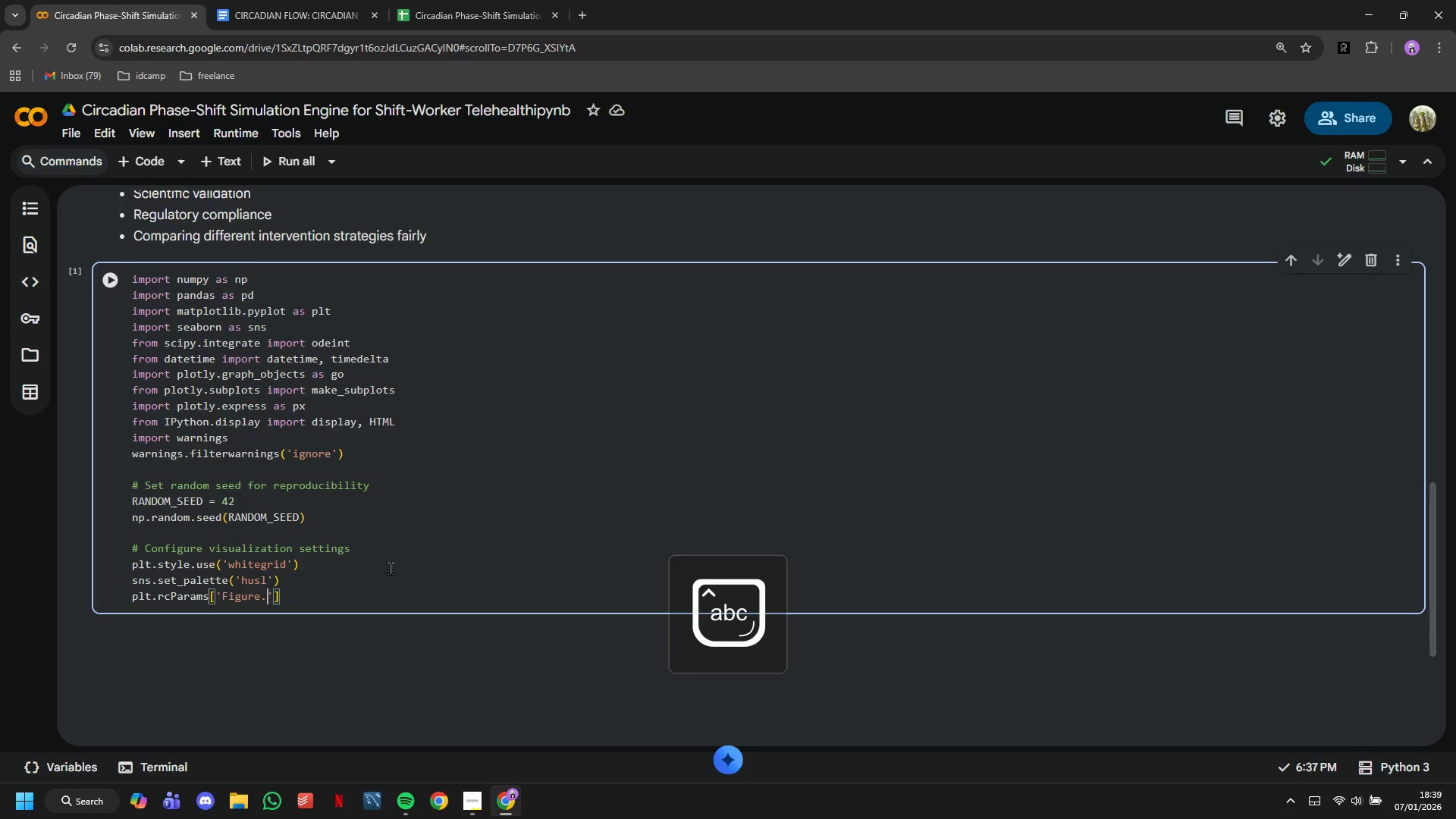 
hold_key(key=ArrowLeft, duration=0.69)
 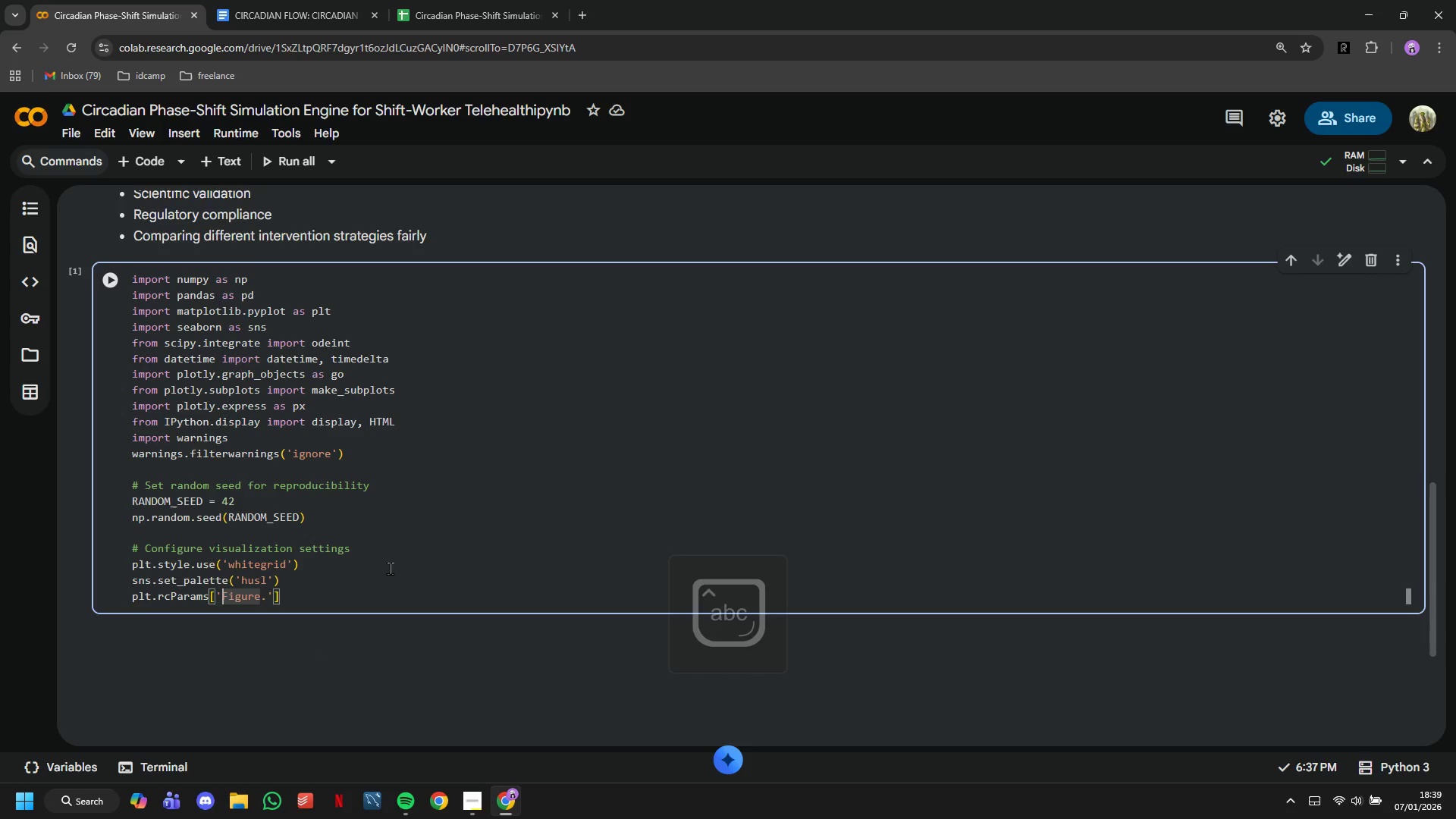 
key(ArrowRight)
 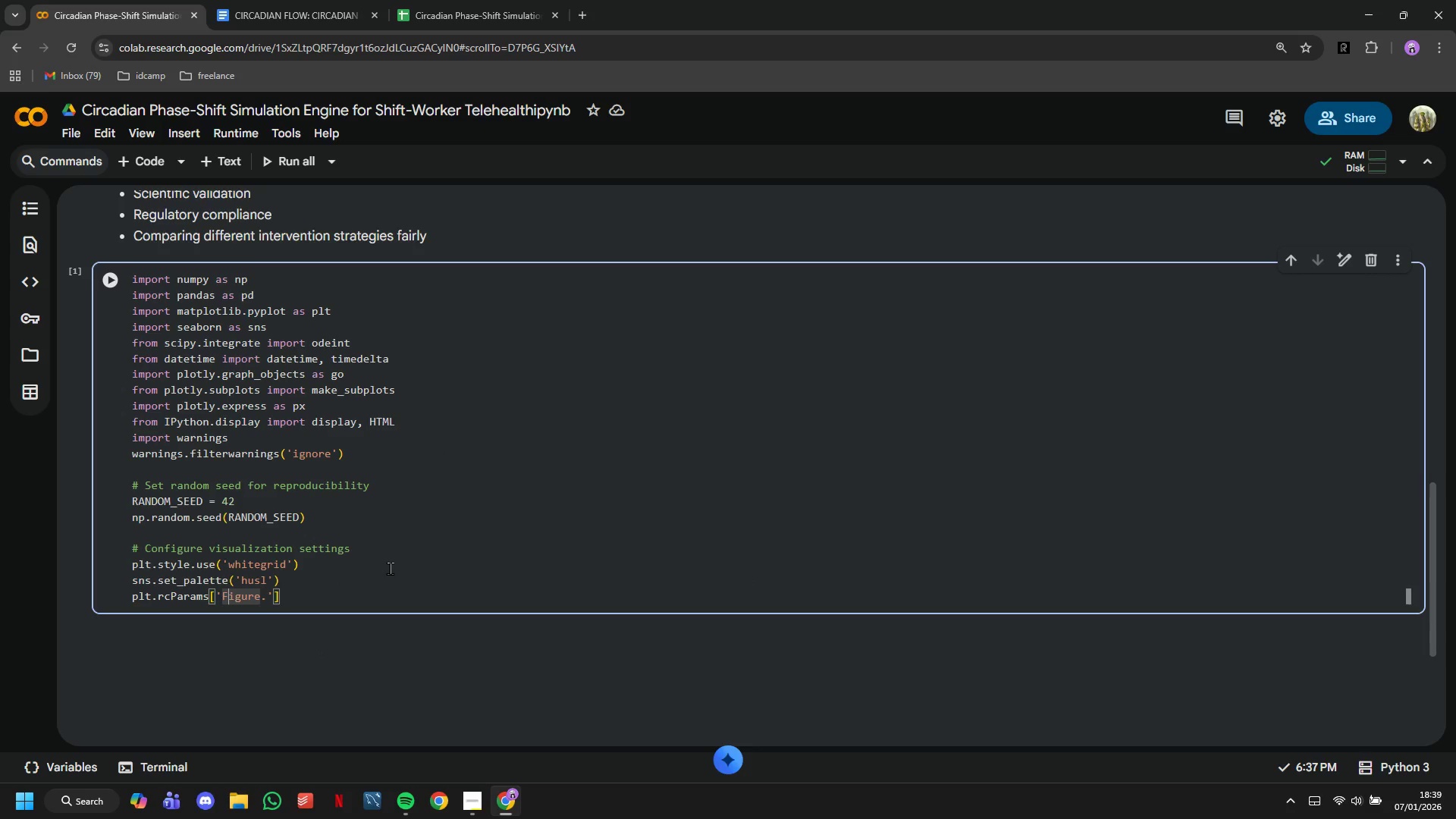 
key(Backspace)
 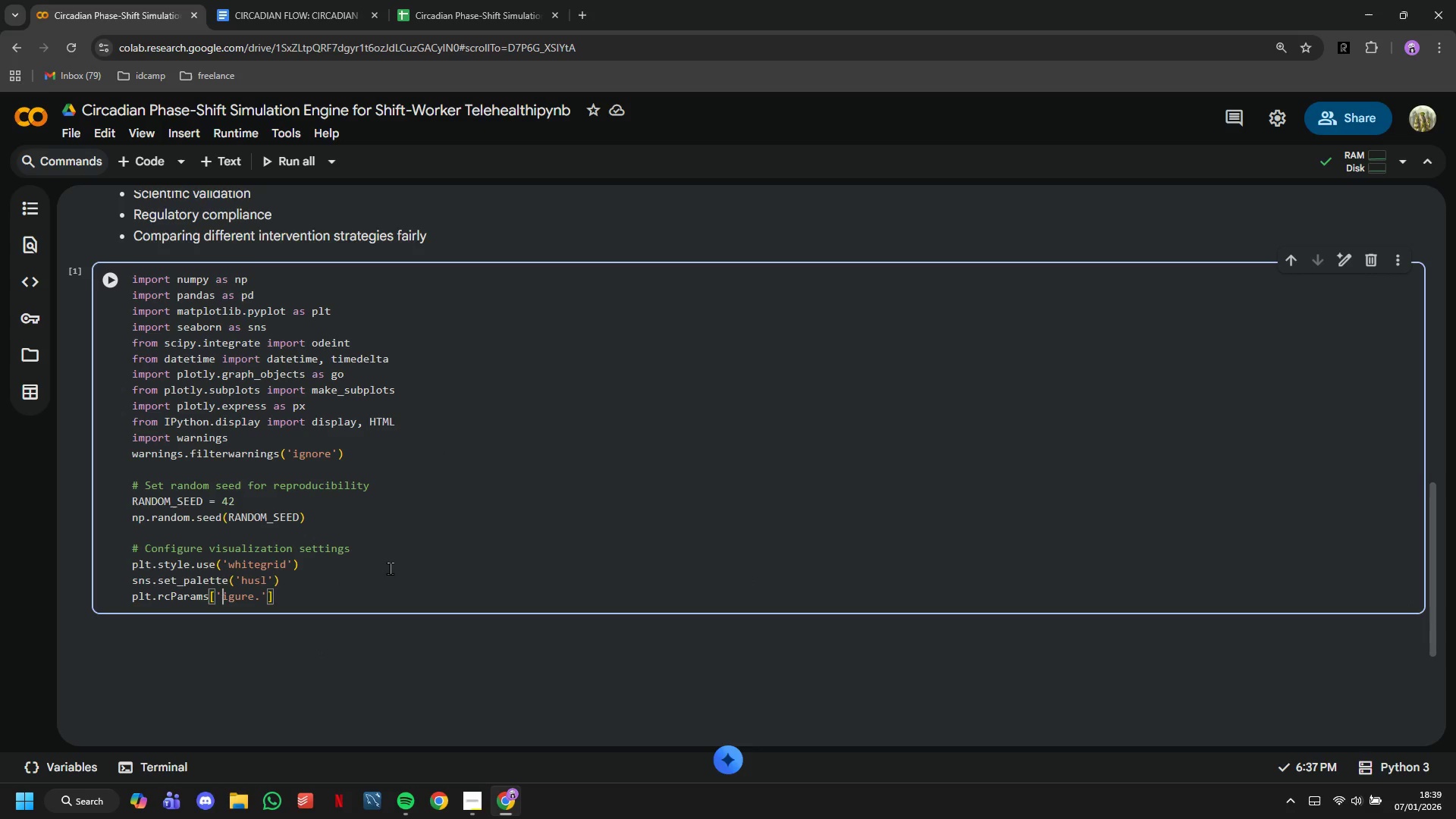 
key(F)
 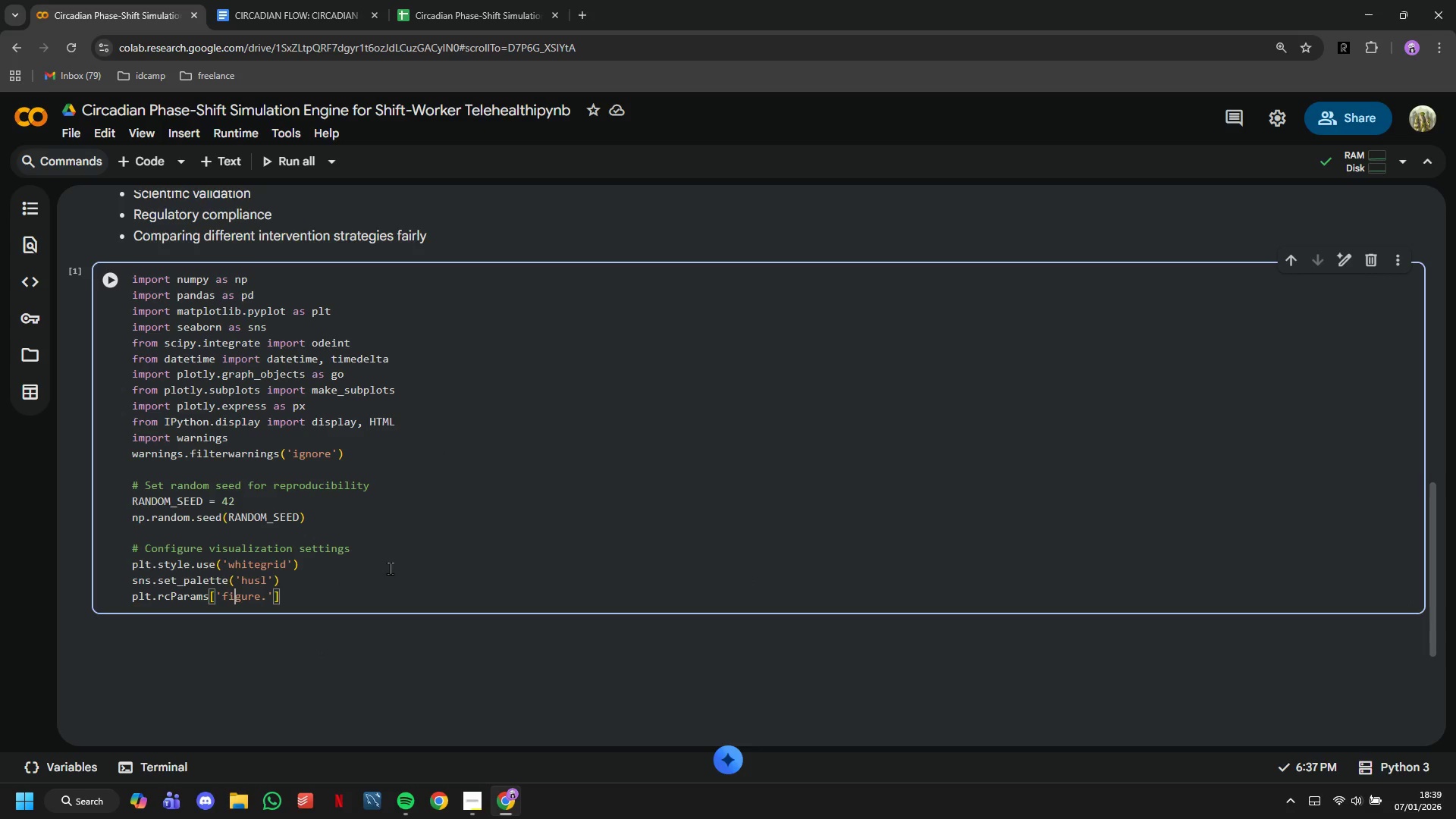 
key(ArrowRight)
 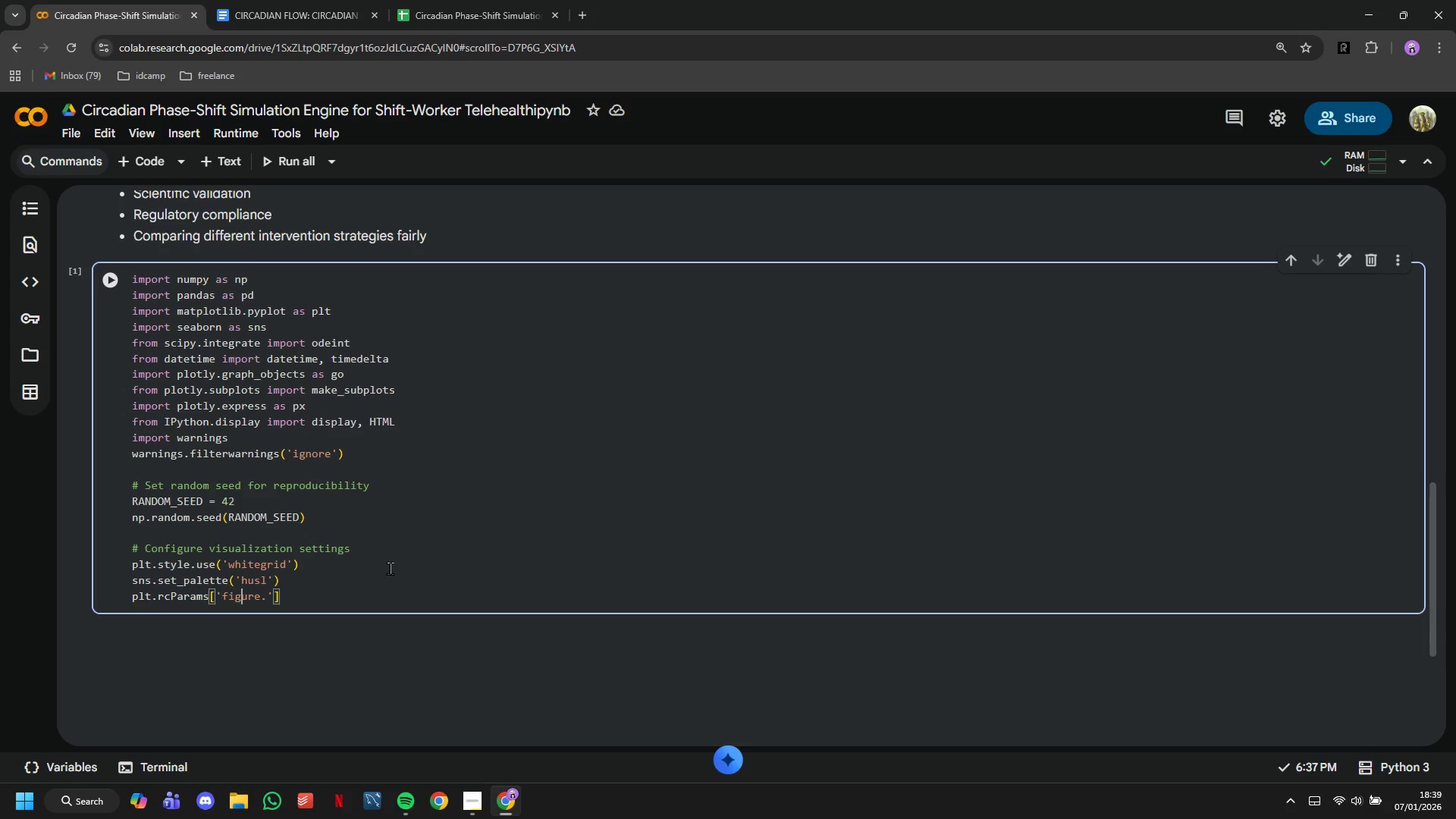 
key(ArrowRight)
 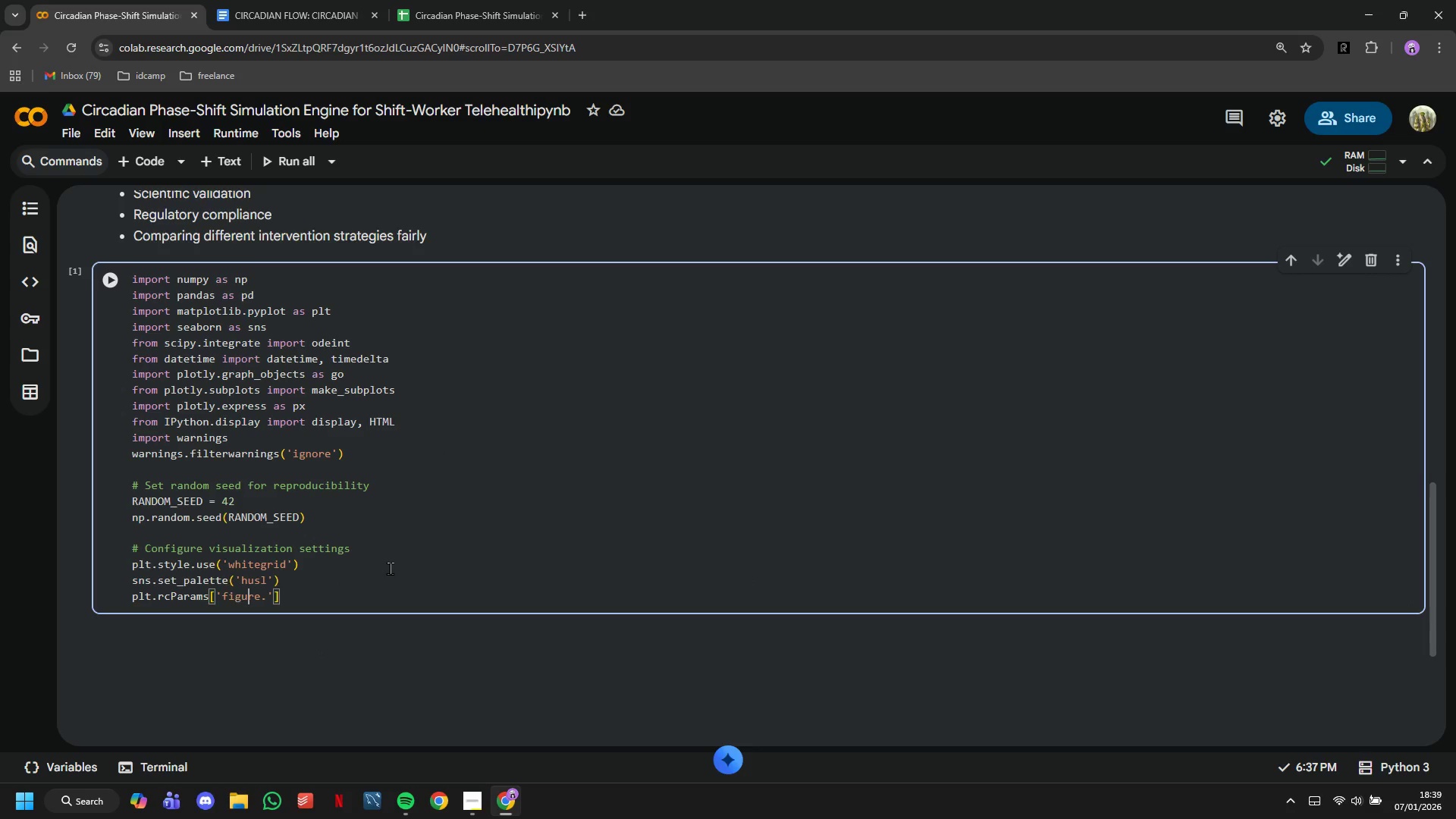 
key(ArrowRight)
 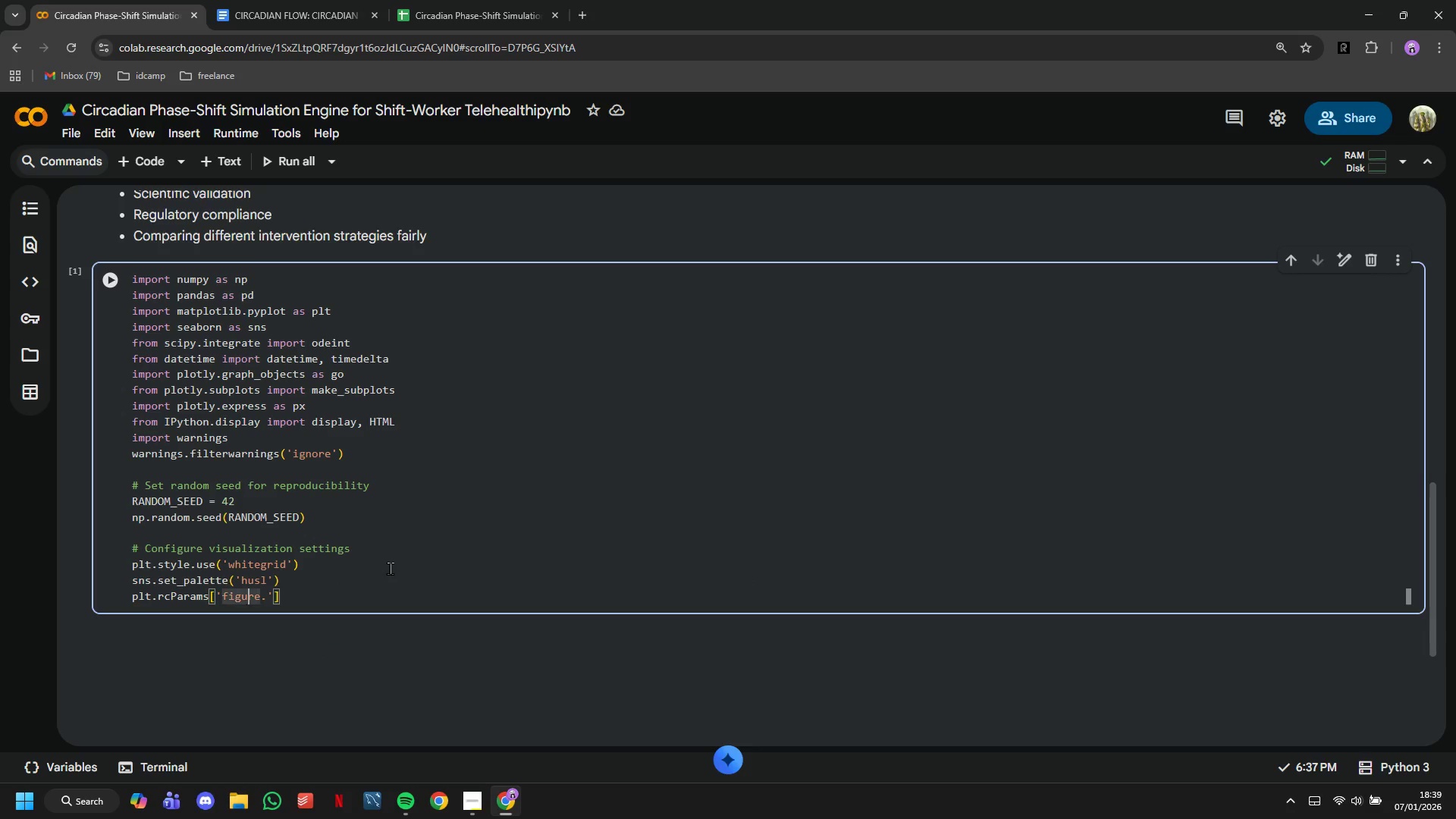 
key(ArrowRight)
 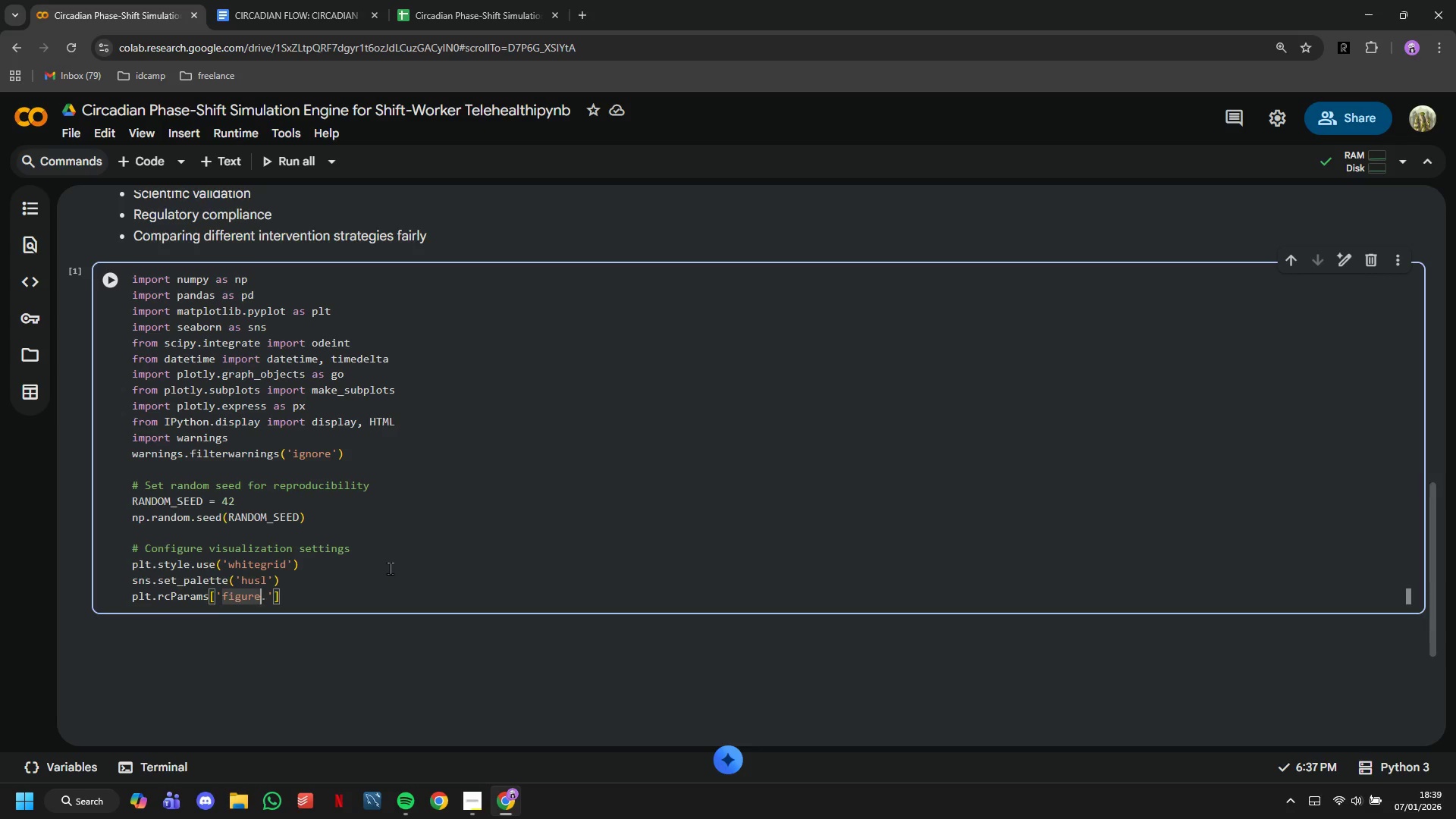 
key(ArrowRight)
 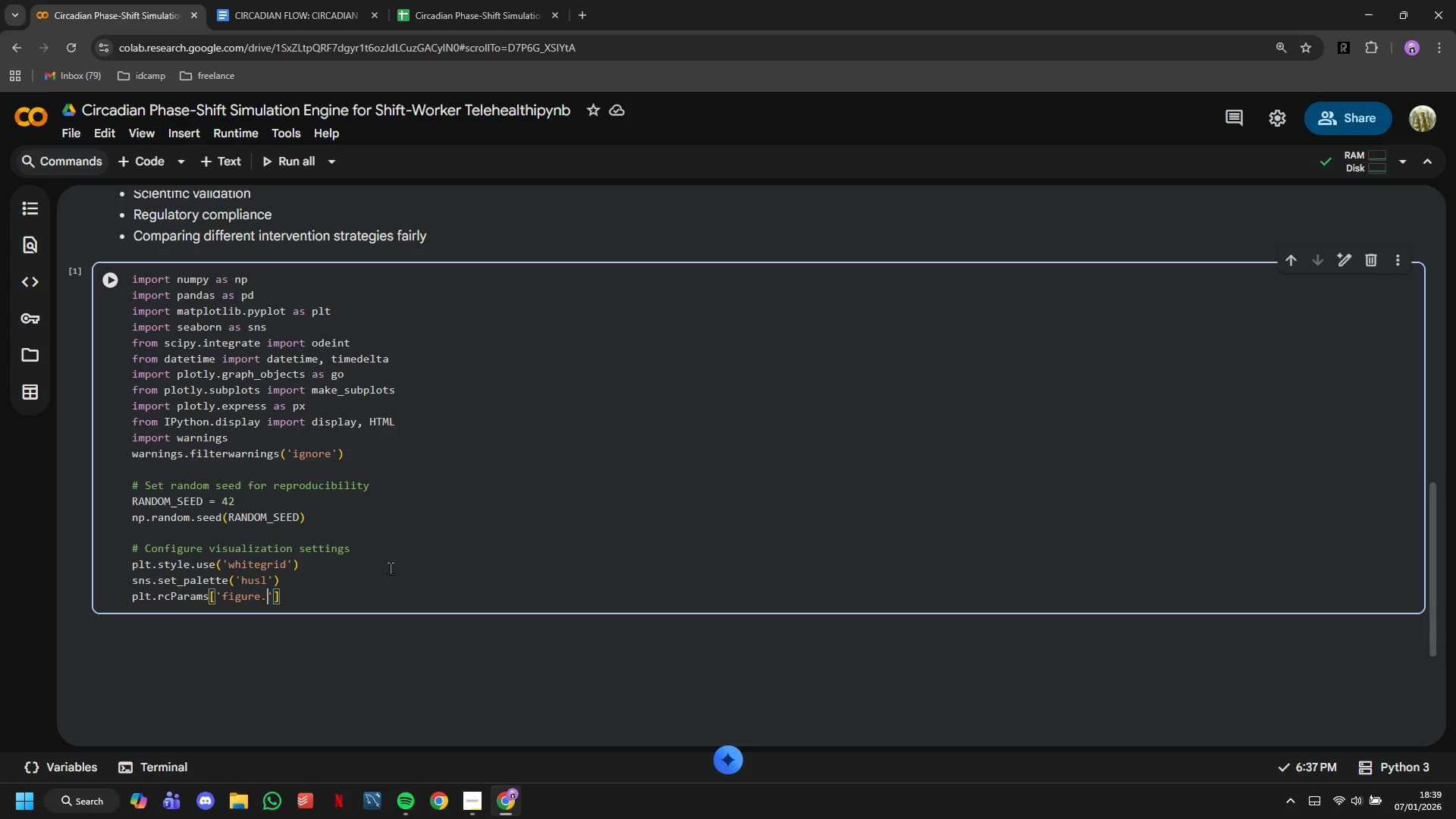 
key(ArrowRight)
 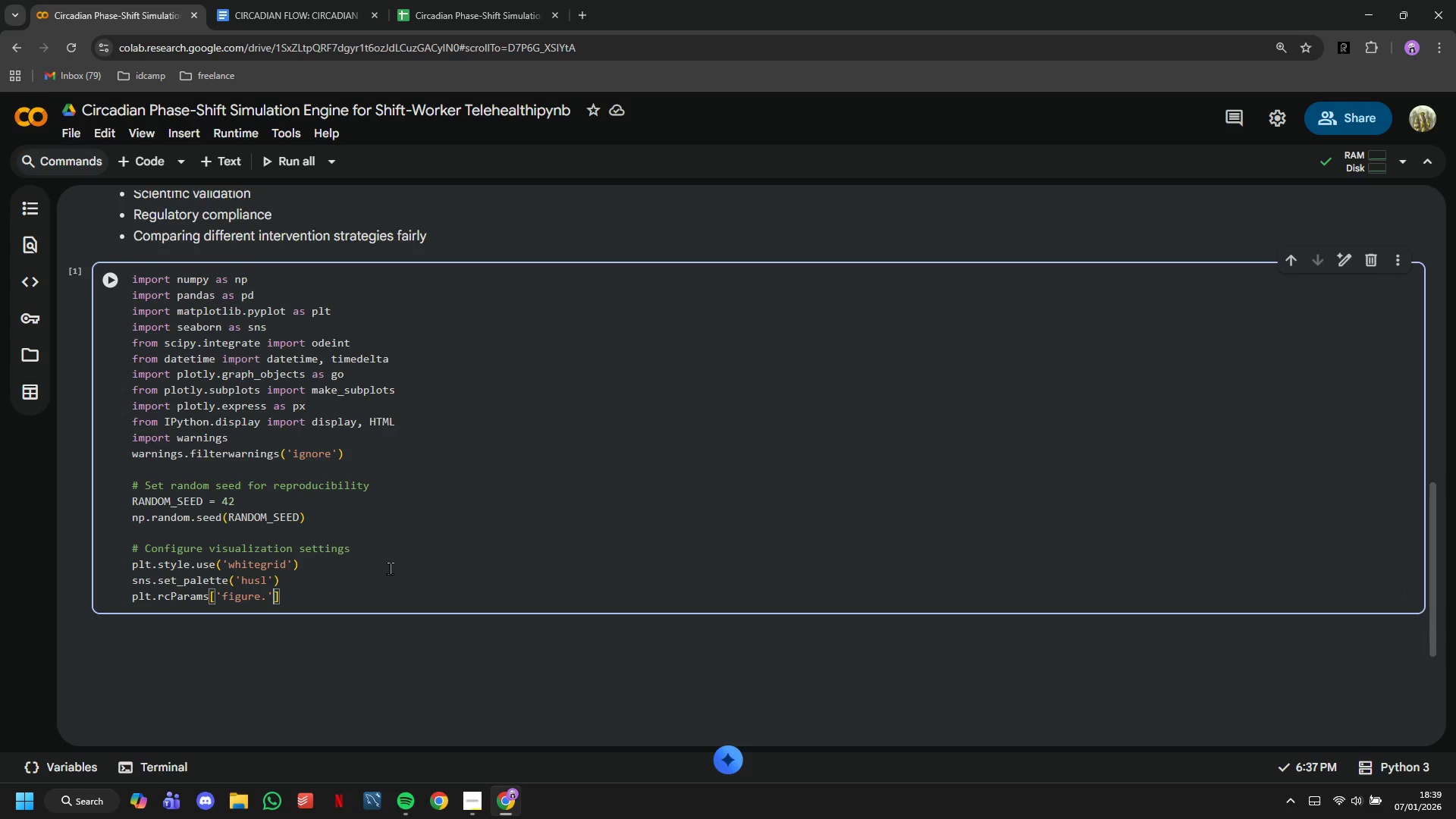 
key(ArrowRight)
 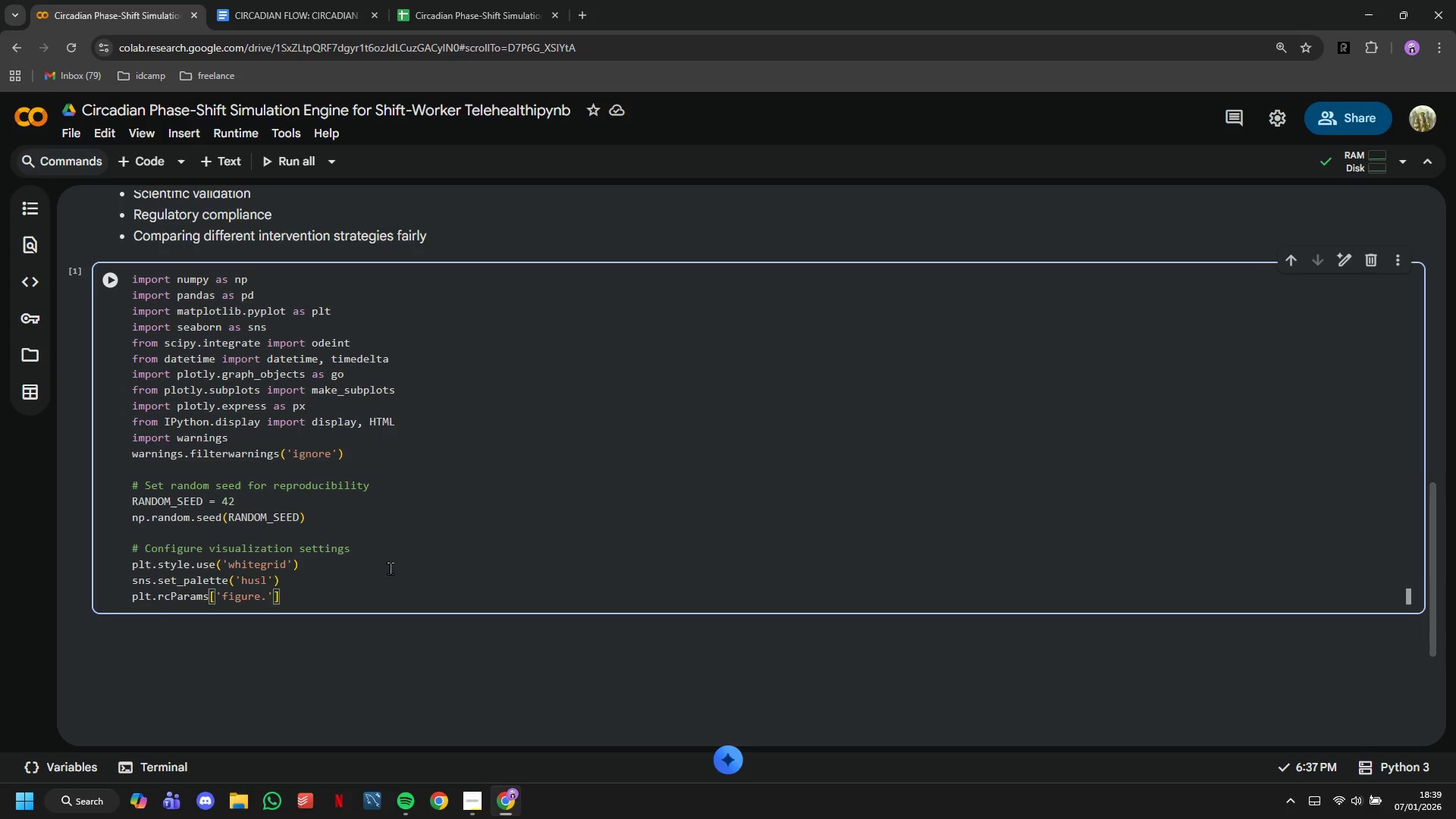 
key(ArrowLeft)
 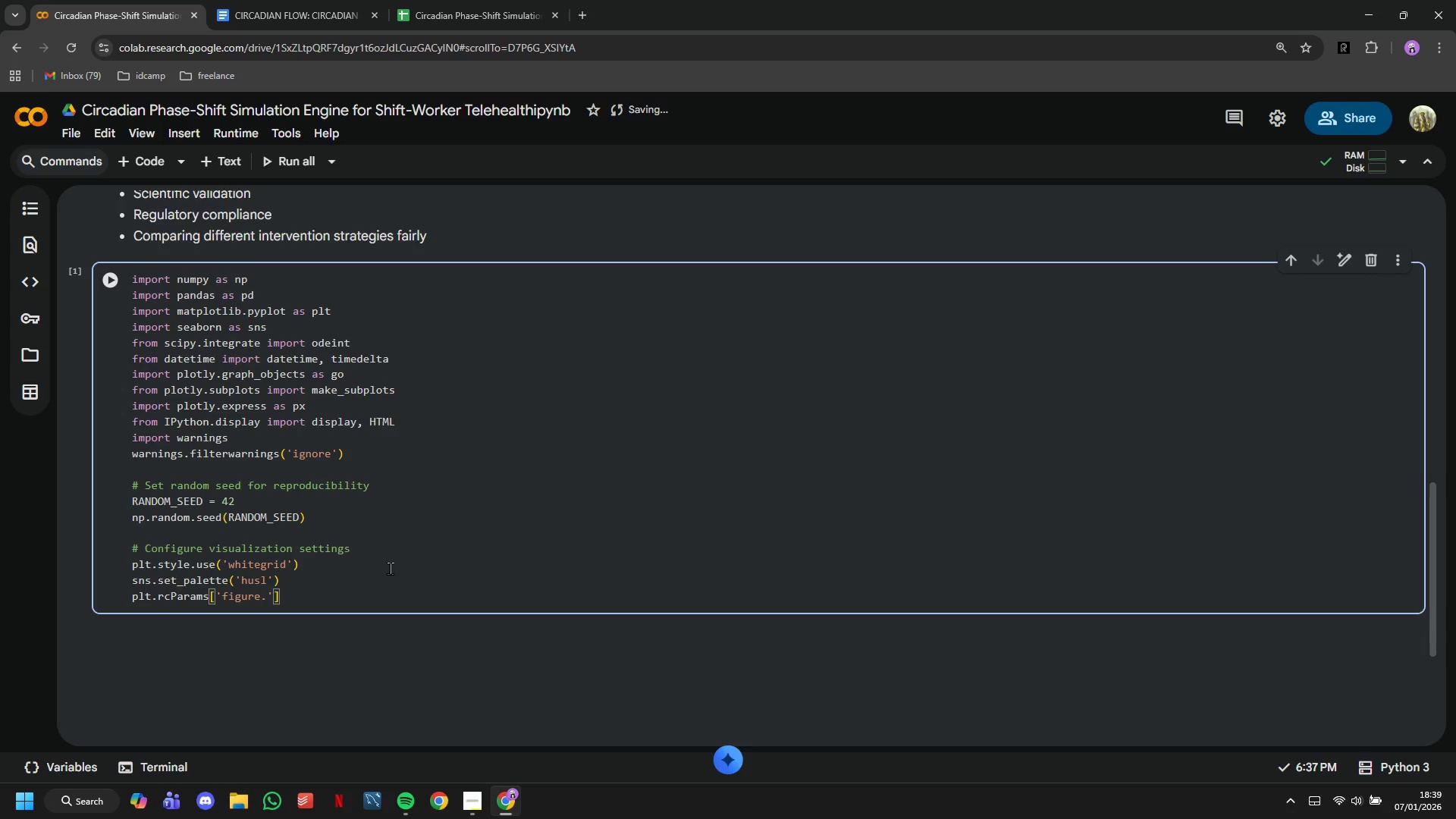 
type(g)
key(Backspace)
type(figsize)
 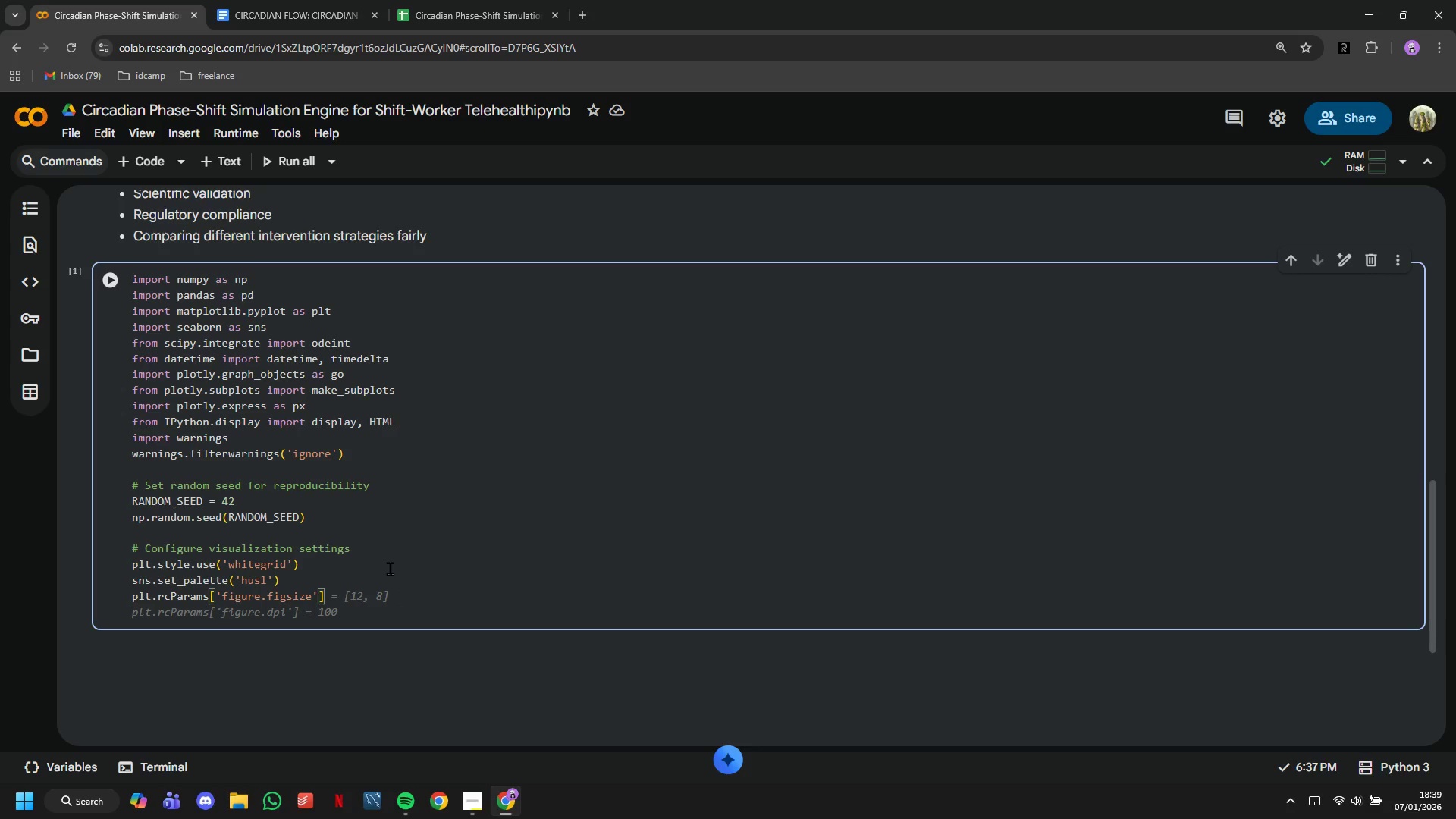 
key(ArrowRight)
 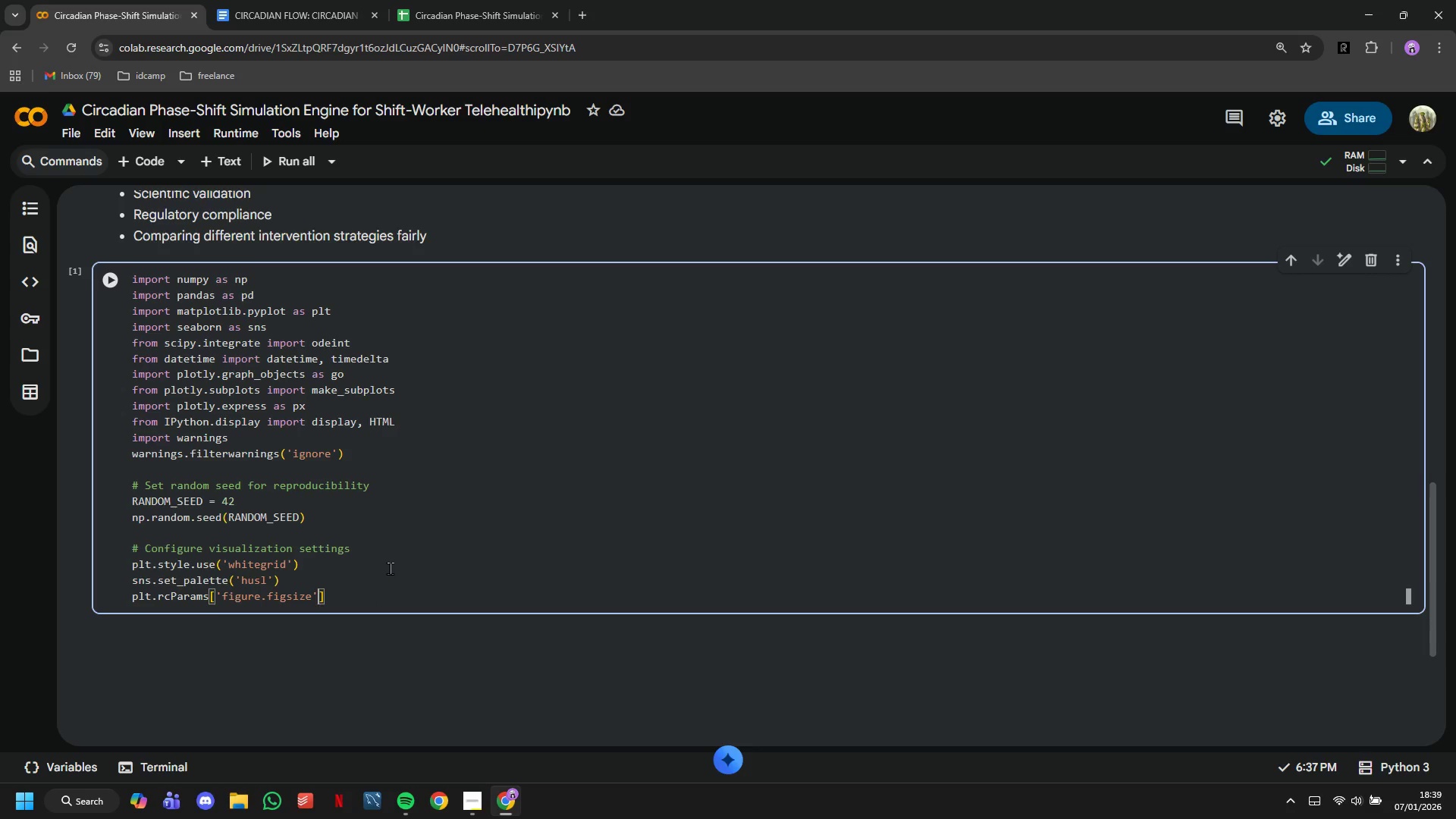 
key(ArrowRight)
 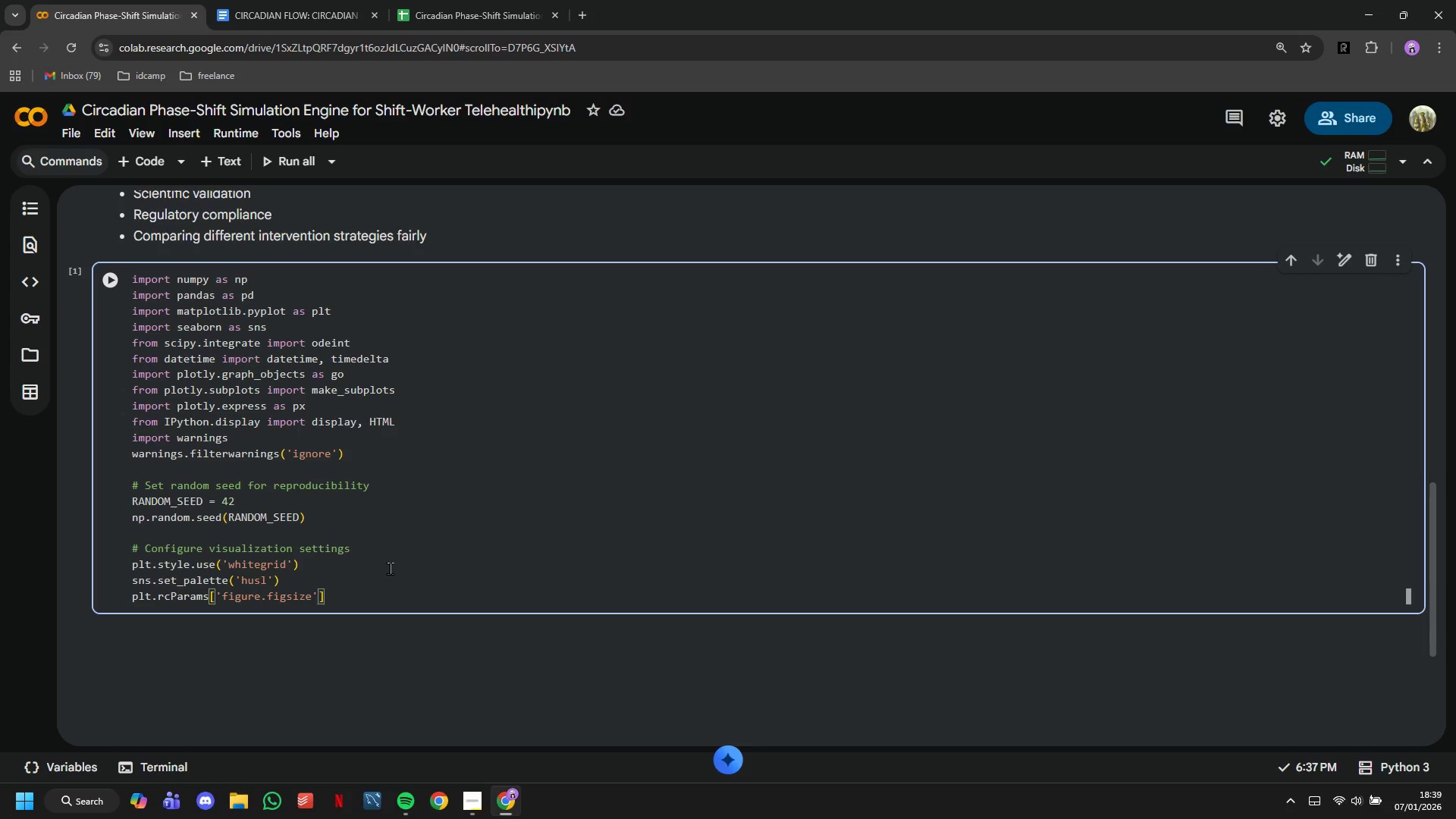 
type( = (14,8)
 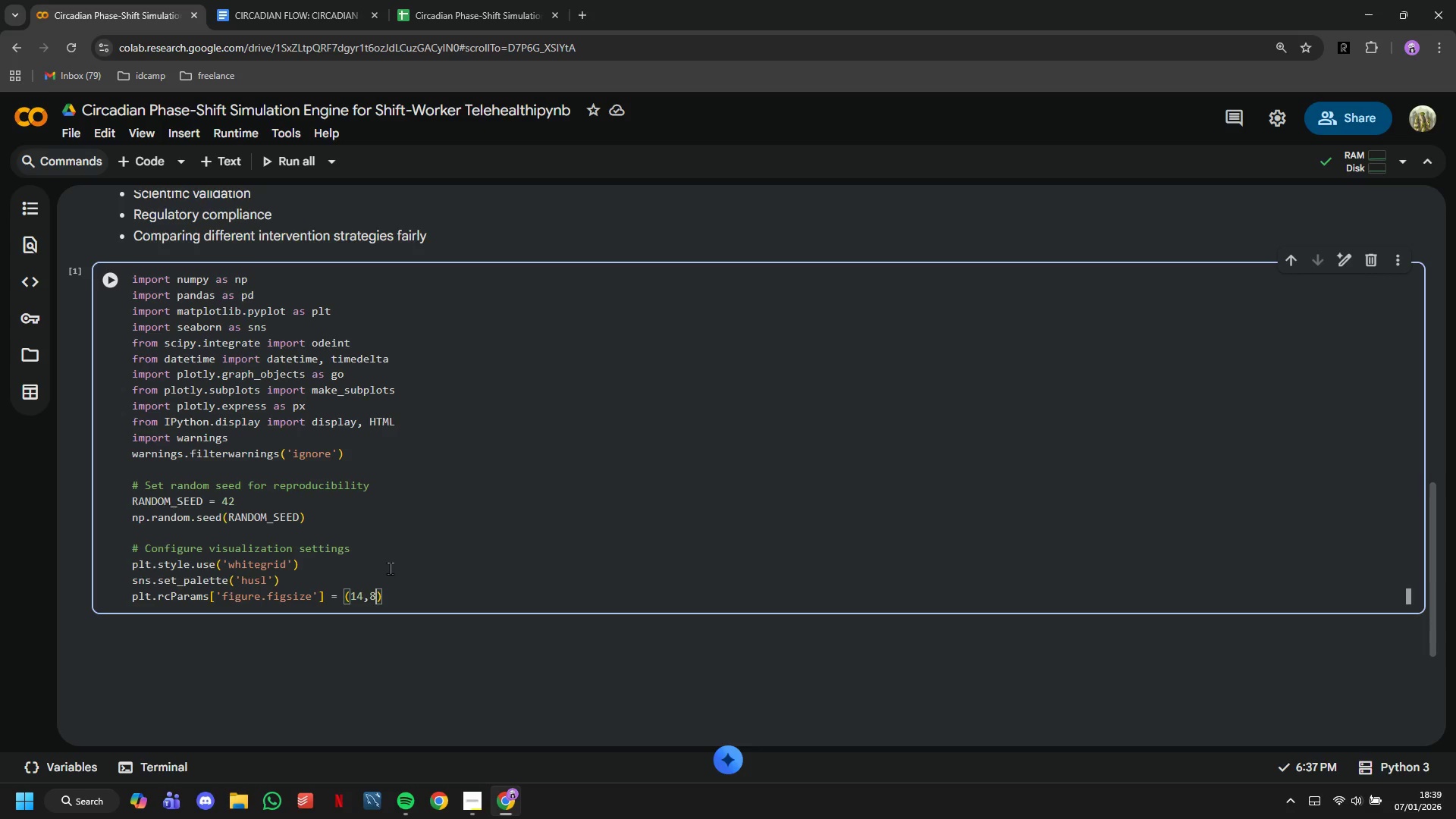 
key(ArrowRight)
 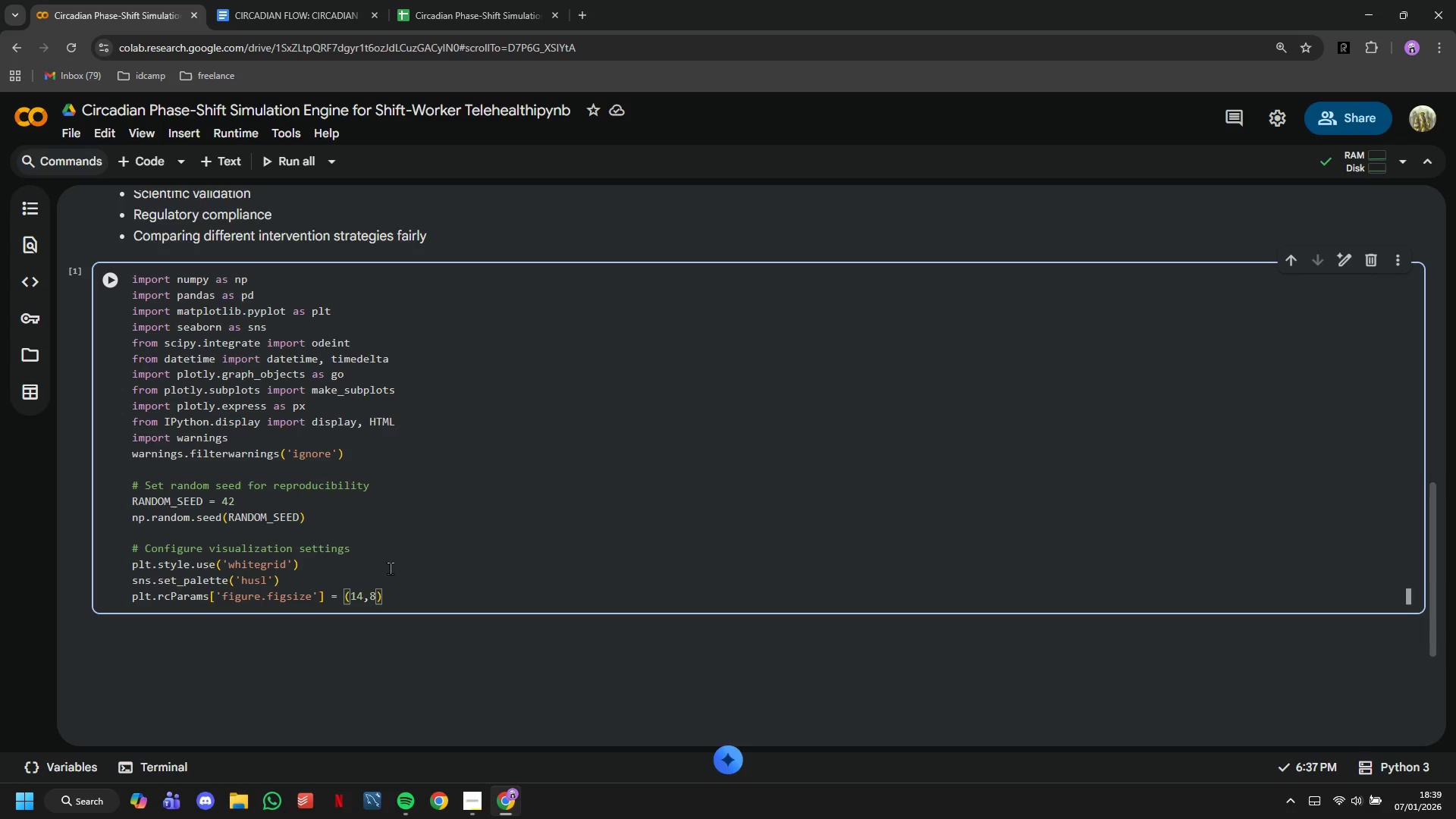 
key(Enter)
 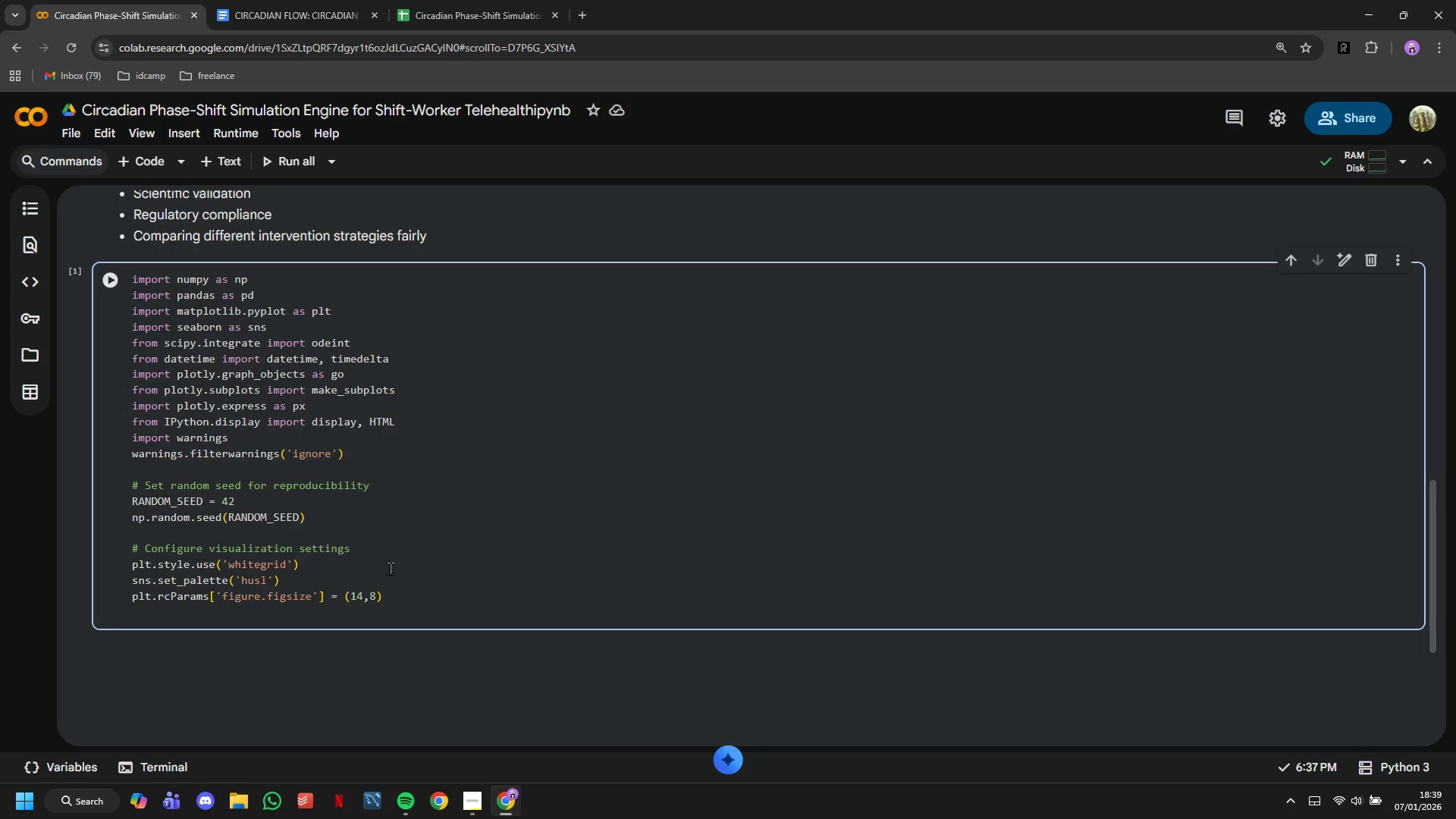 
type(plt.rcParams['font.size)
 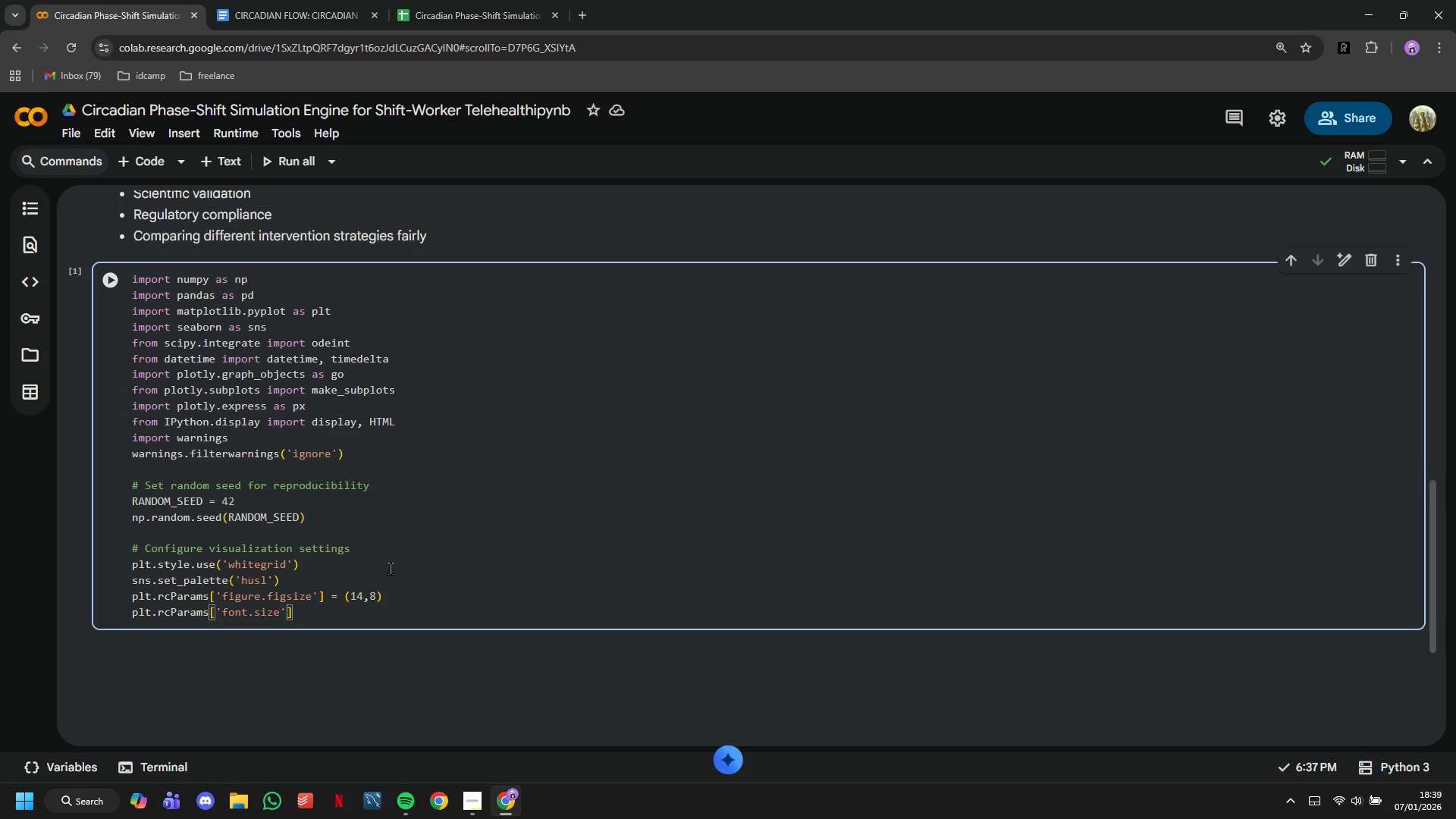 
key(ArrowRight)
 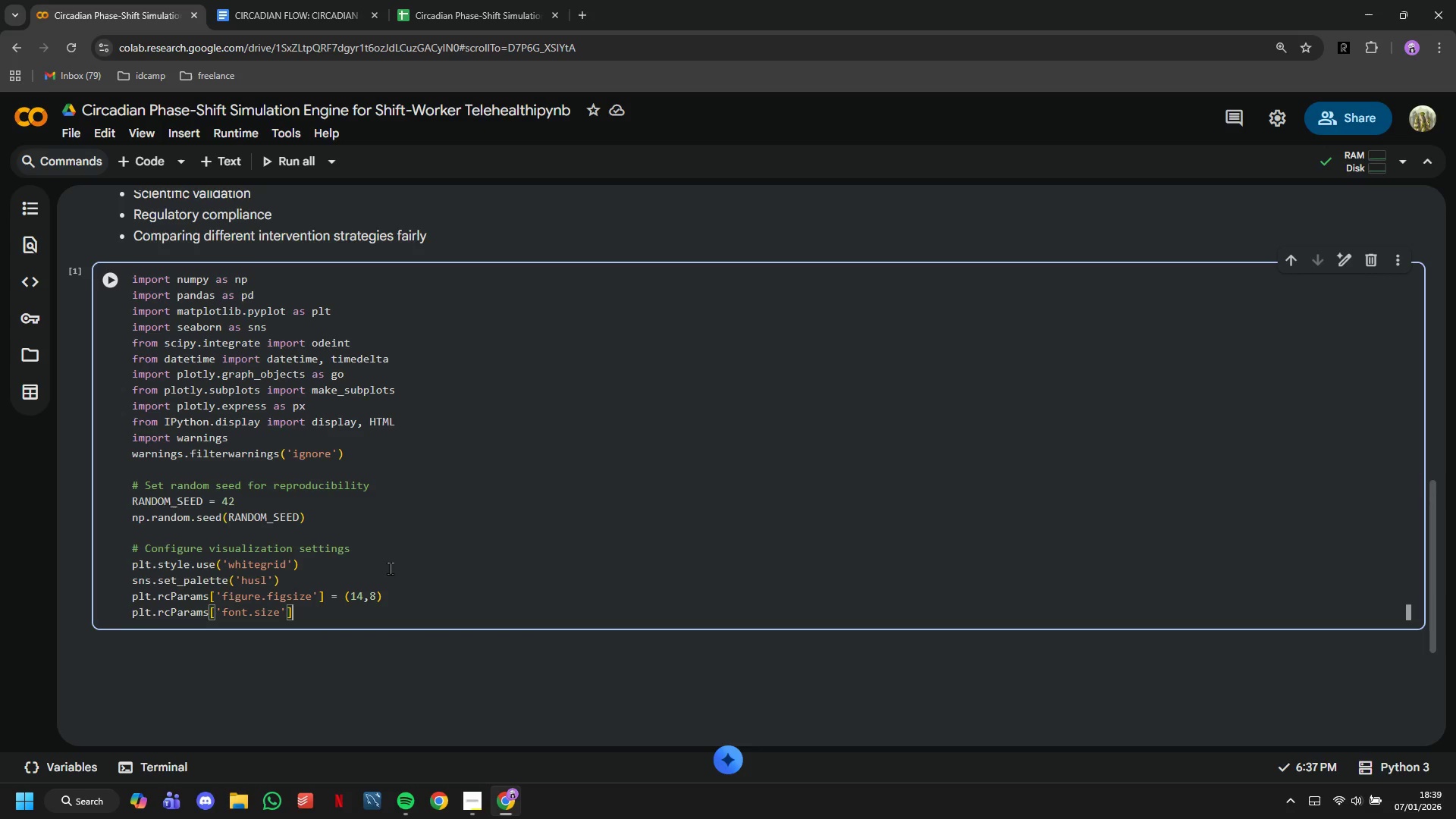 
key(ArrowRight)
 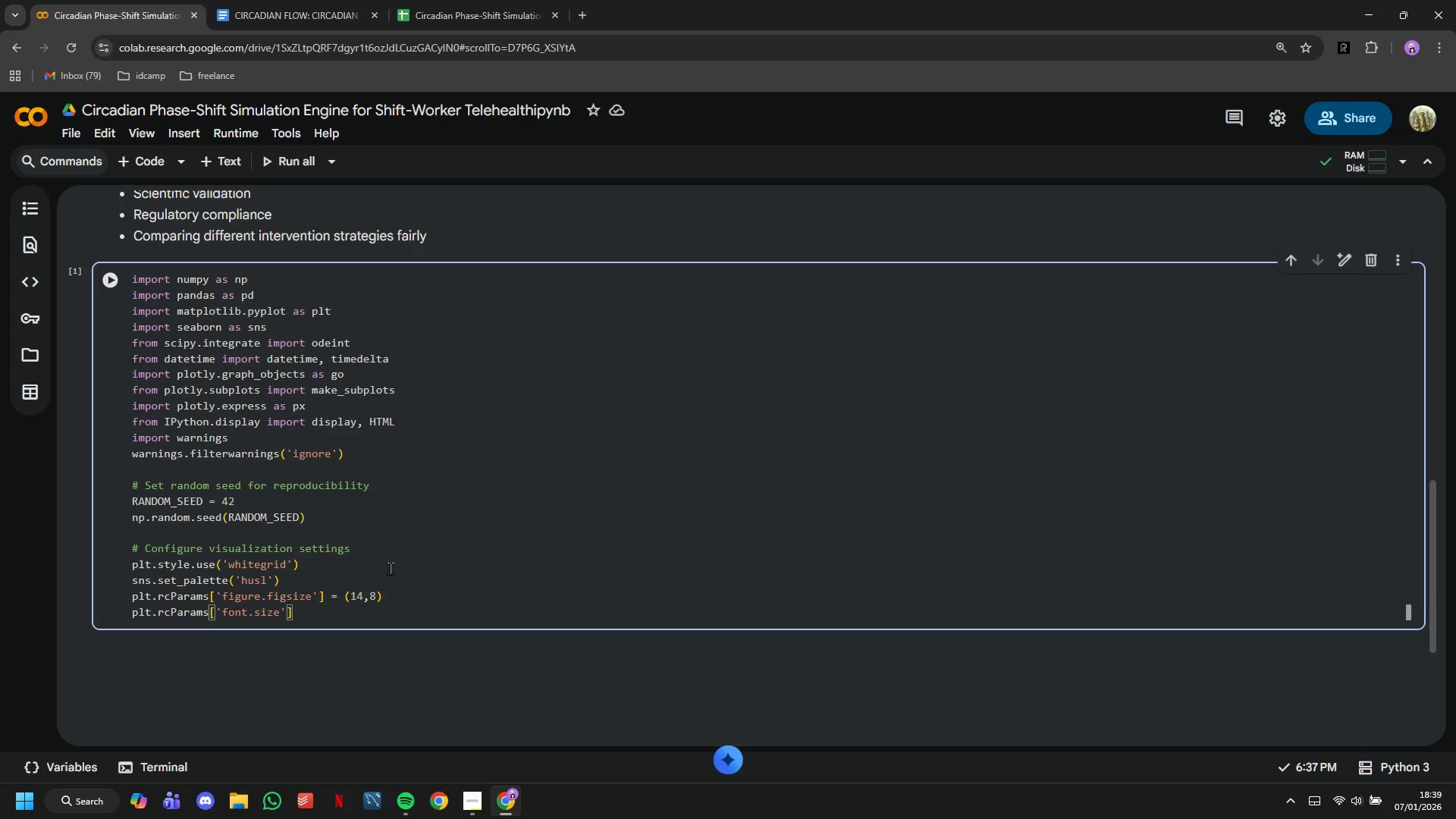 
type( = 11)
 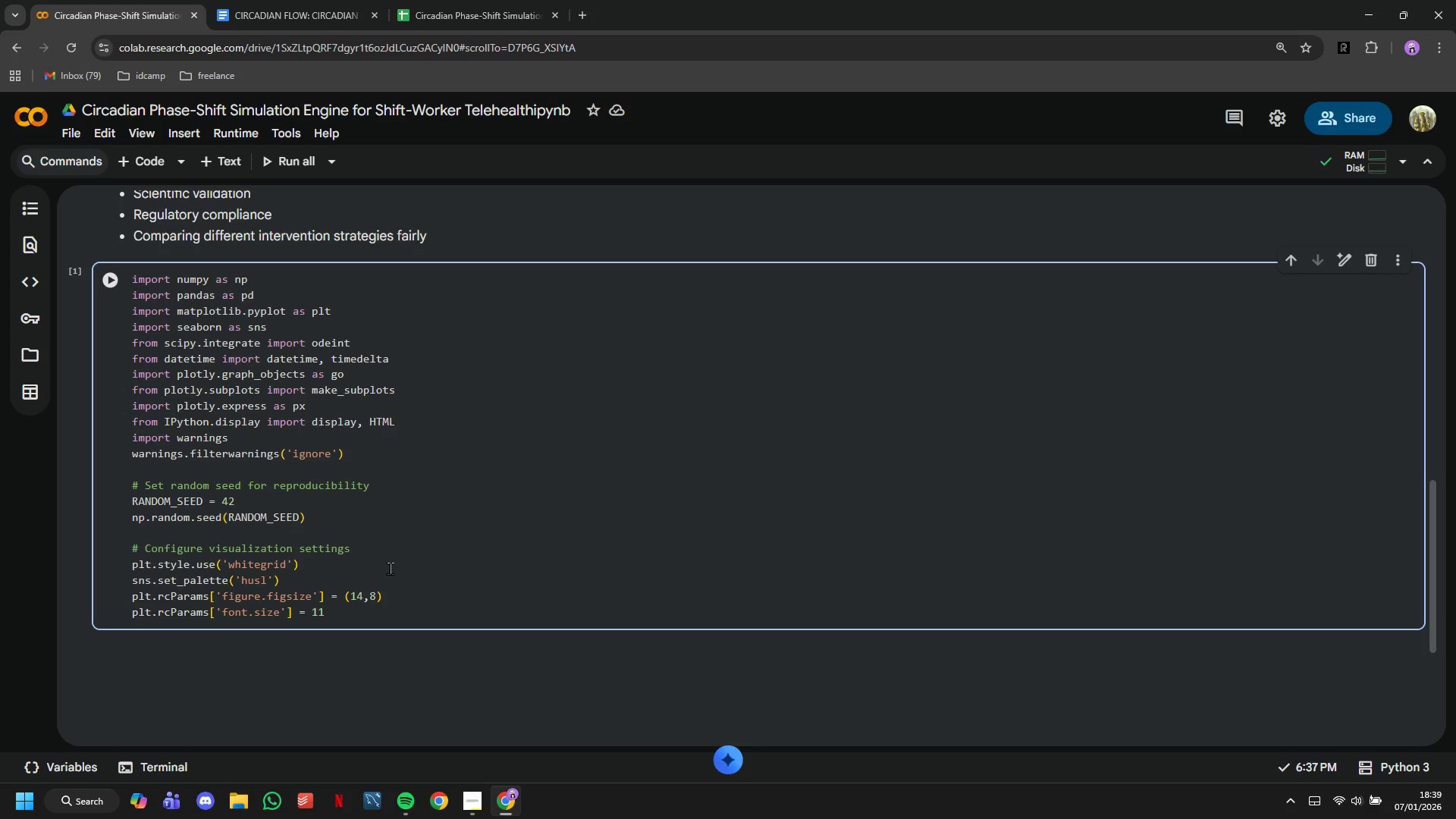 
wait(11.75)
 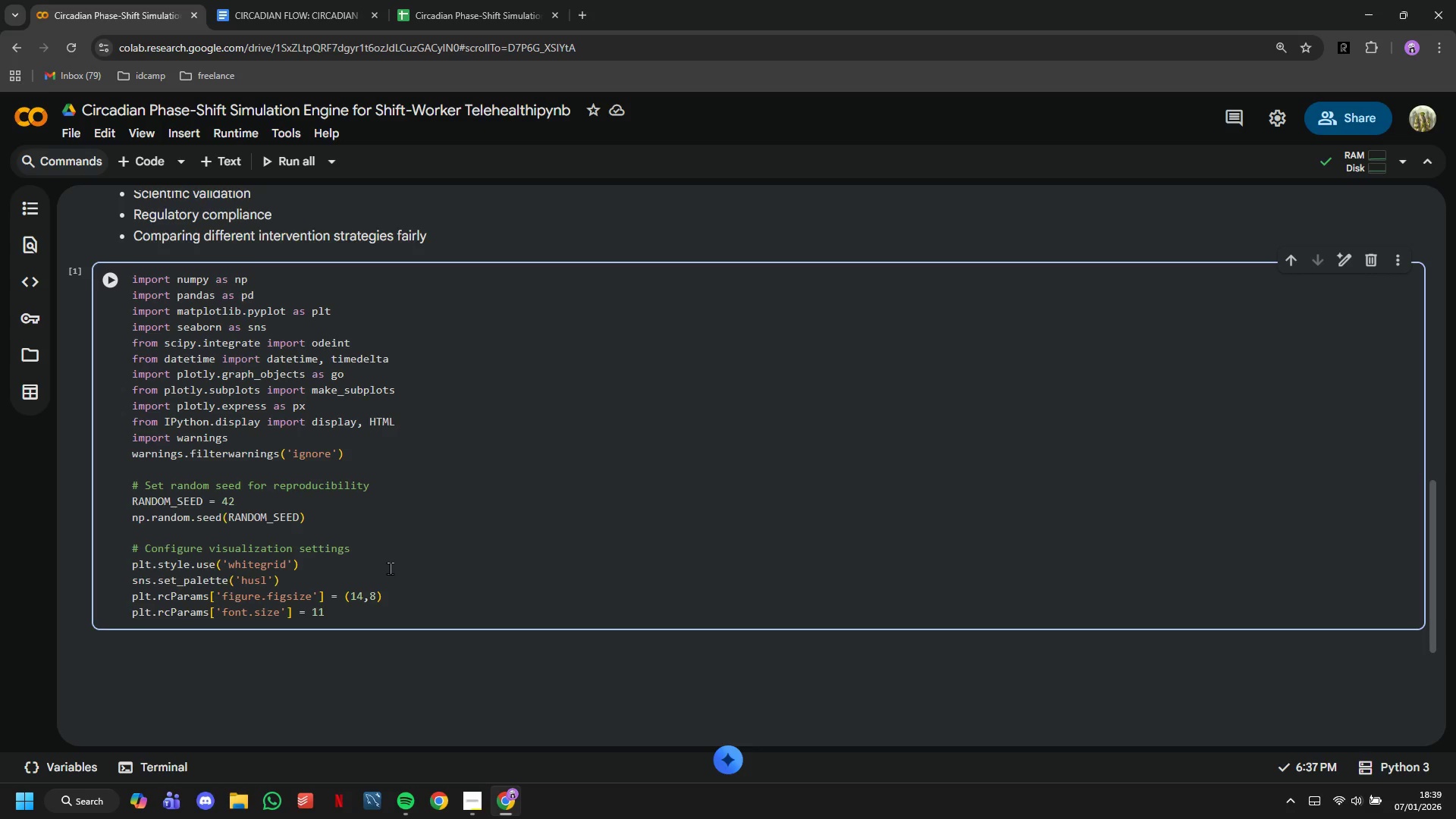 
scroll: coordinate [382, 580], scroll_direction: down, amount: 2.0
 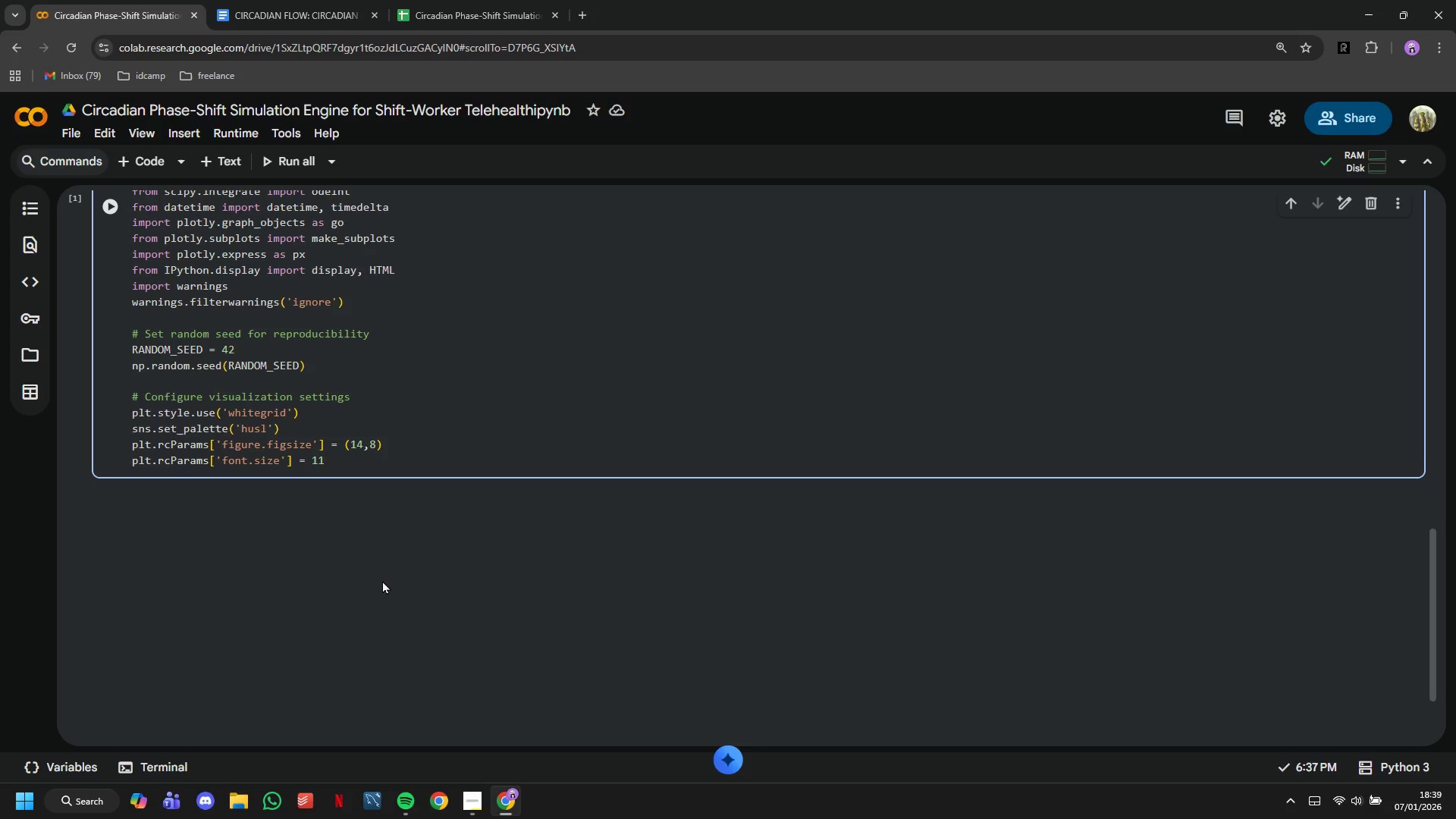 
key(Enter)
 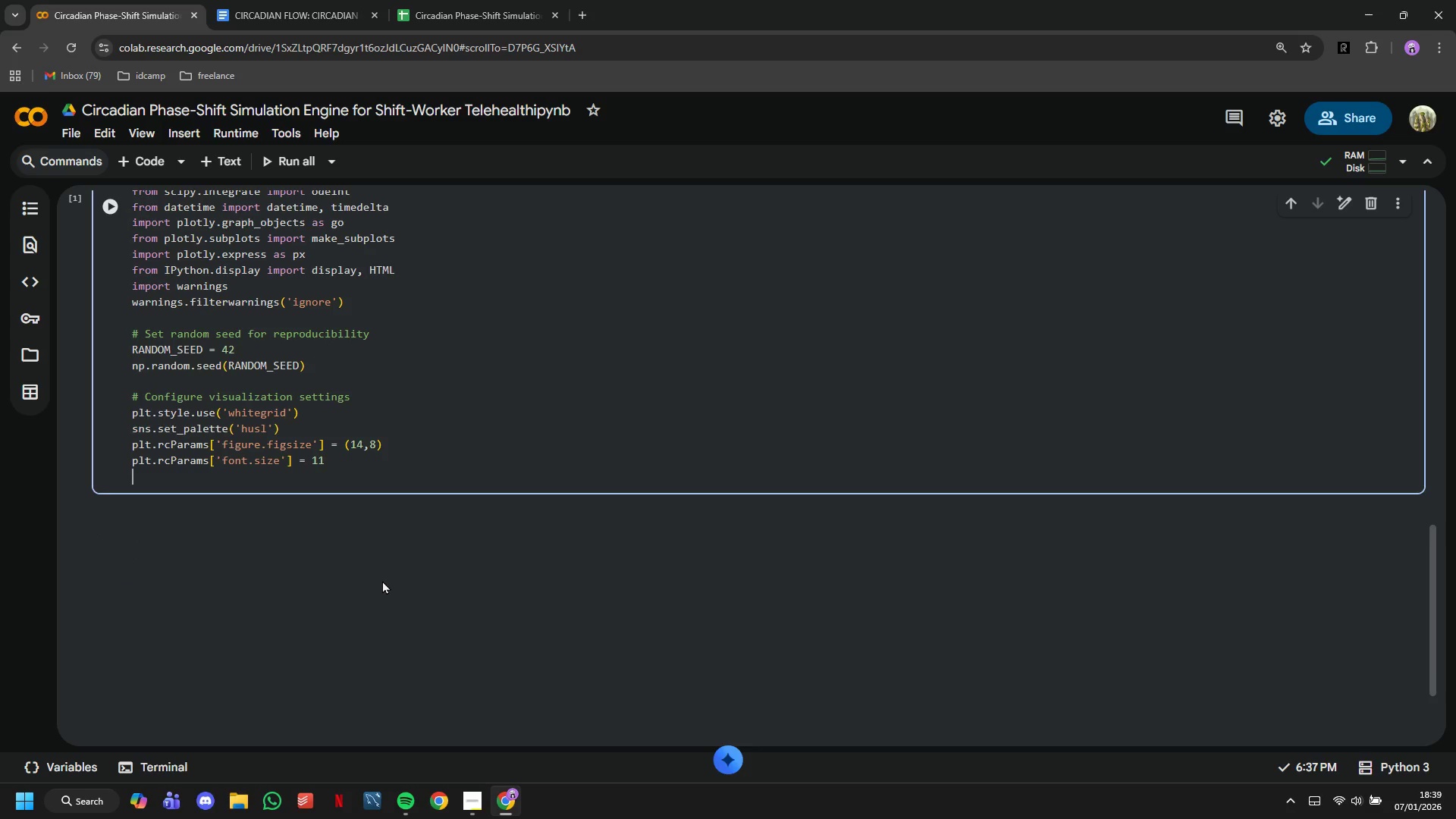 
key(Enter)
 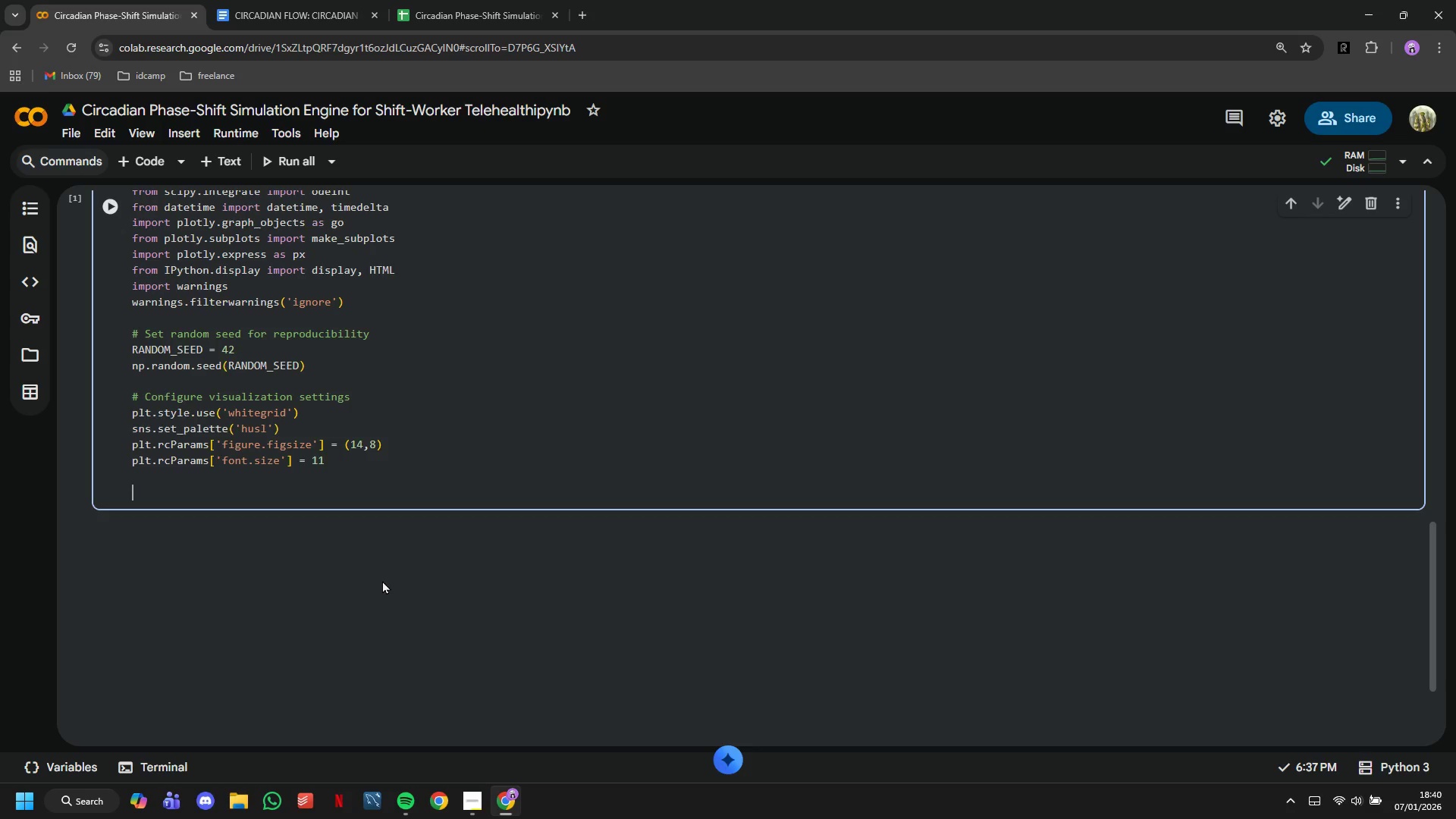 
wait(22.47)
 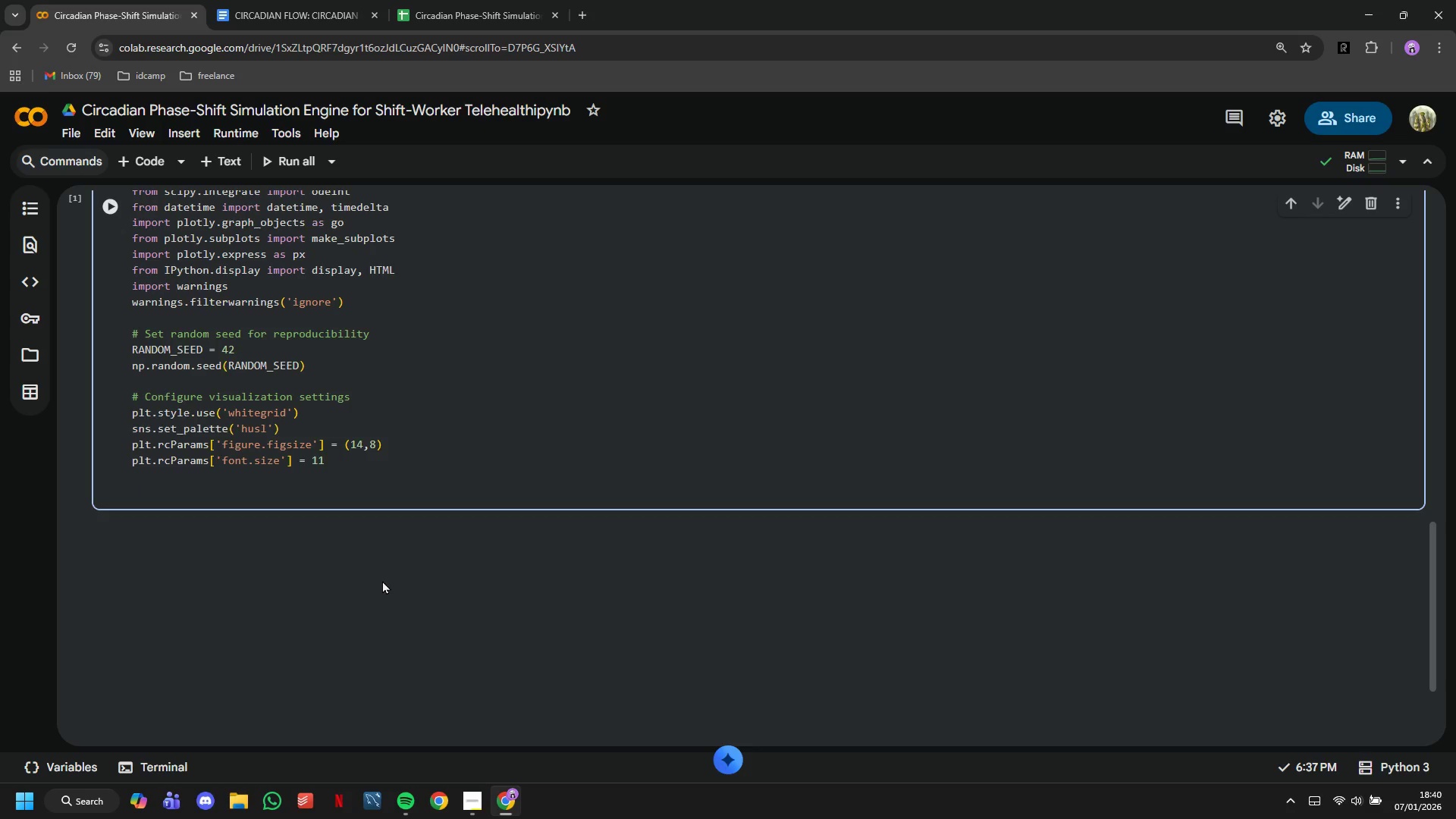 
type(###[Delete][Delete][Delete])
key(Backspace)
key(Backspace)
key(Backspace)
key(Backspace)
key(Backspace)
 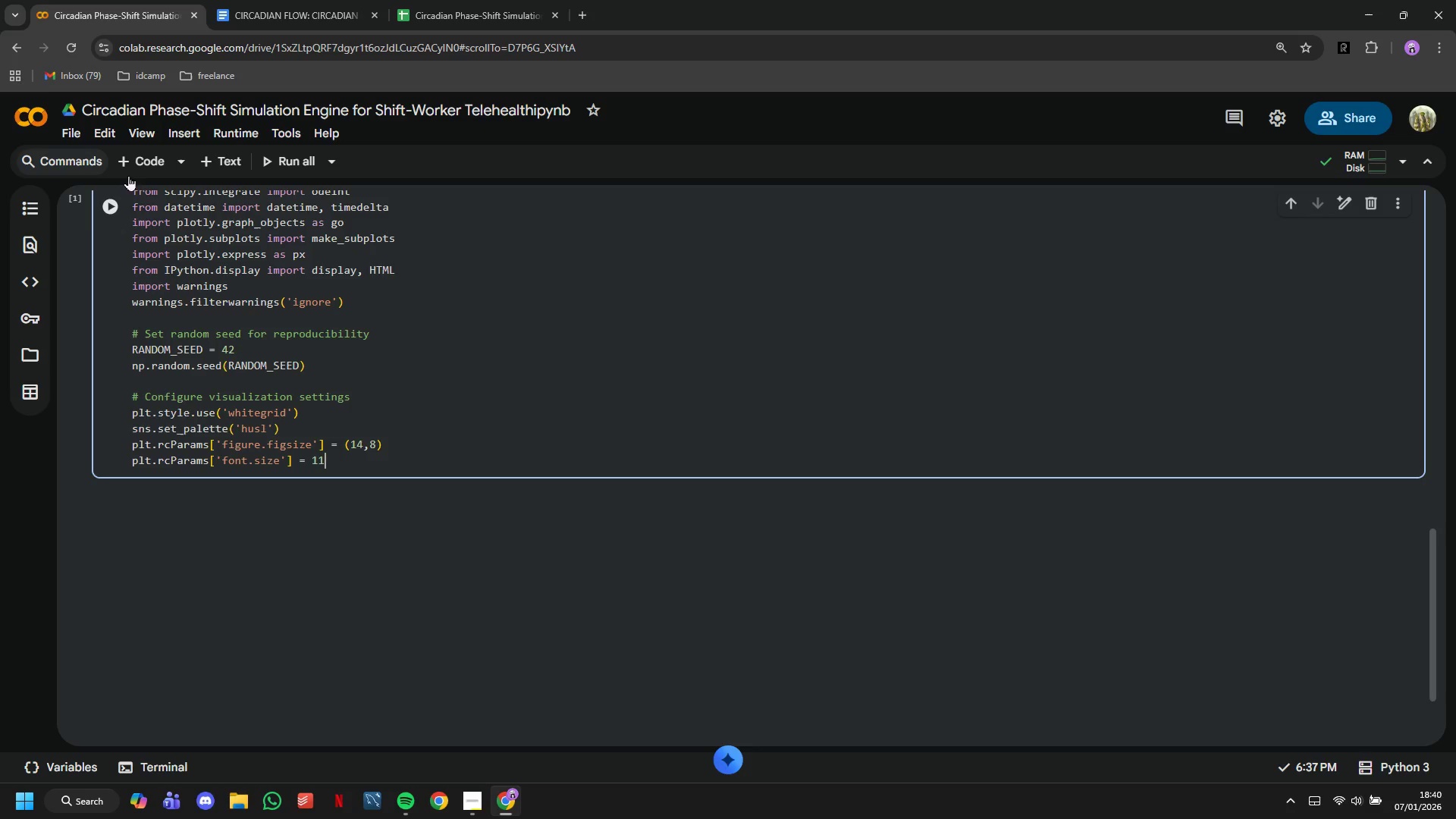 
left_click([101, 206])
 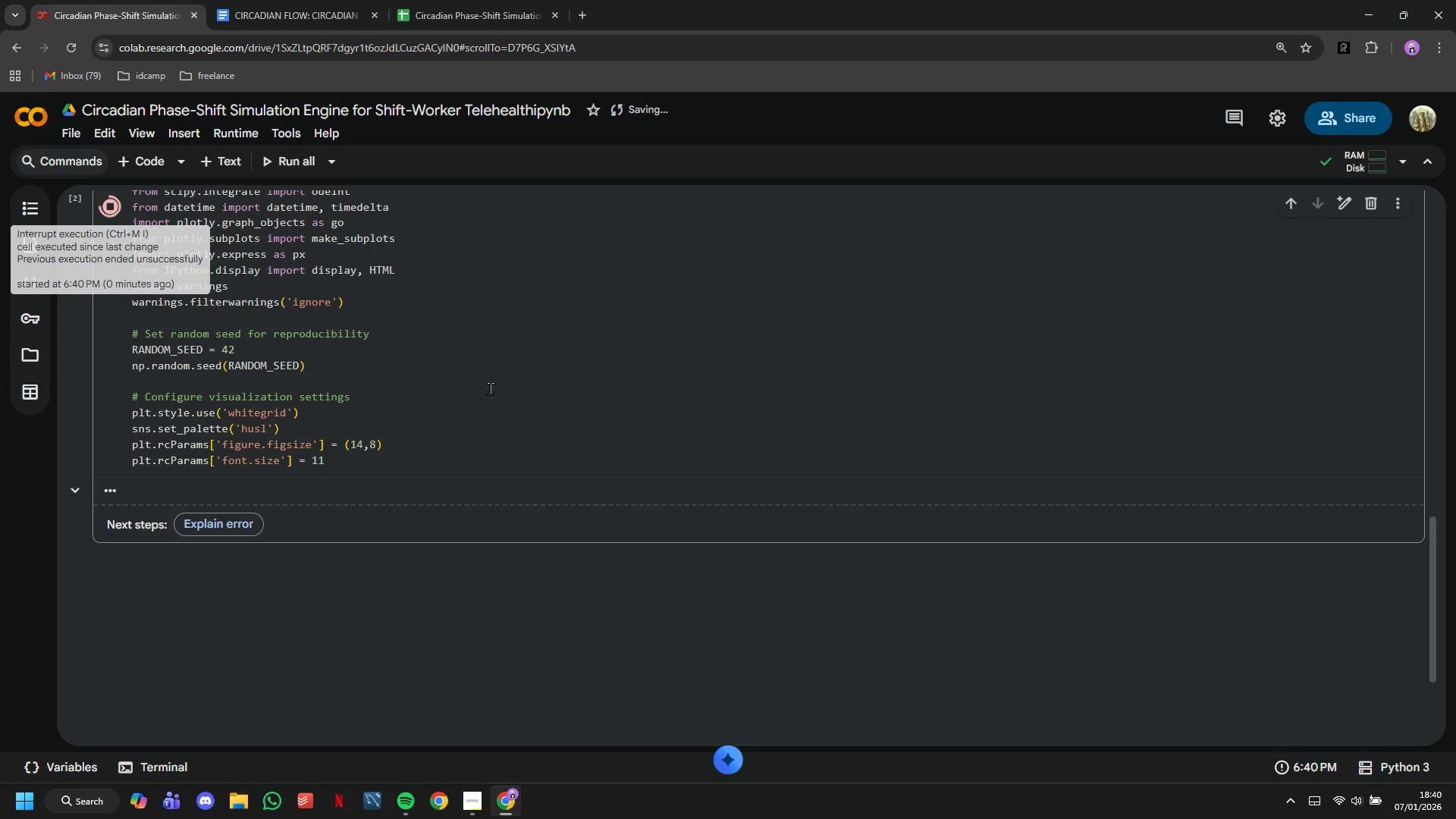 
scroll: coordinate [522, 416], scroll_direction: down, amount: 3.0
 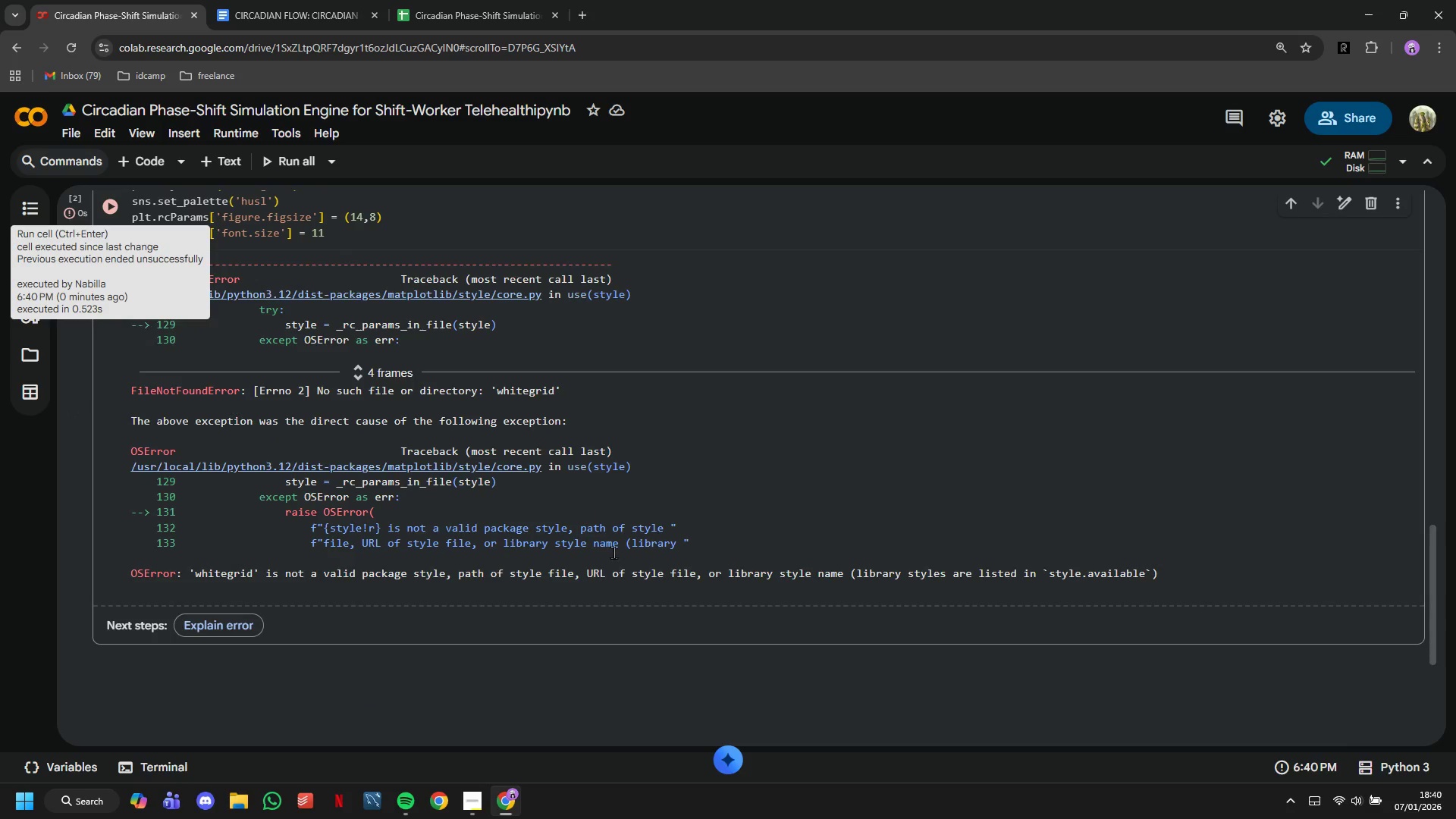 
scroll: coordinate [610, 555], scroll_direction: up, amount: 2.0
 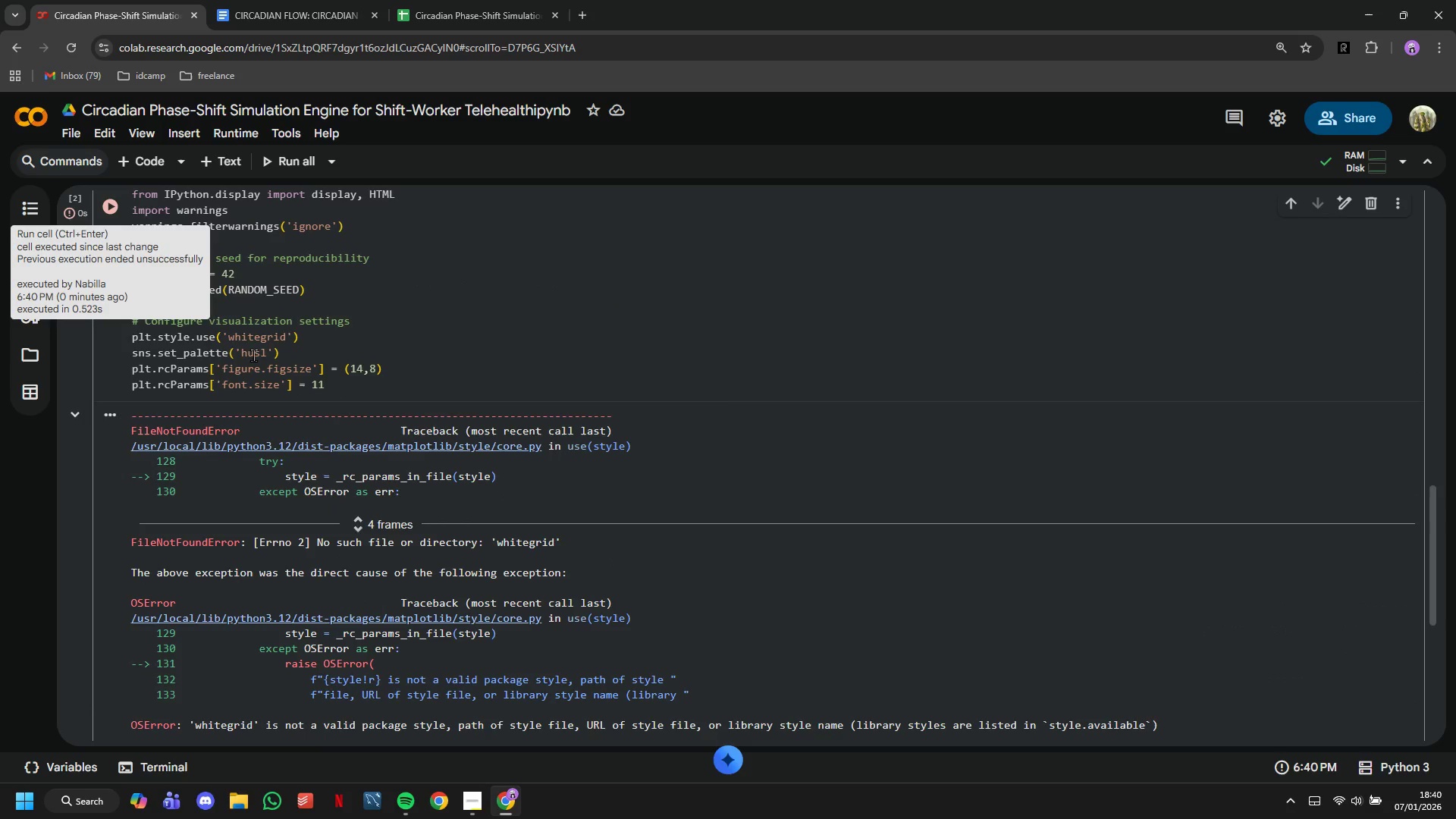 
left_click([209, 339])
 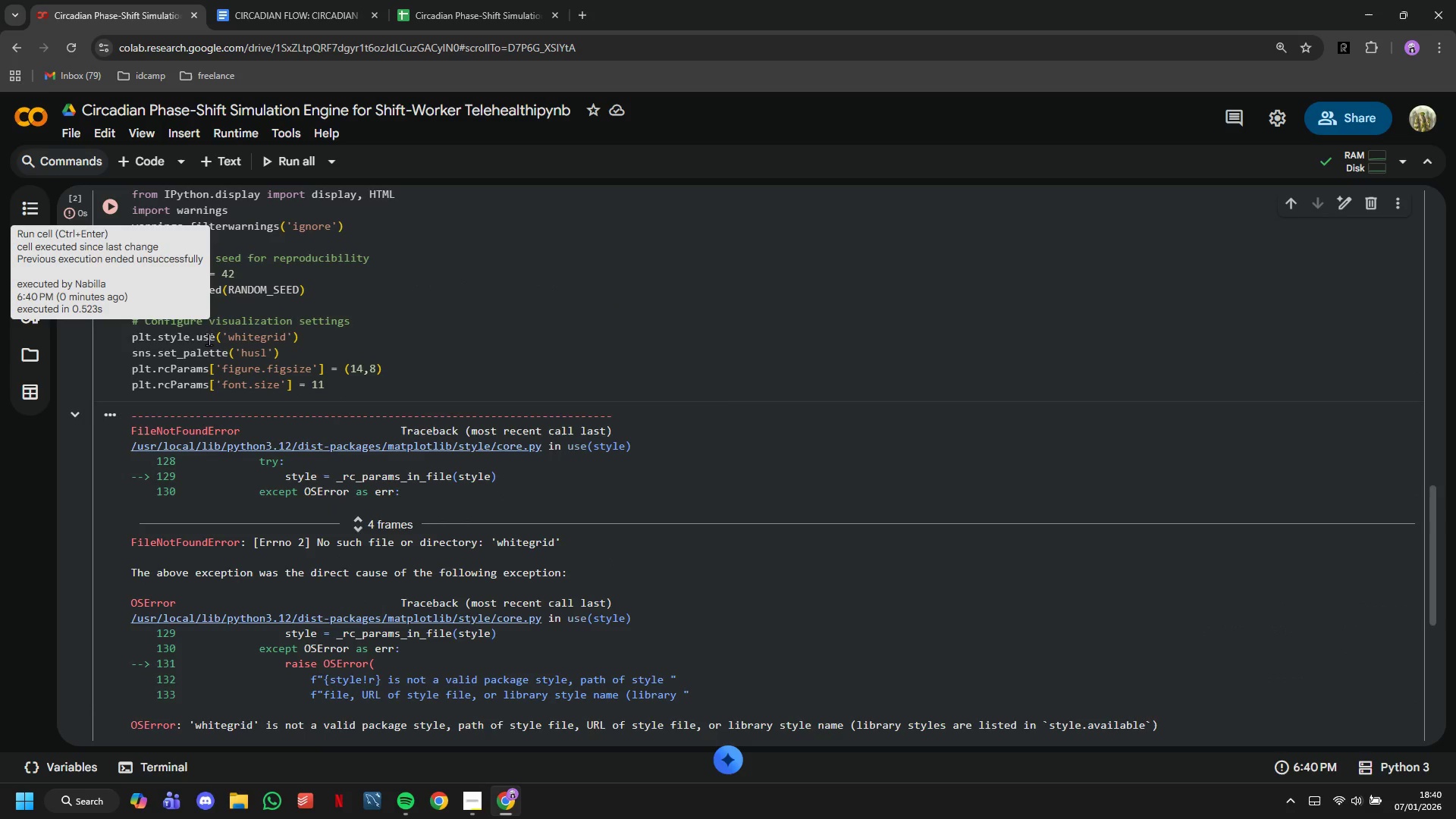 
scroll: coordinate [432, 431], scroll_direction: down, amount: 1.0
 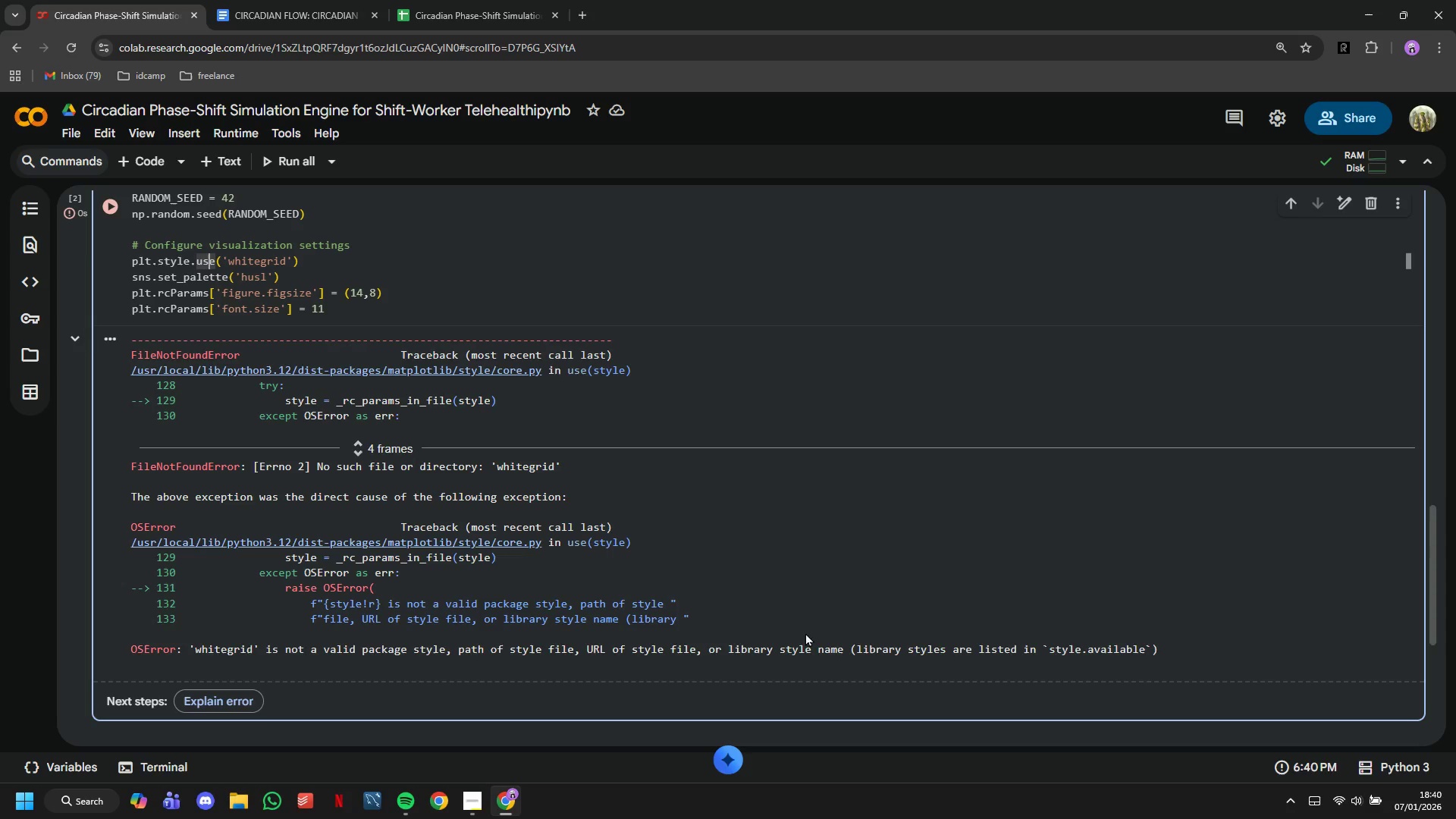 
scroll: coordinate [322, 441], scroll_direction: up, amount: 2.0
 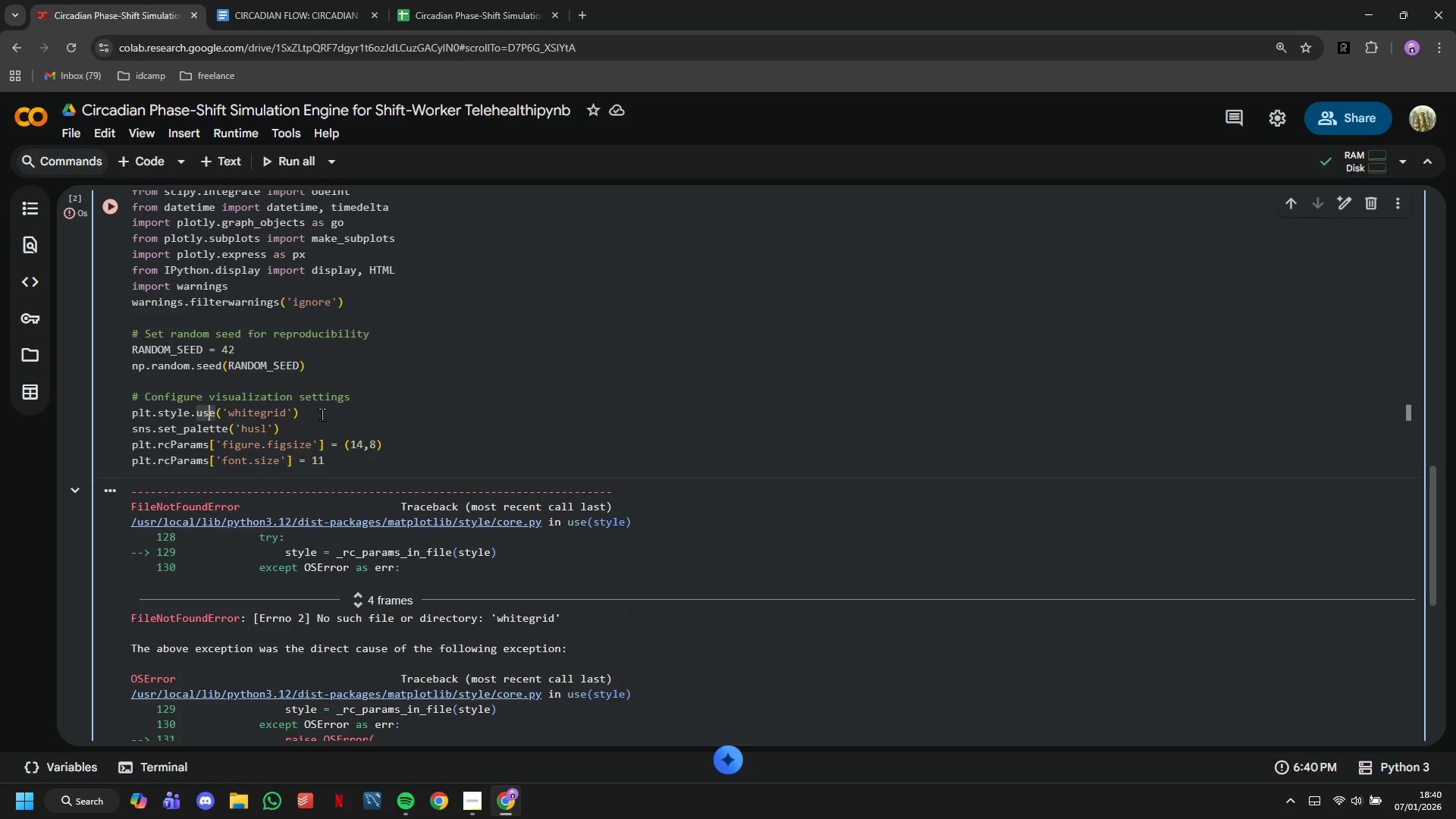 
left_click_drag(start_coordinate=[322, 414], to_coordinate=[133, 407])
 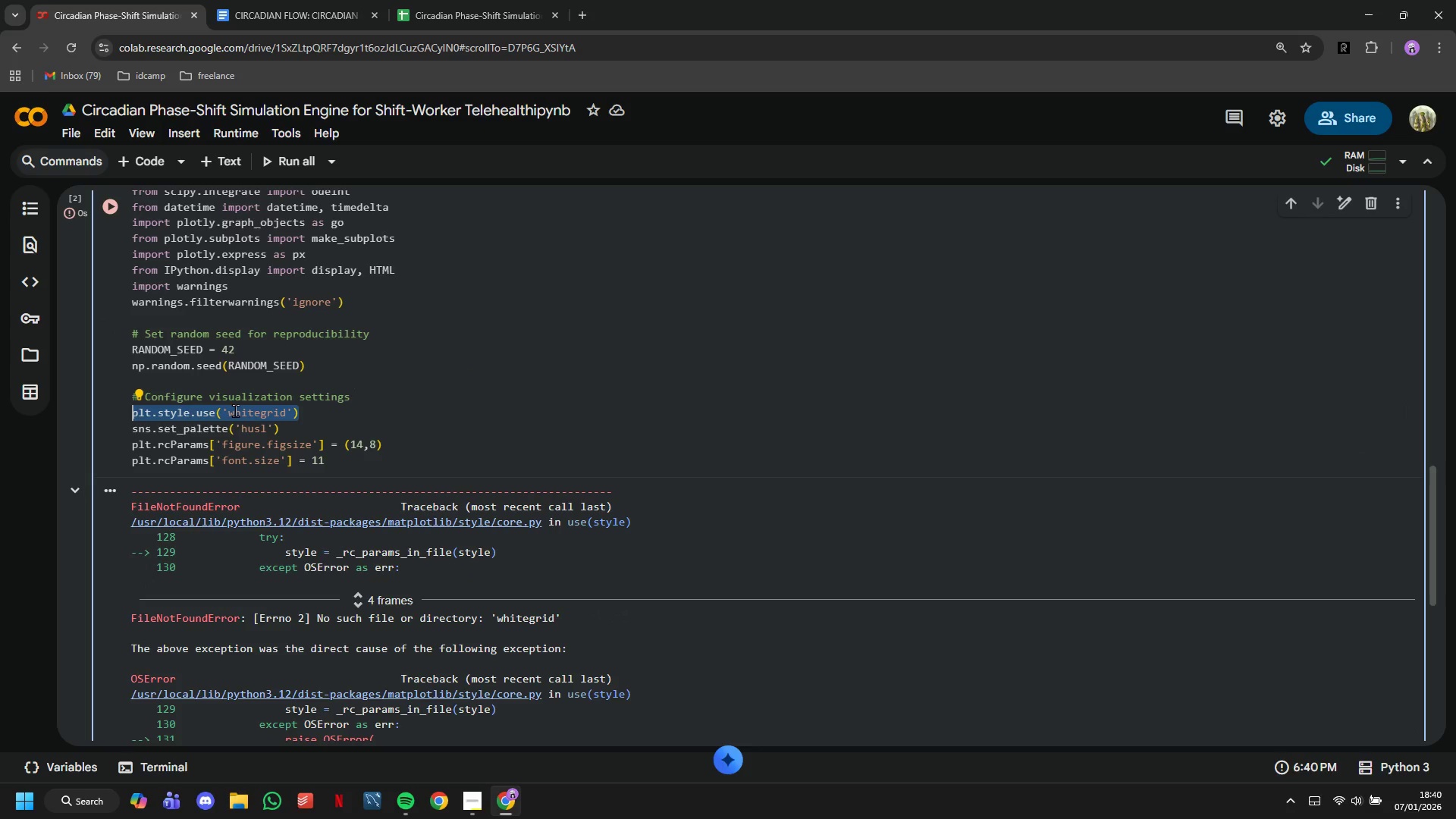 
left_click([230, 410])
 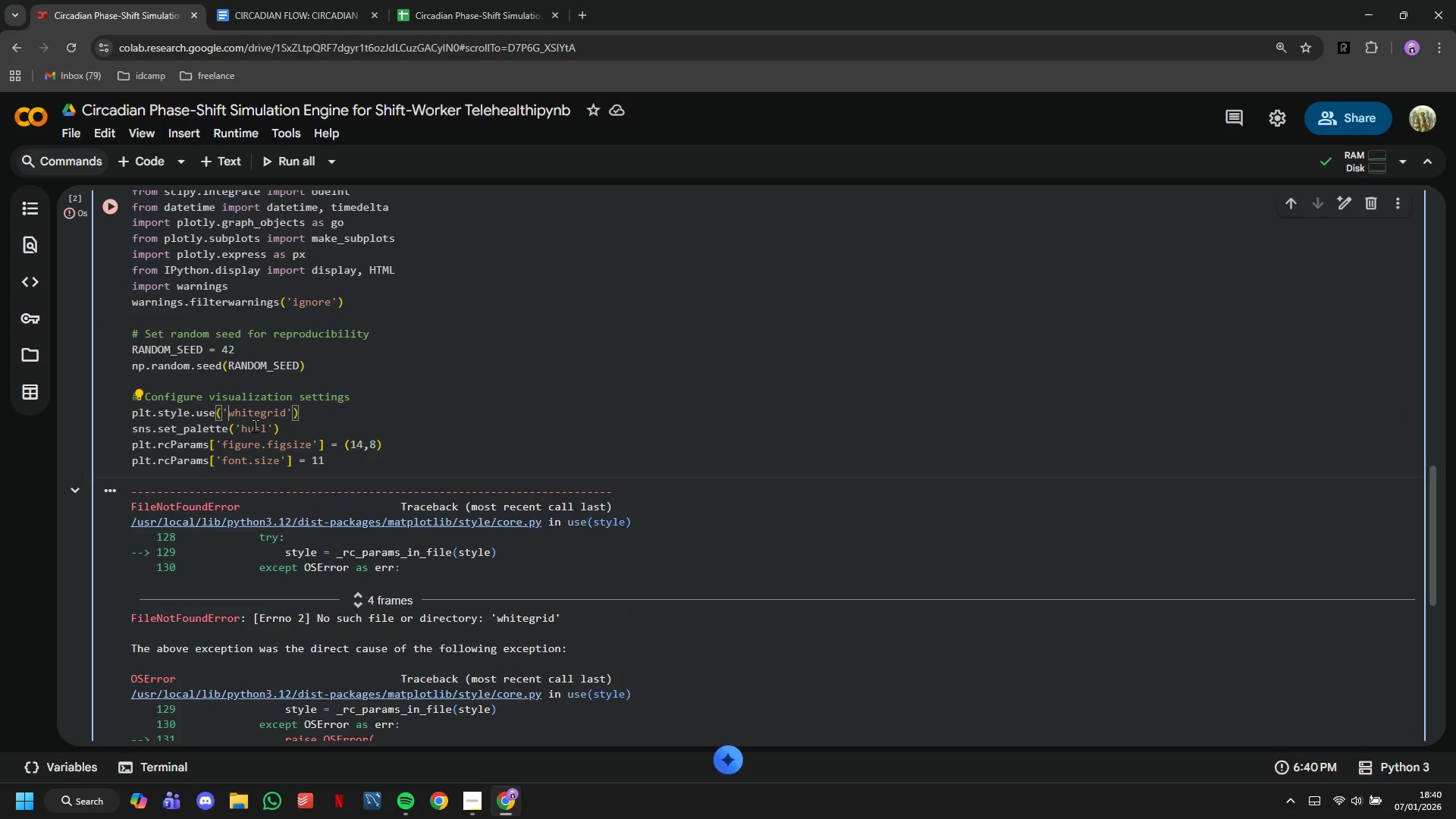 
type(seaborn_)
 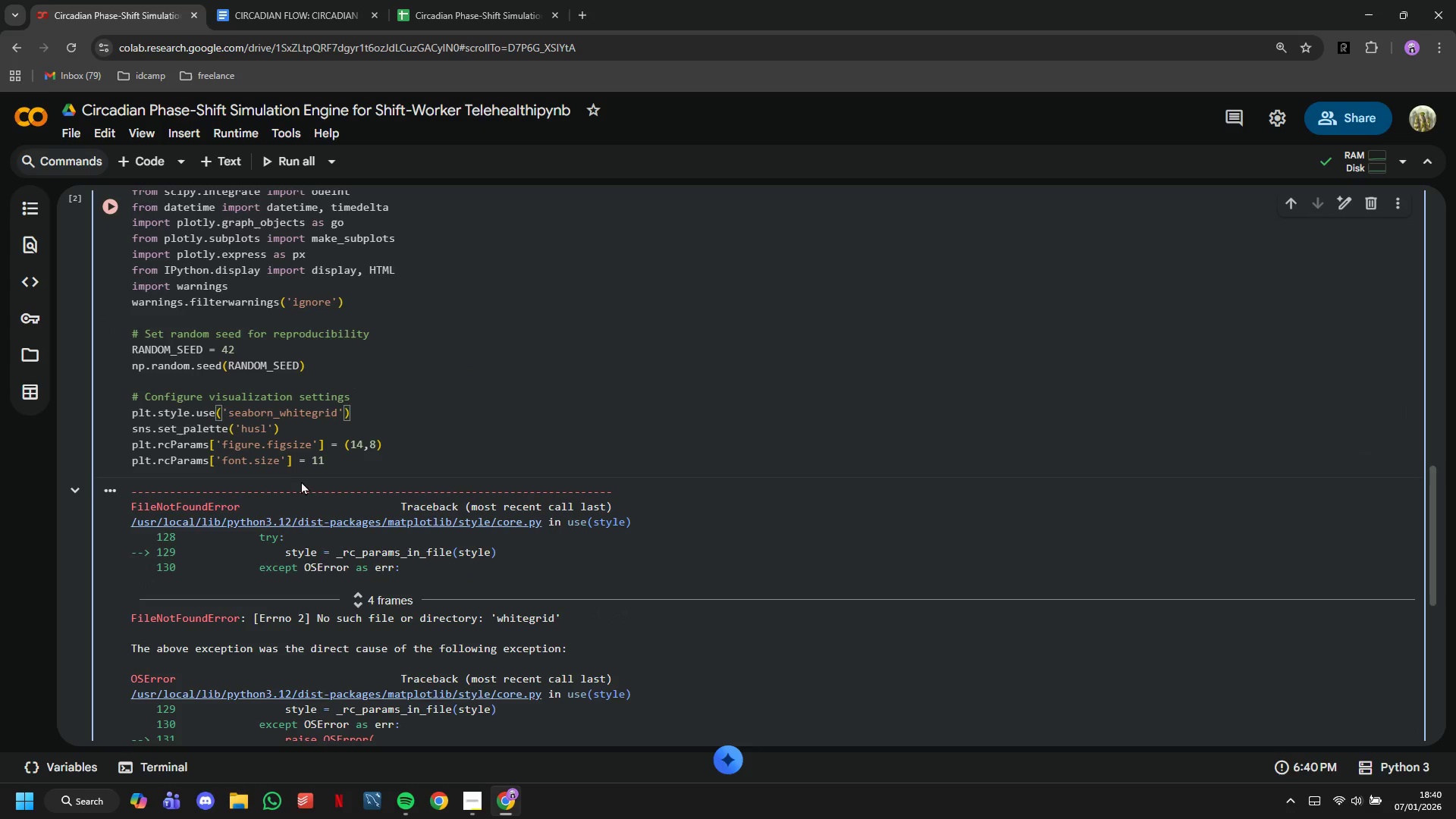 
left_click([96, 204])
 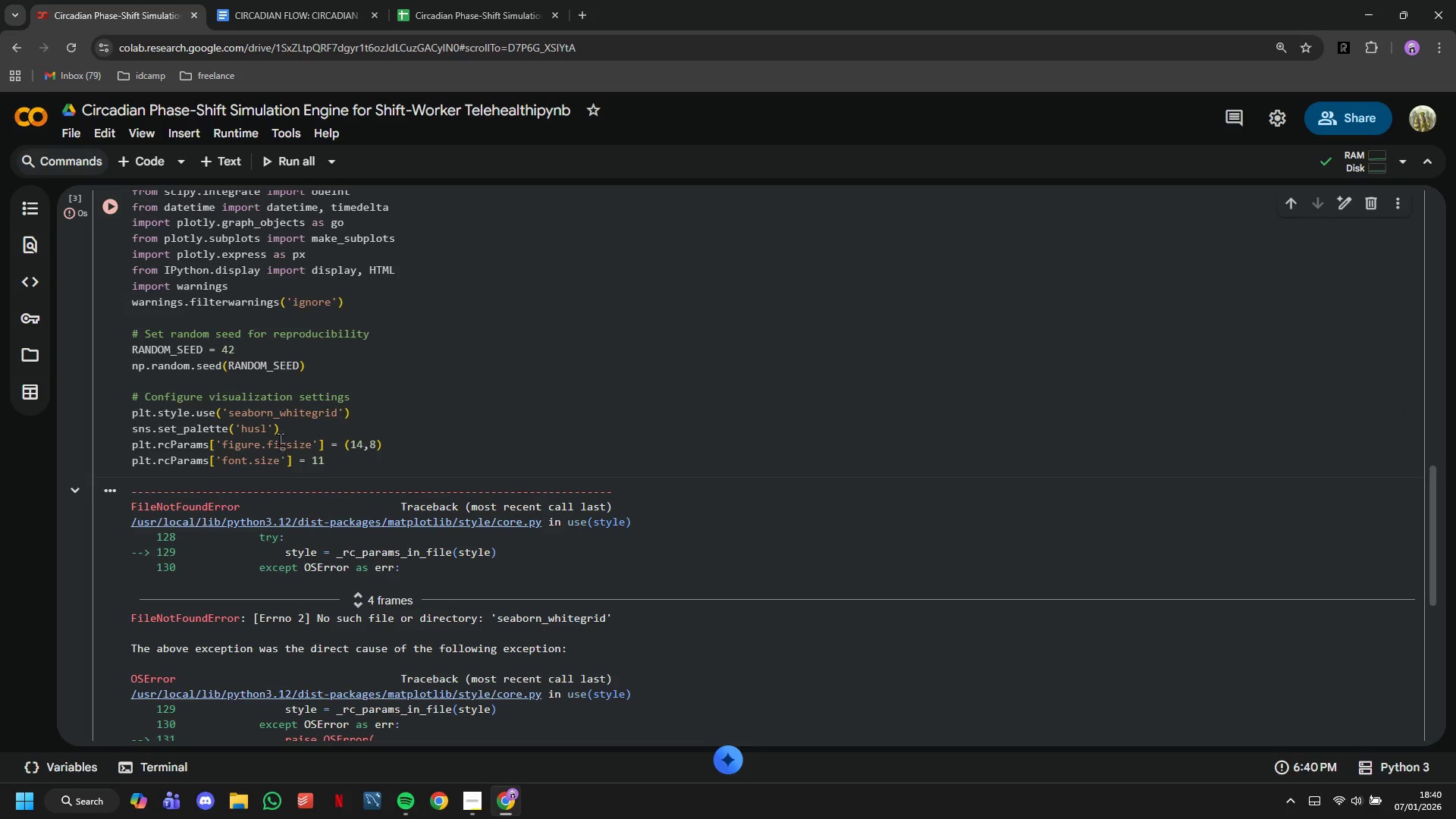 
left_click([282, 414])
 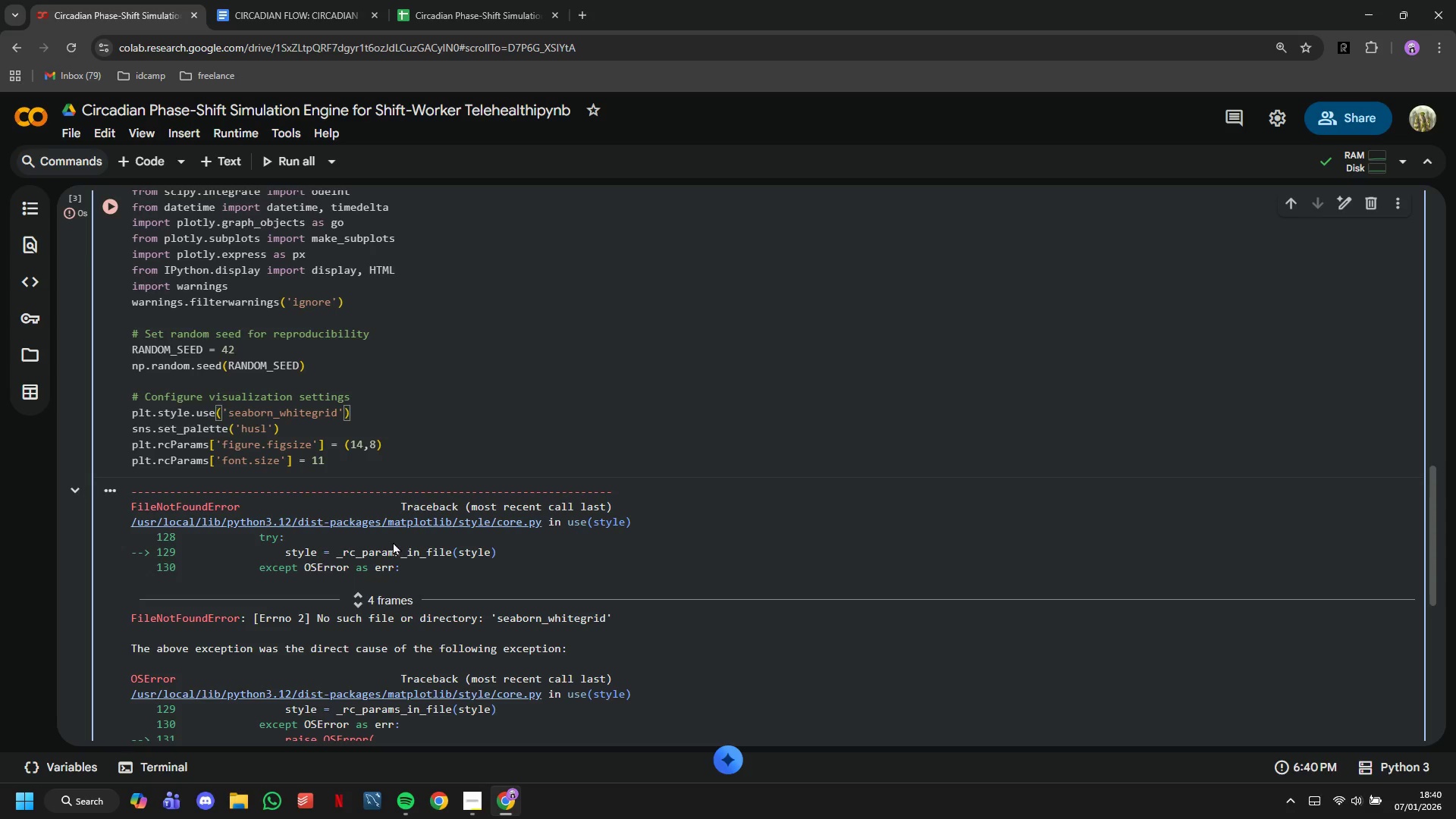 
key(Backspace)
 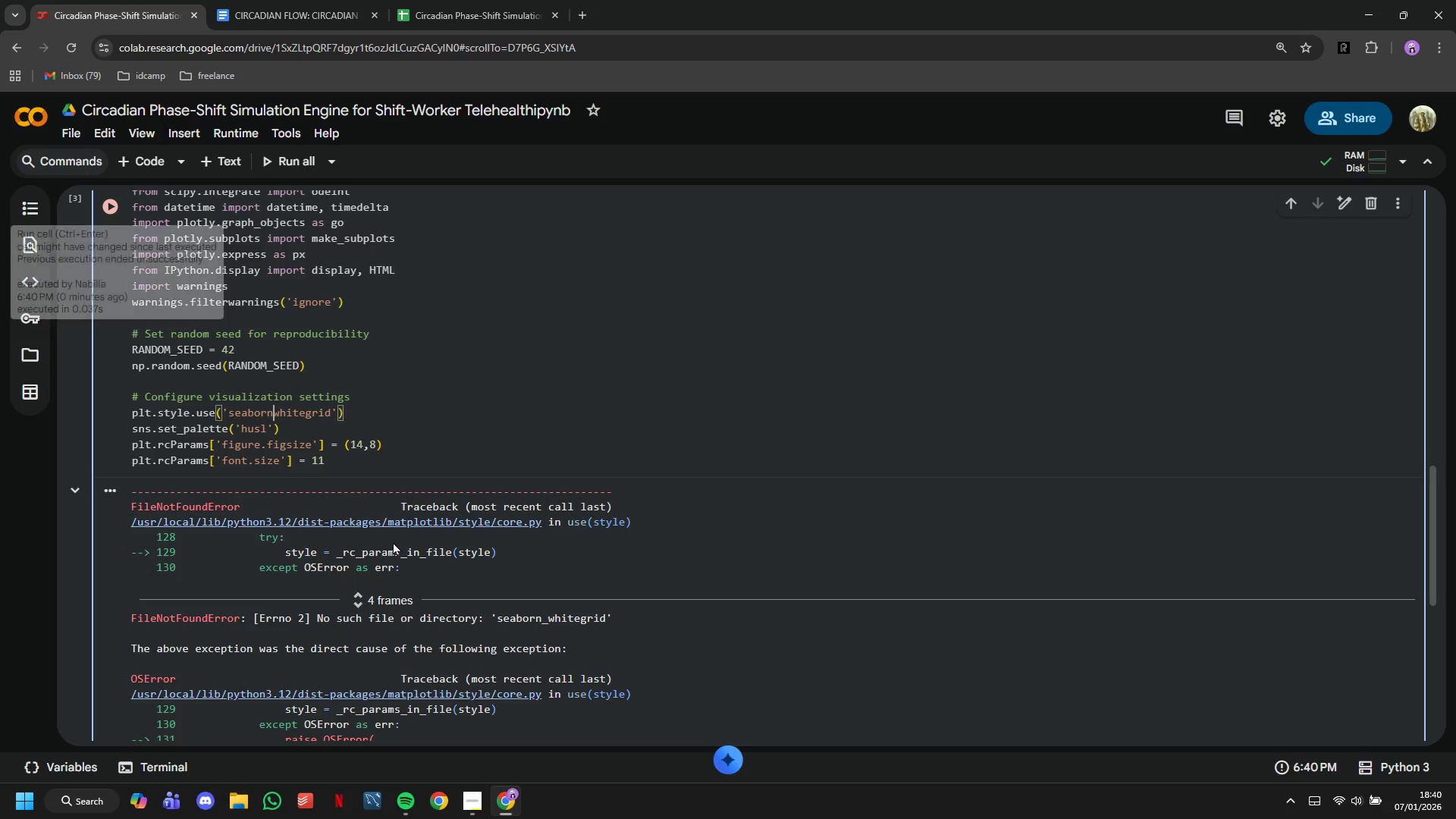 
key(Minus)
 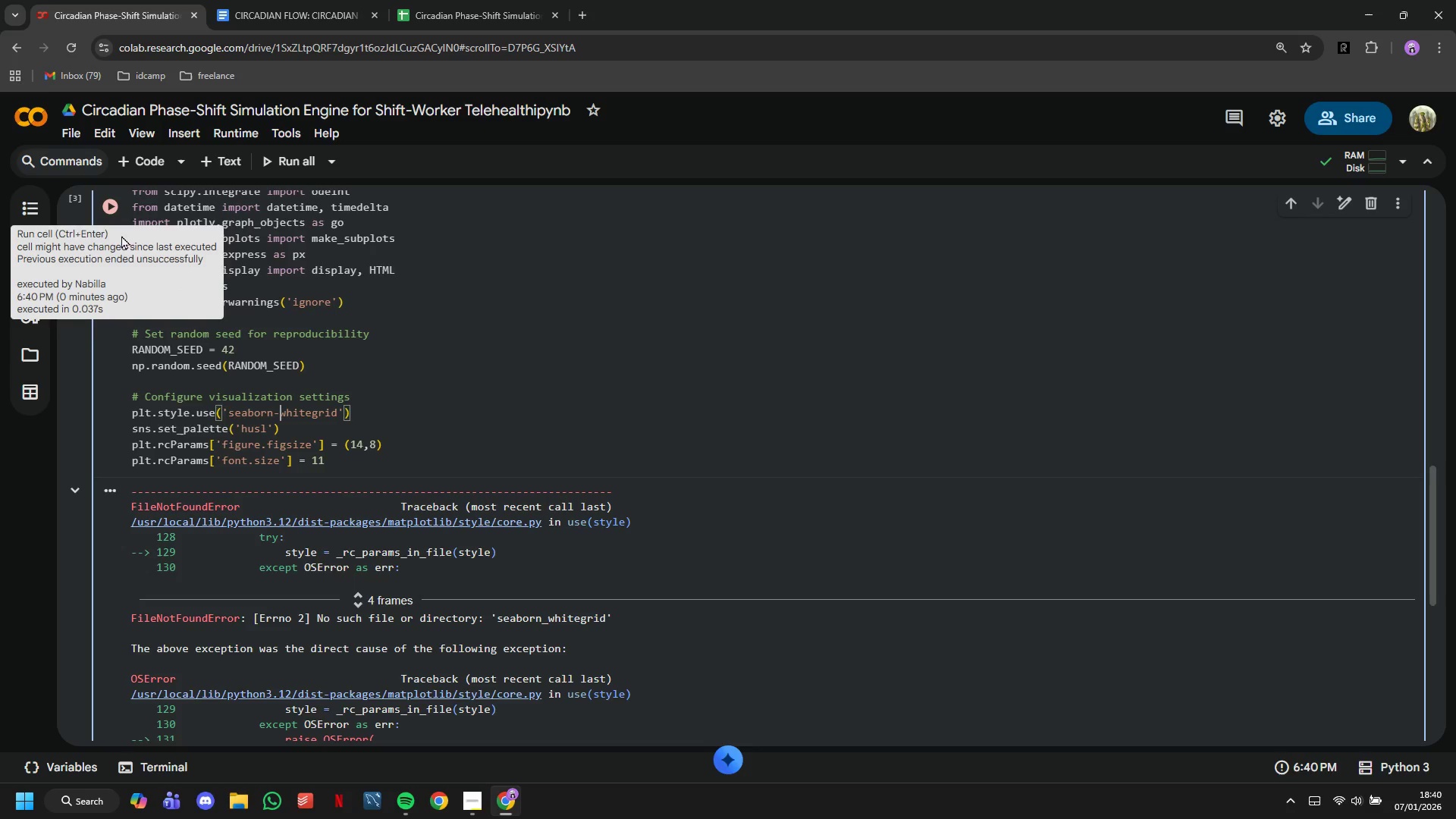 
left_click([108, 204])
 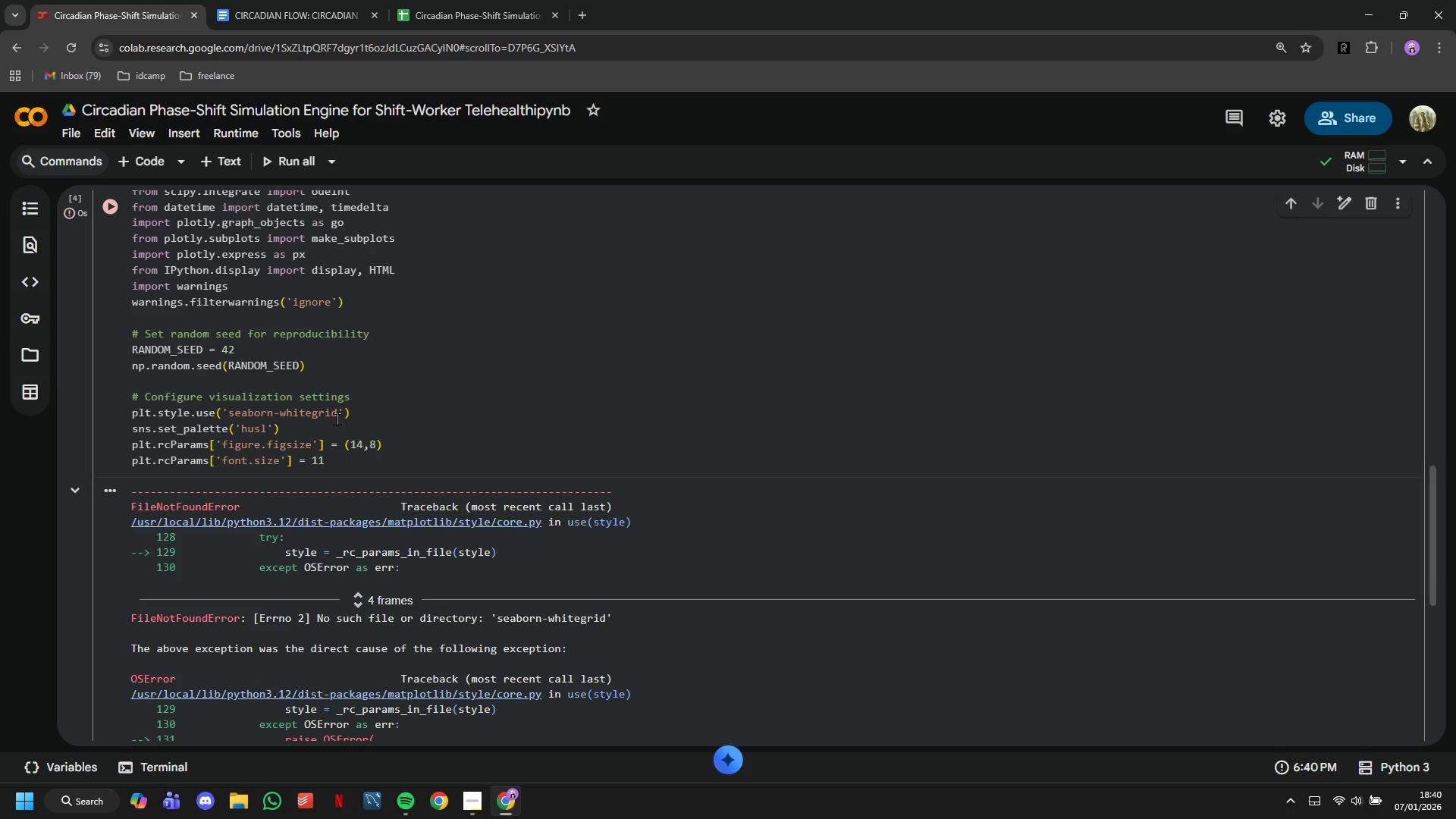 
scroll: coordinate [352, 435], scroll_direction: down, amount: 5.0
 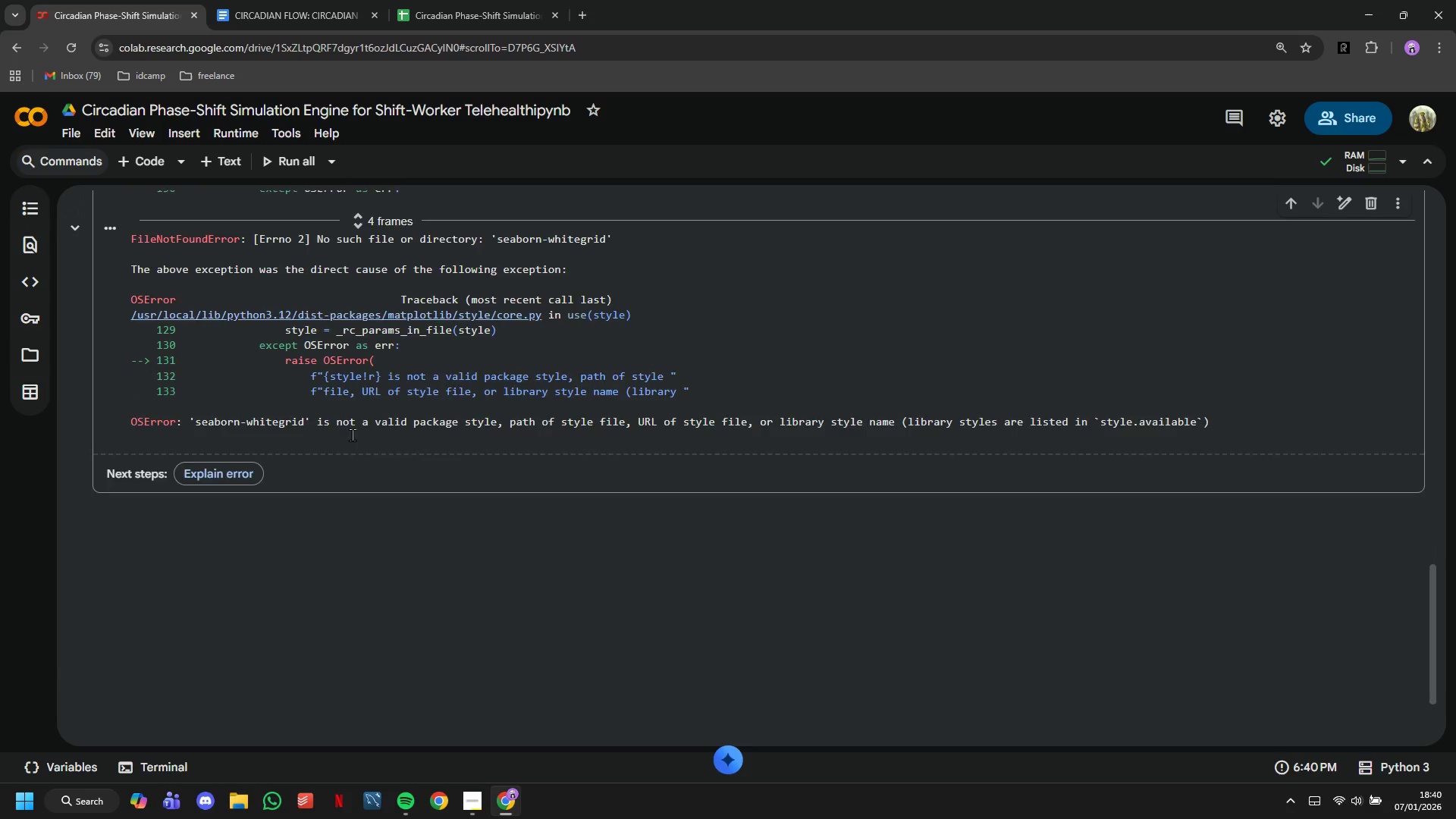 
scroll: coordinate [352, 435], scroll_direction: up, amount: 5.0
 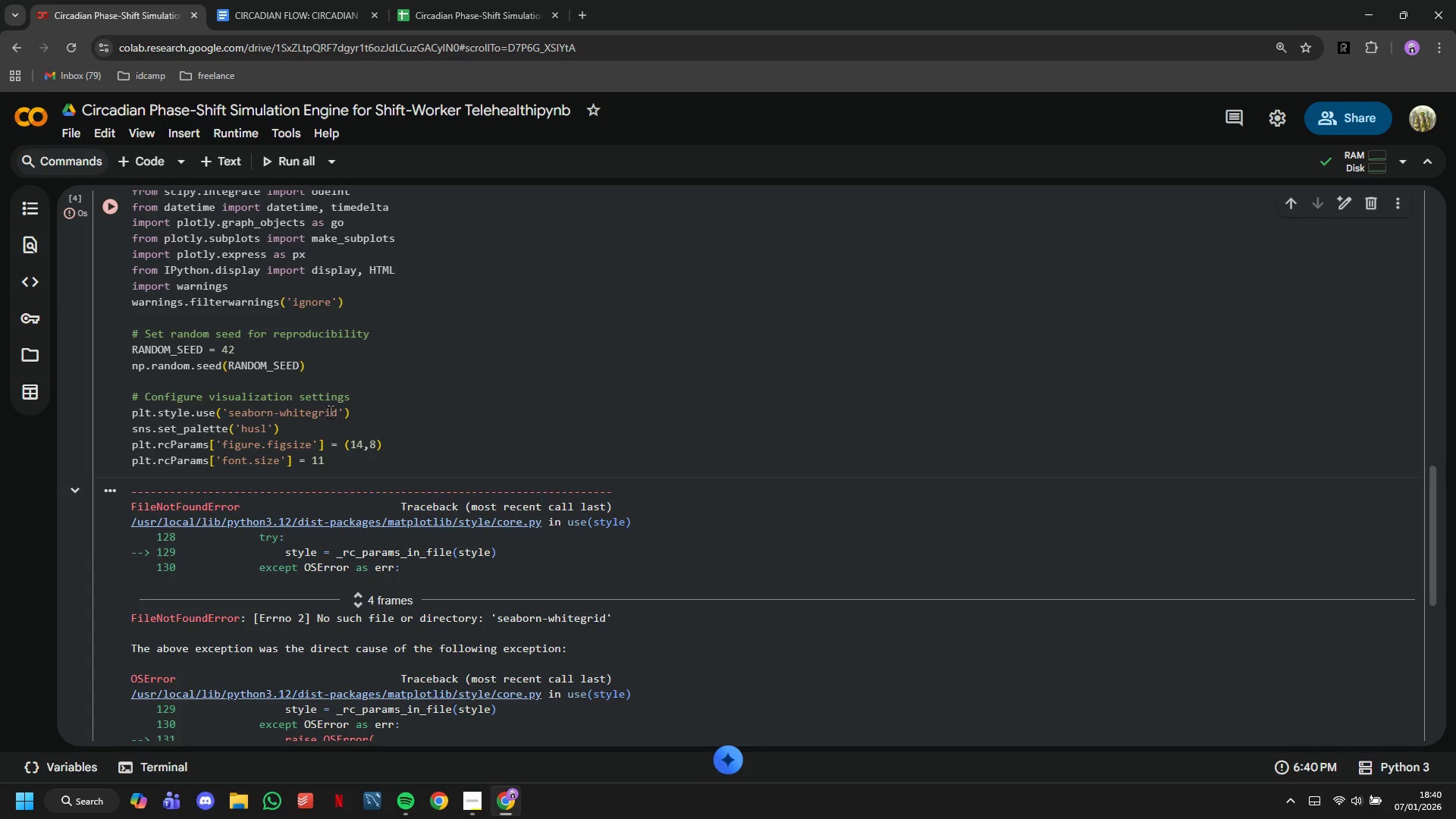 
left_click([337, 410])
 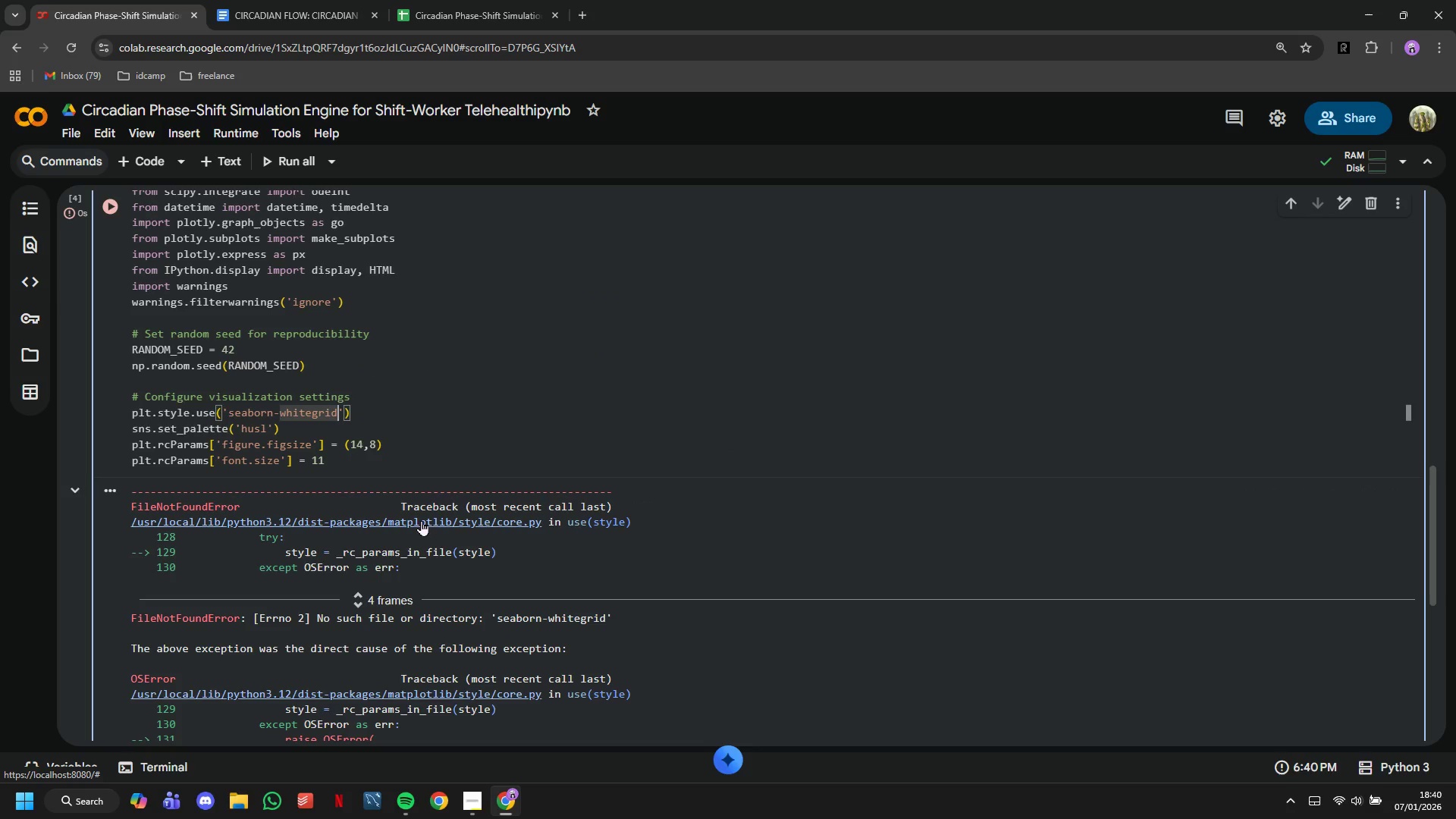 
hold_key(key=Backspace, duration=0.88)
 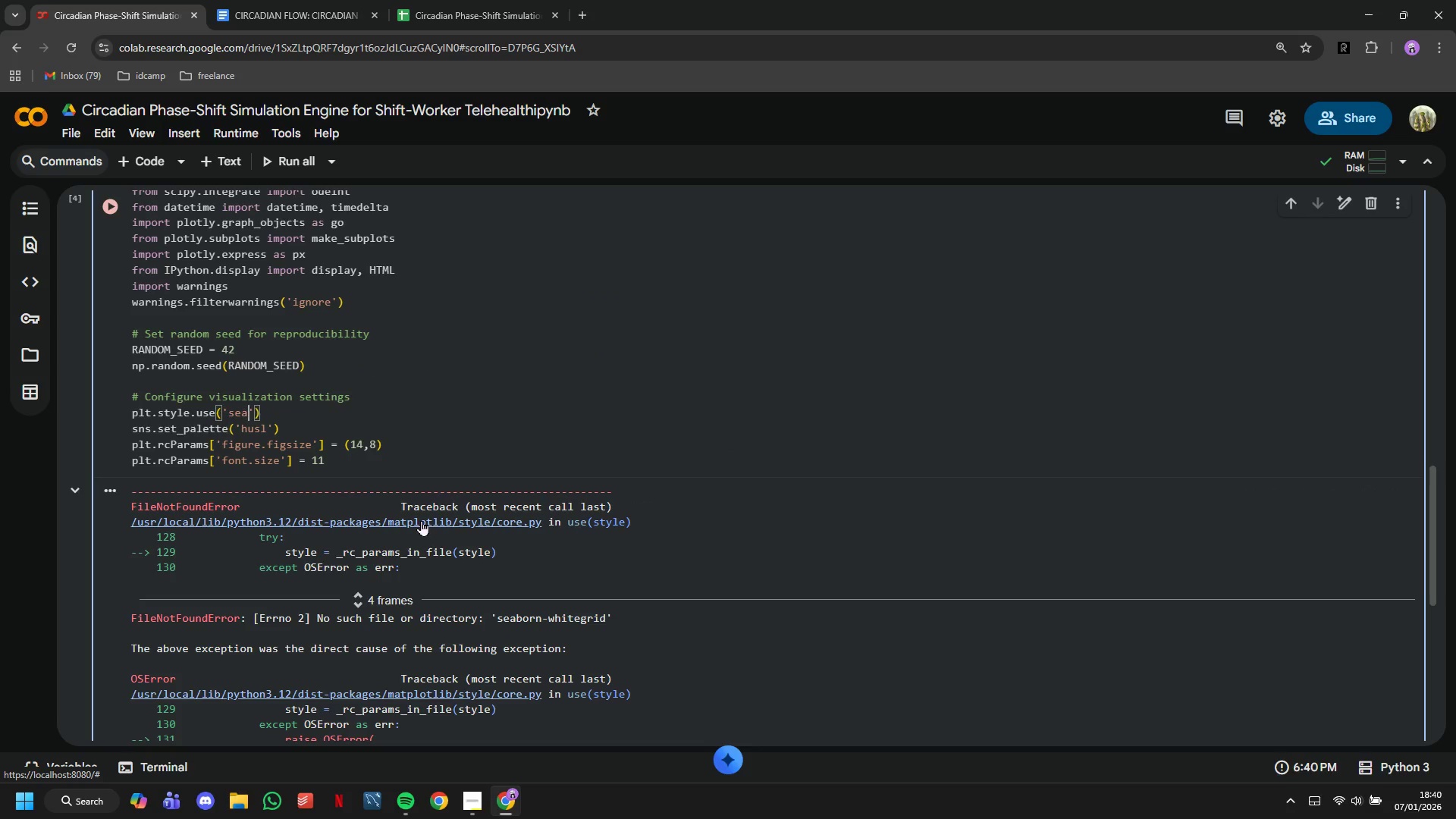 
key(Backspace)
 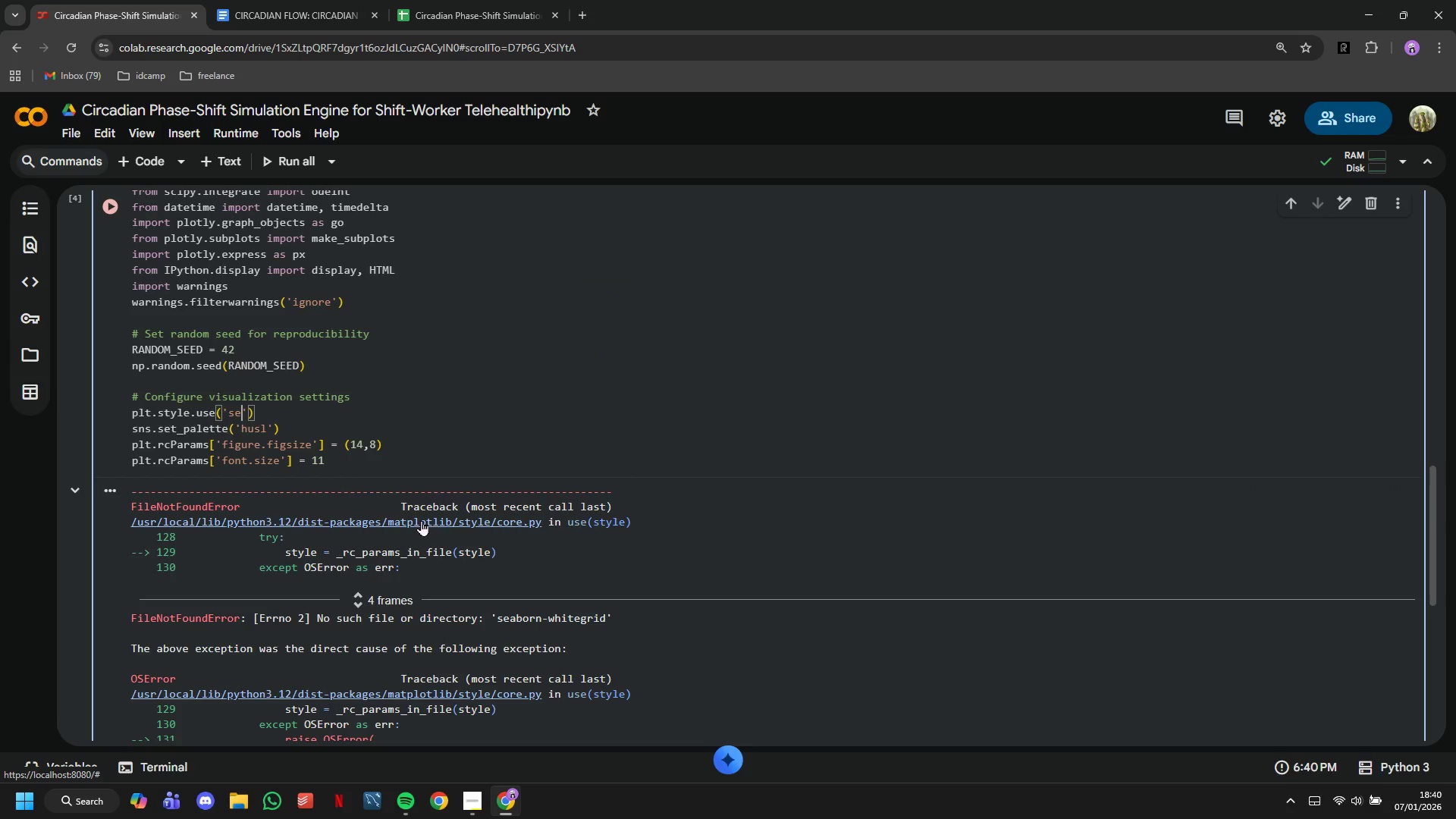 
key(Backspace)
 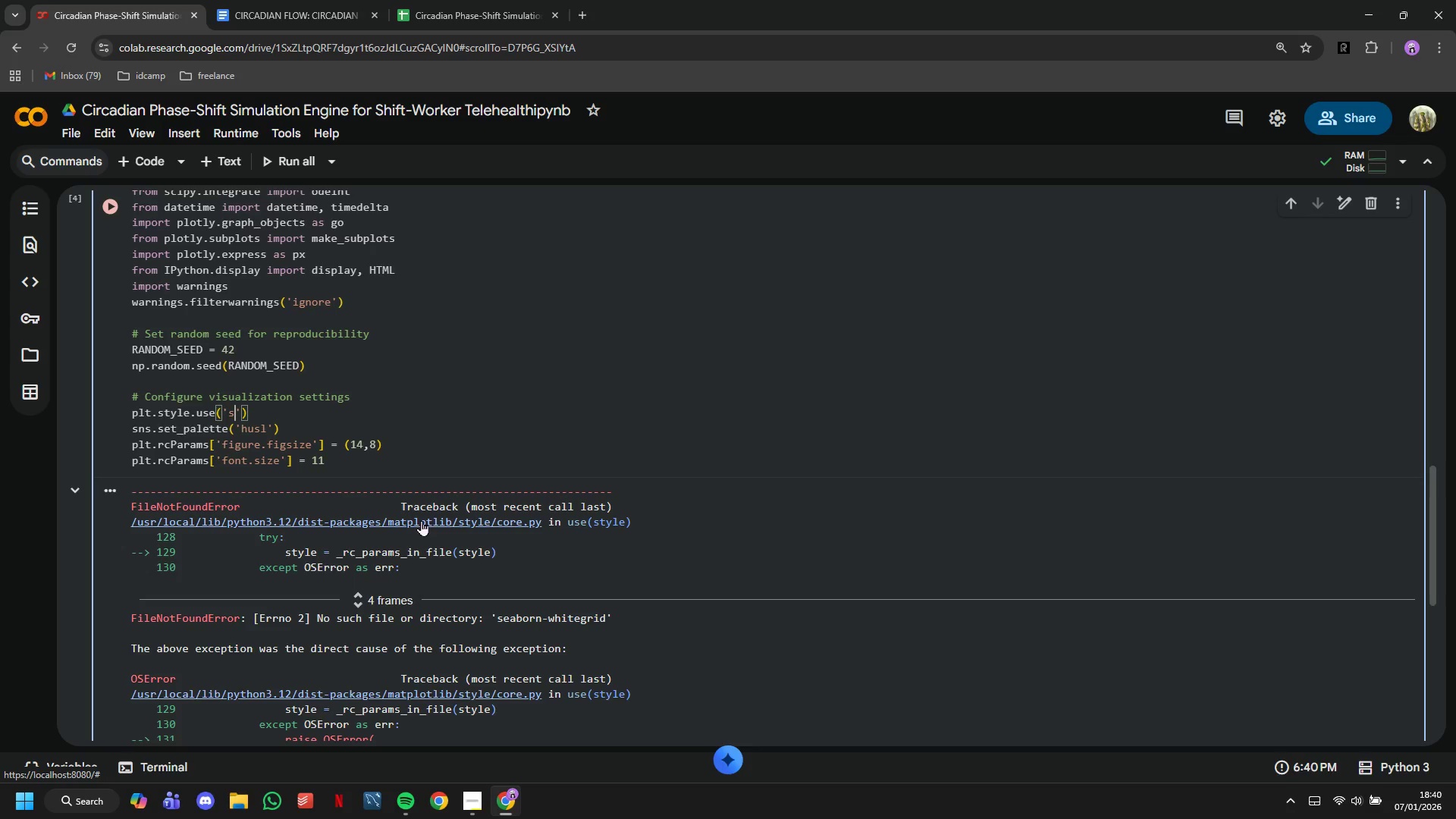 
key(Backspace)
 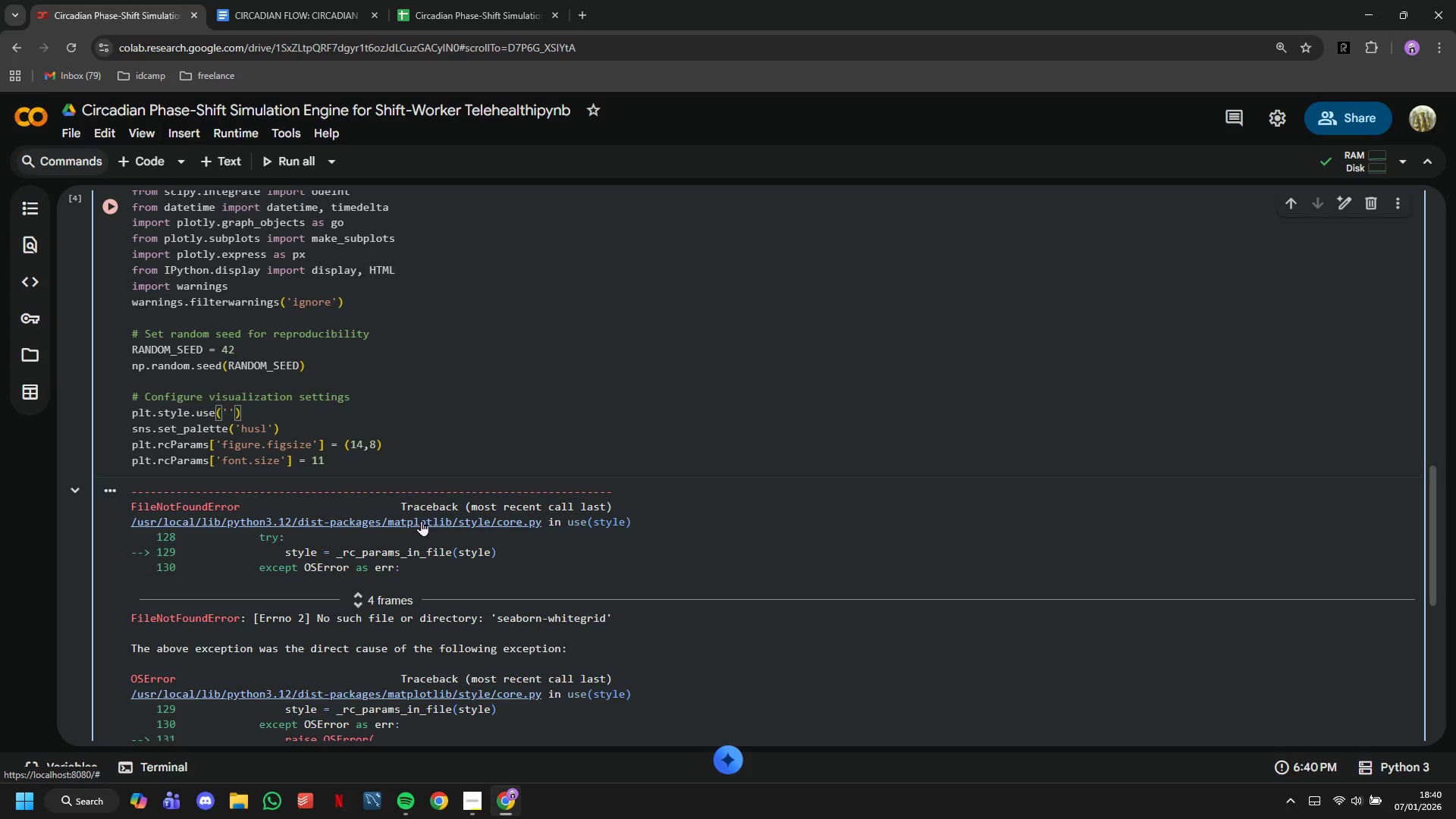 
key(ArrowLeft)
 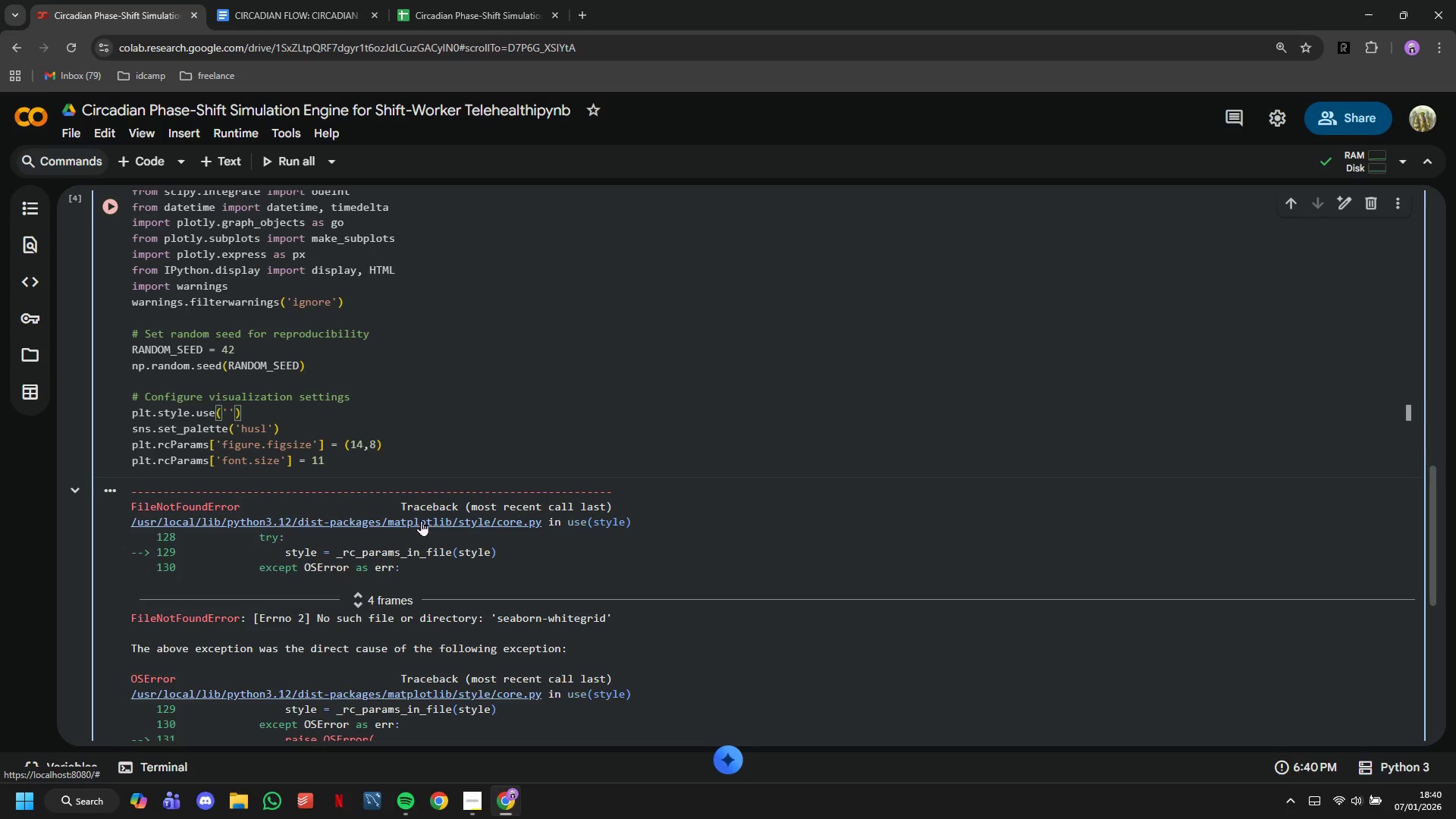 
key(ArrowRight)
 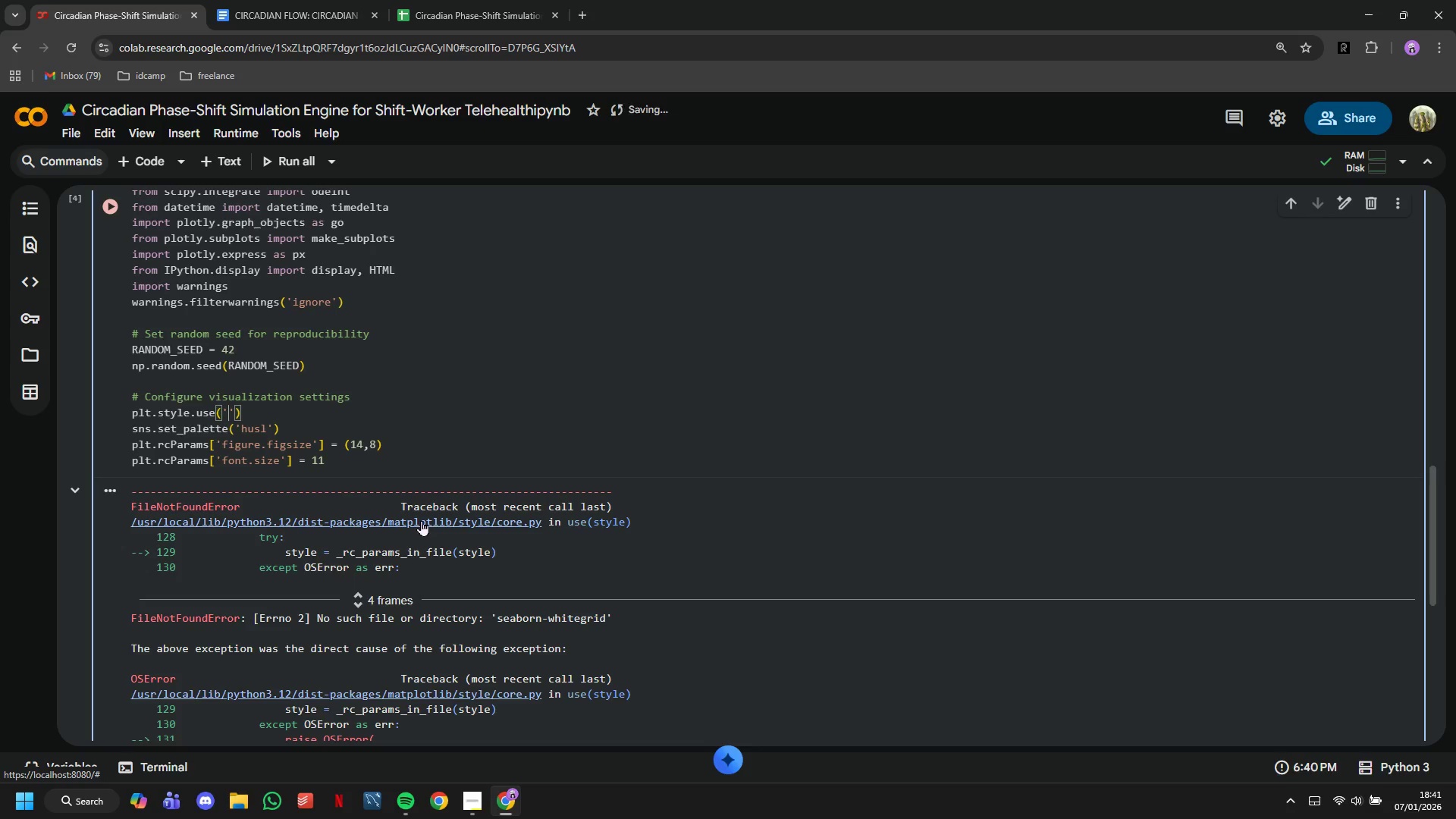 
key(ArrowRight)
 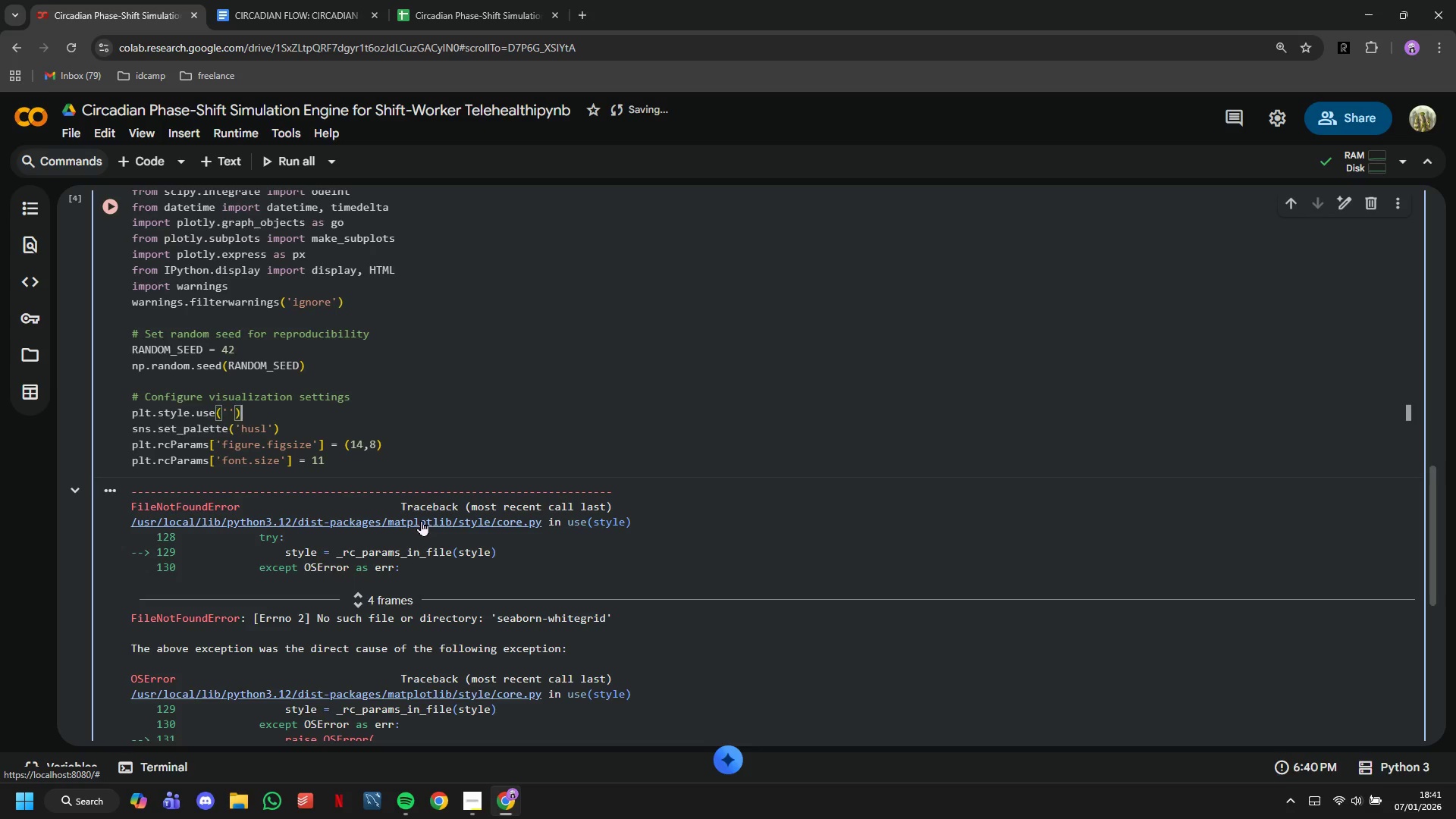 
key(ArrowRight)
 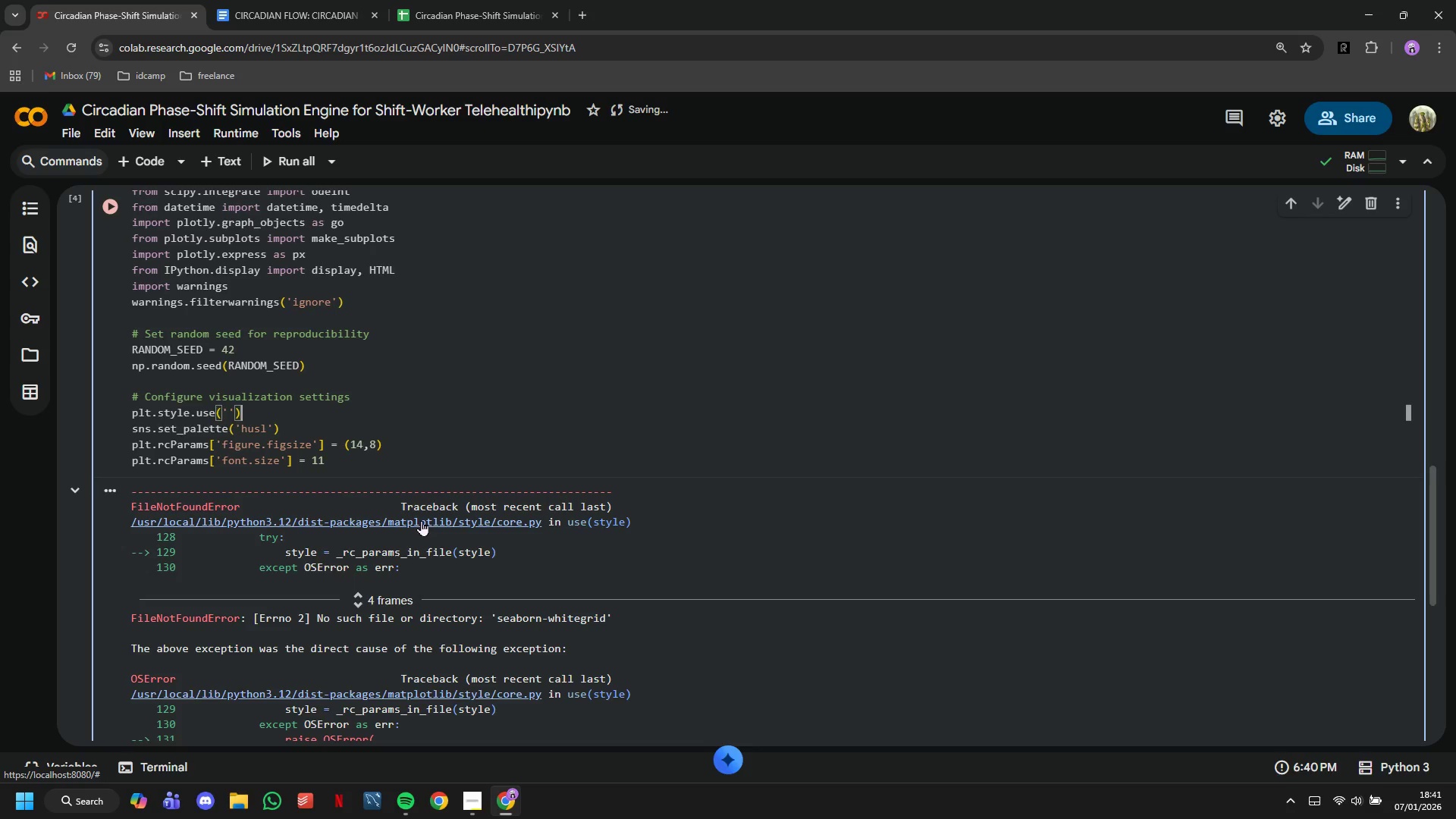 
key(Backspace)
 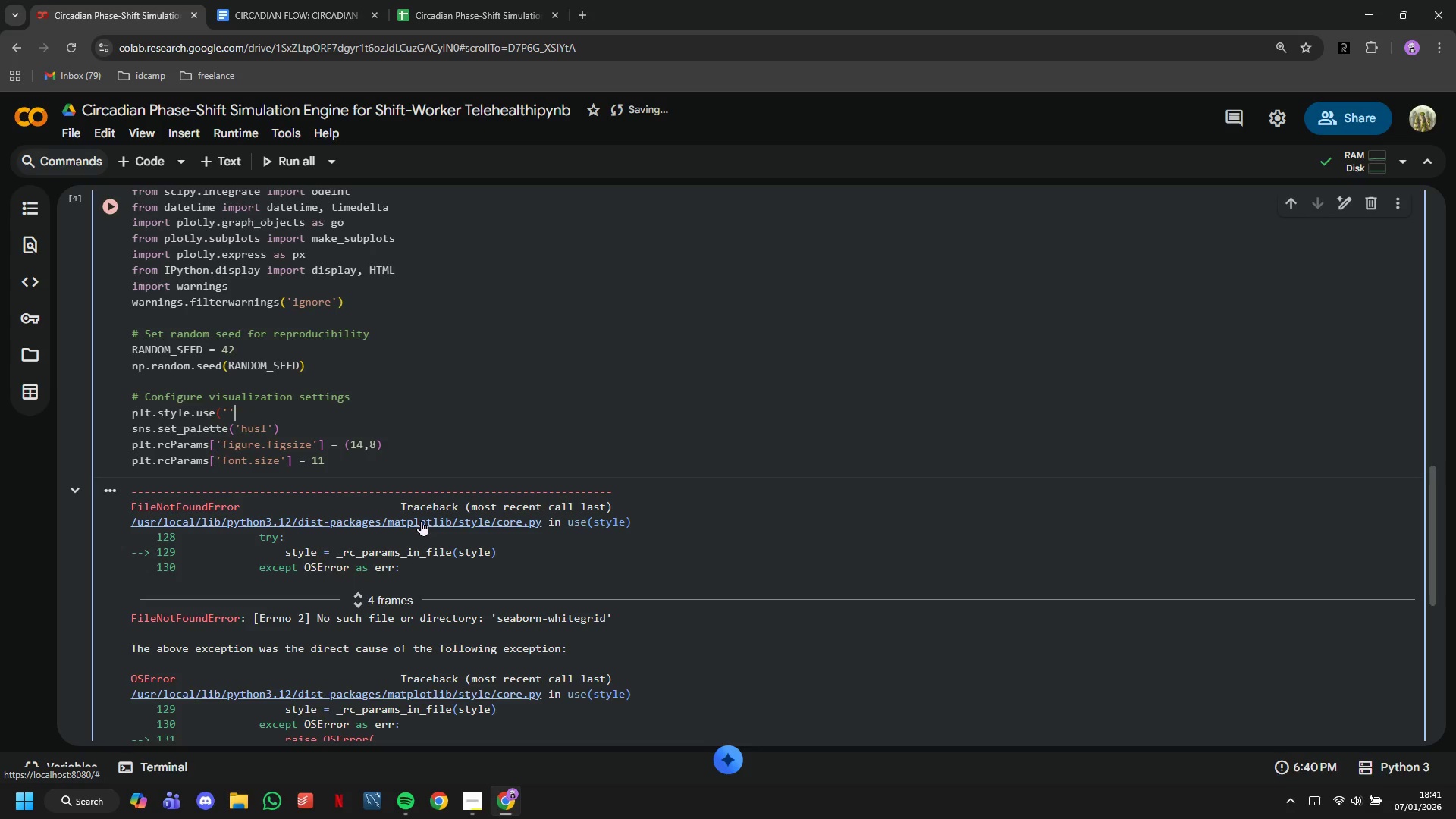 
key(Backspace)
 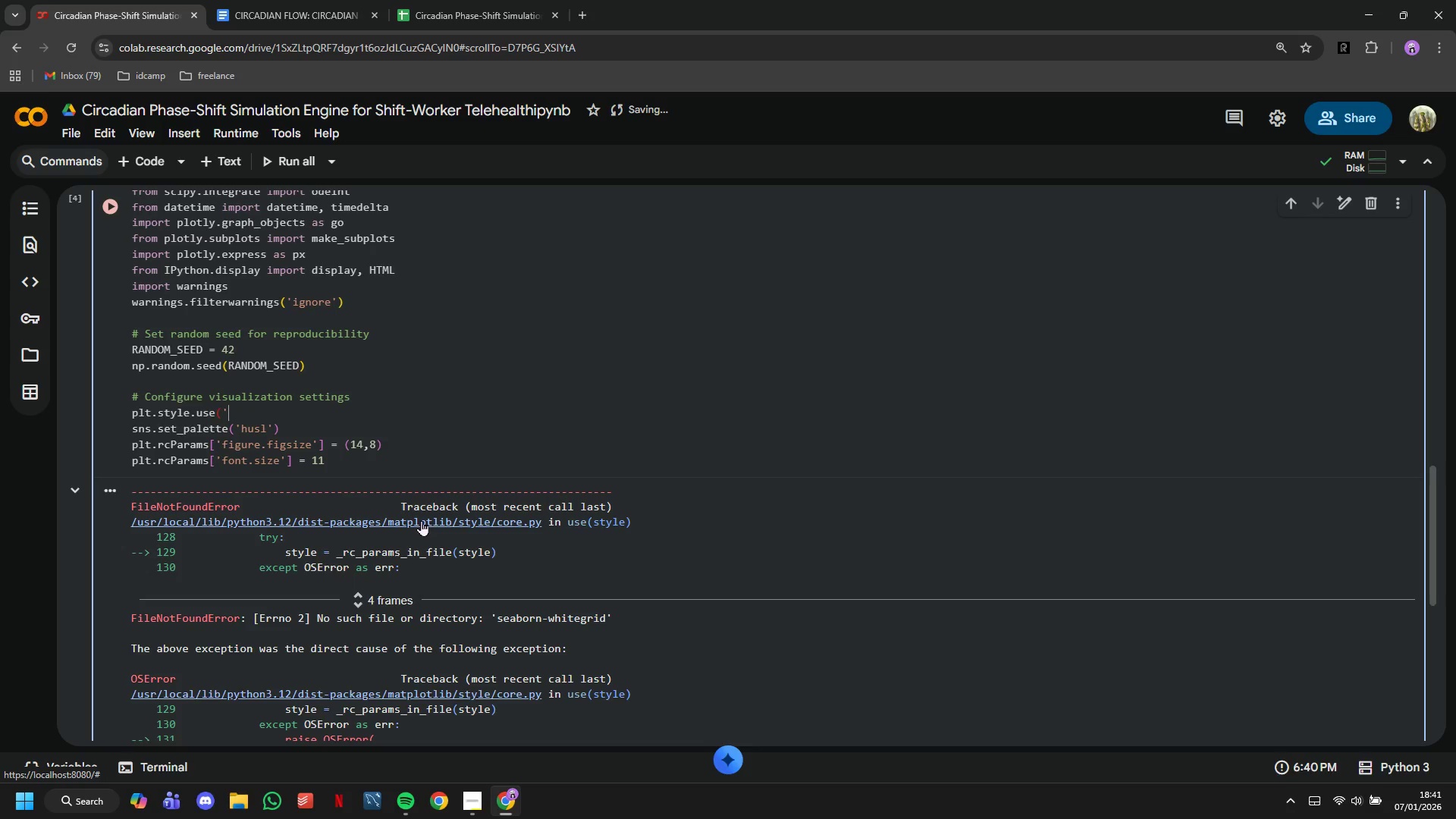 
key(Backspace)
 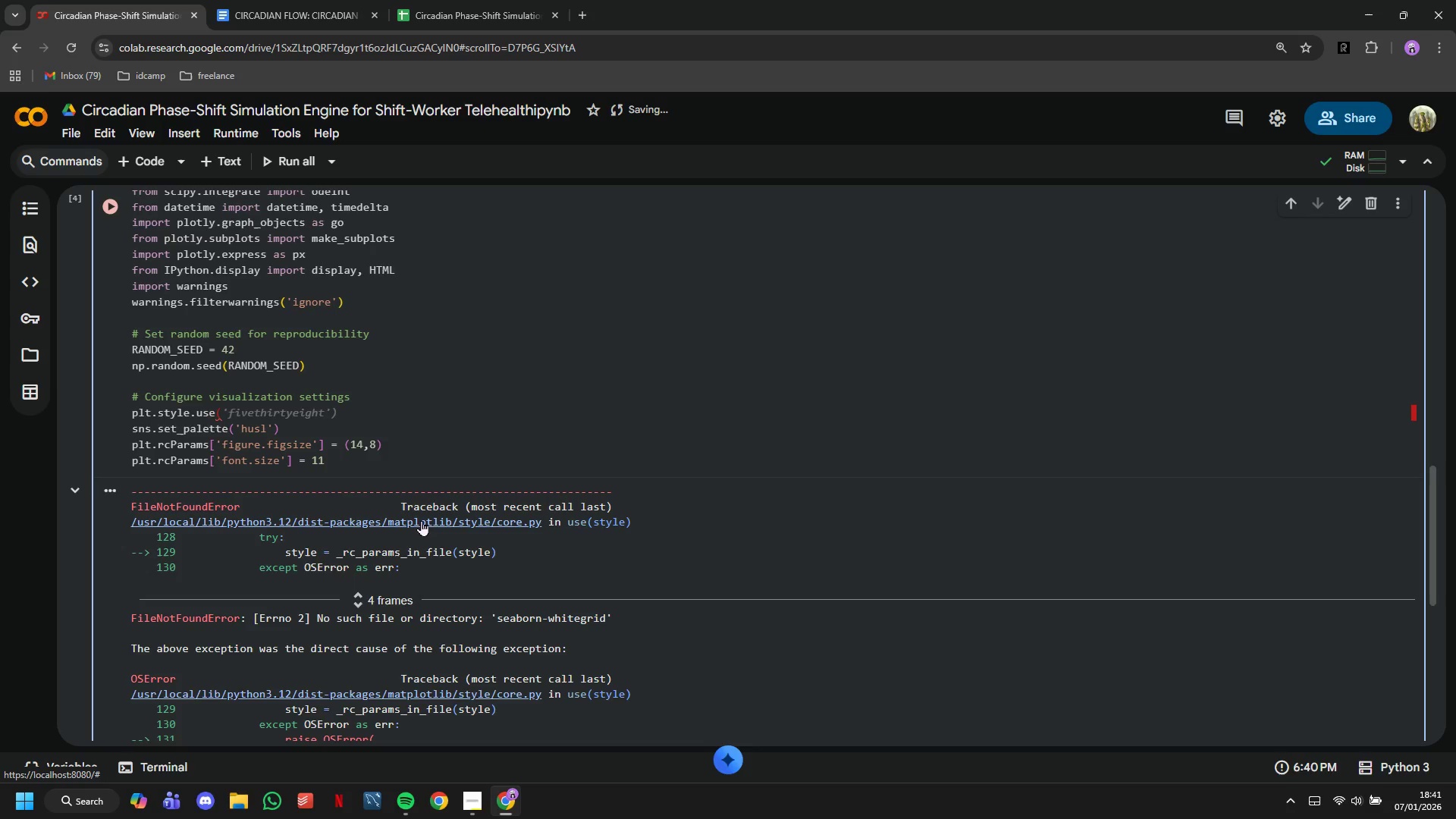 
key(Shift+0)
 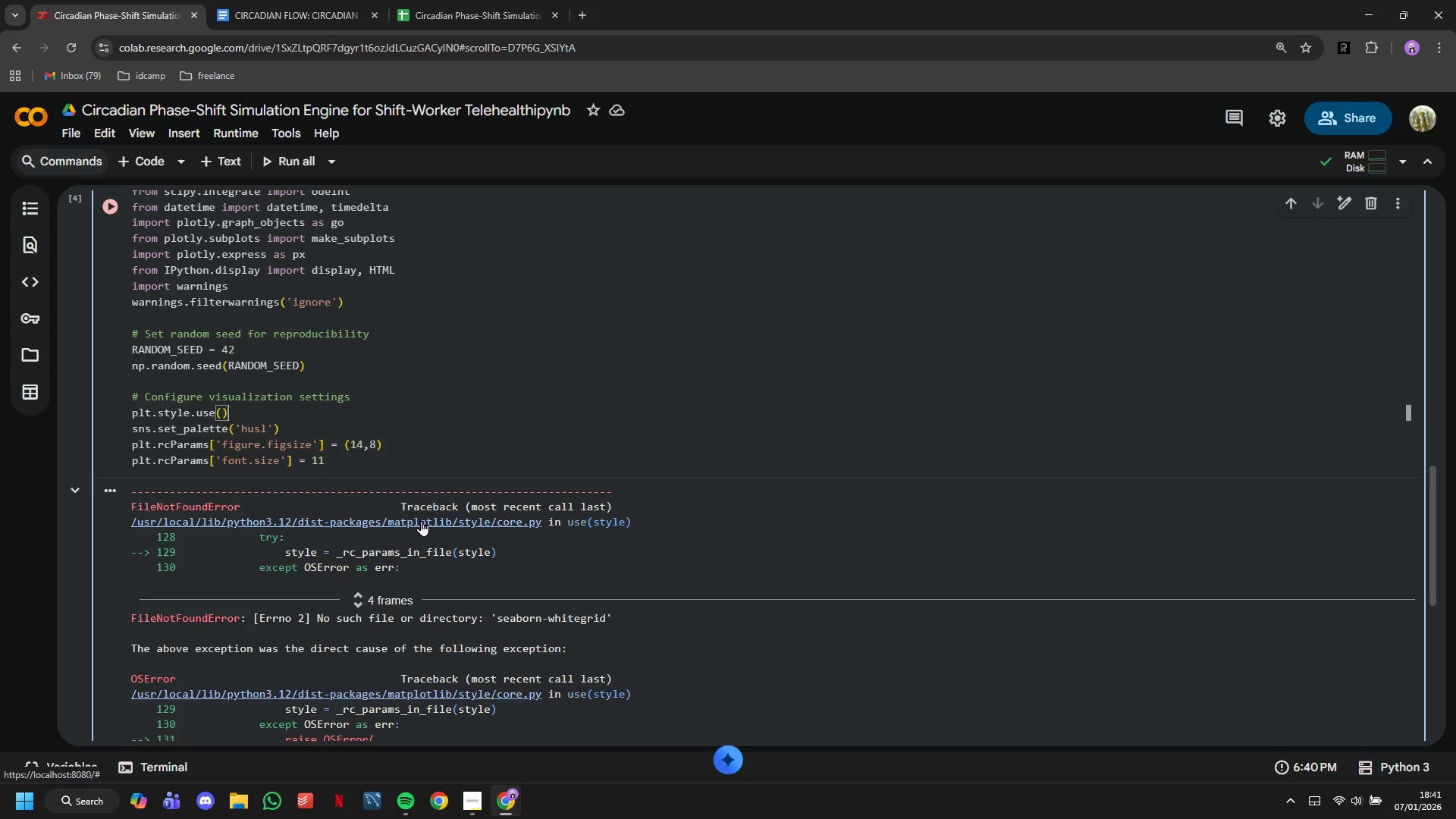 
key(Quote)
 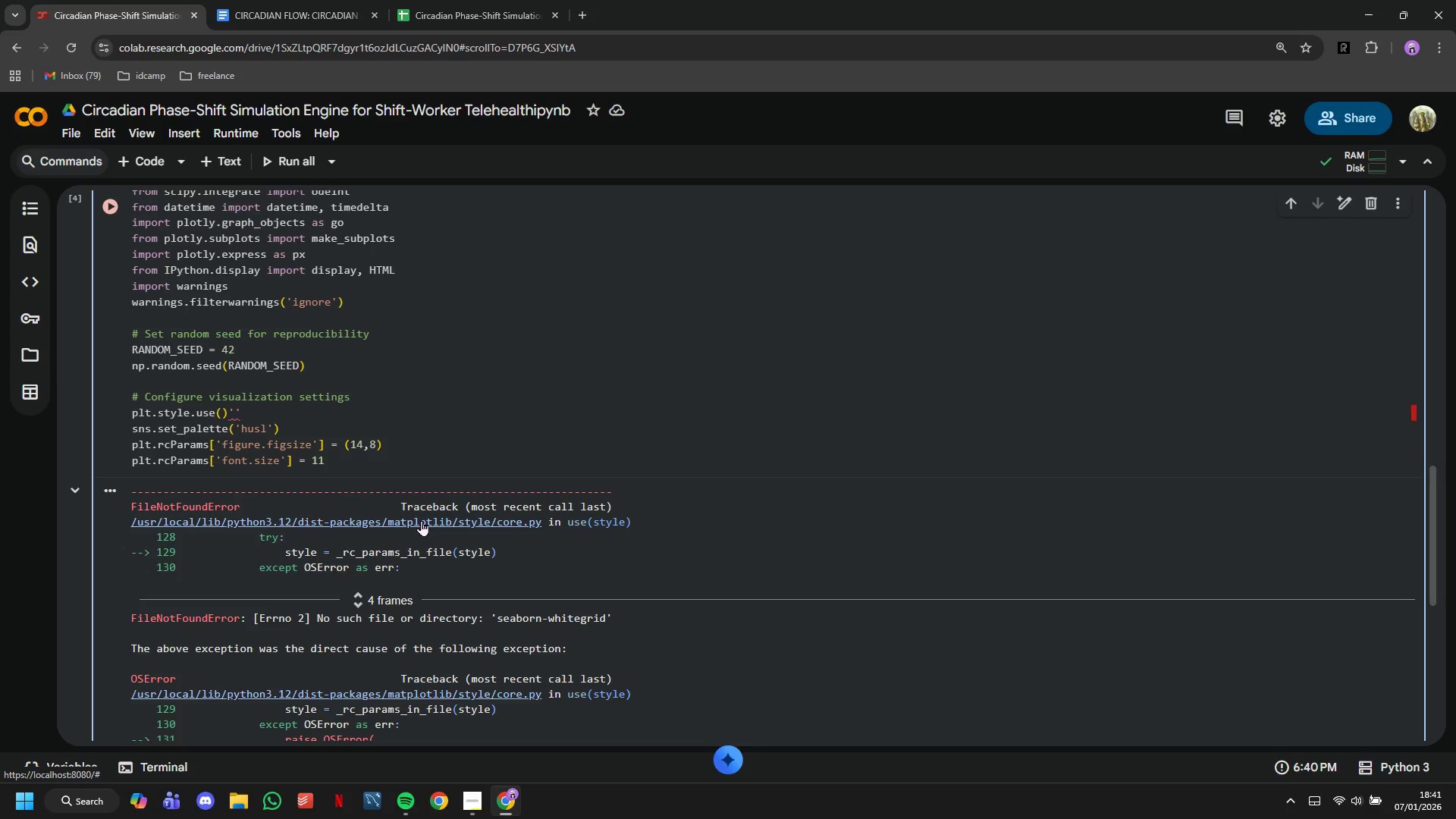 
key(Backspace)
 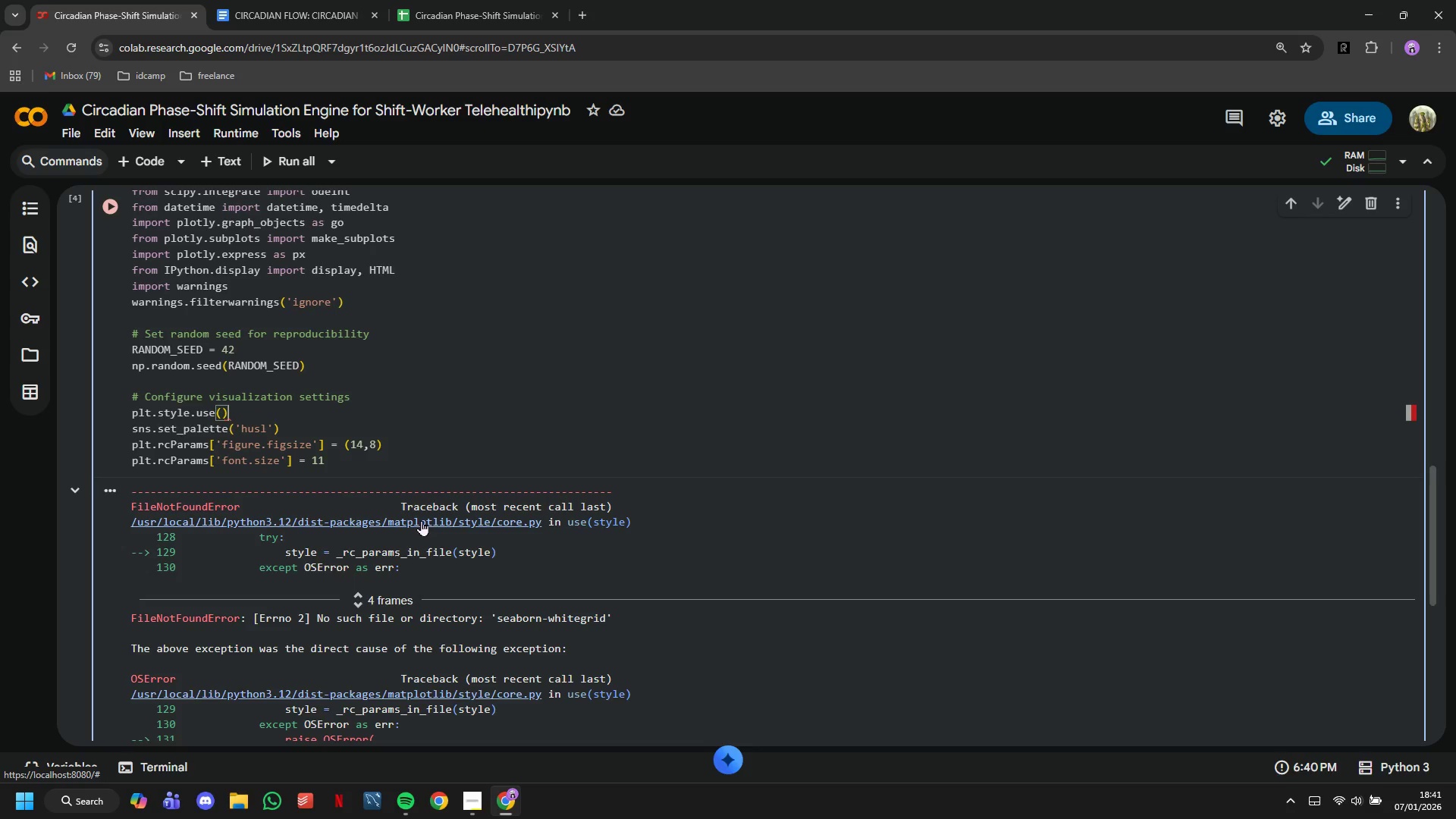 
key(ArrowLeft)
 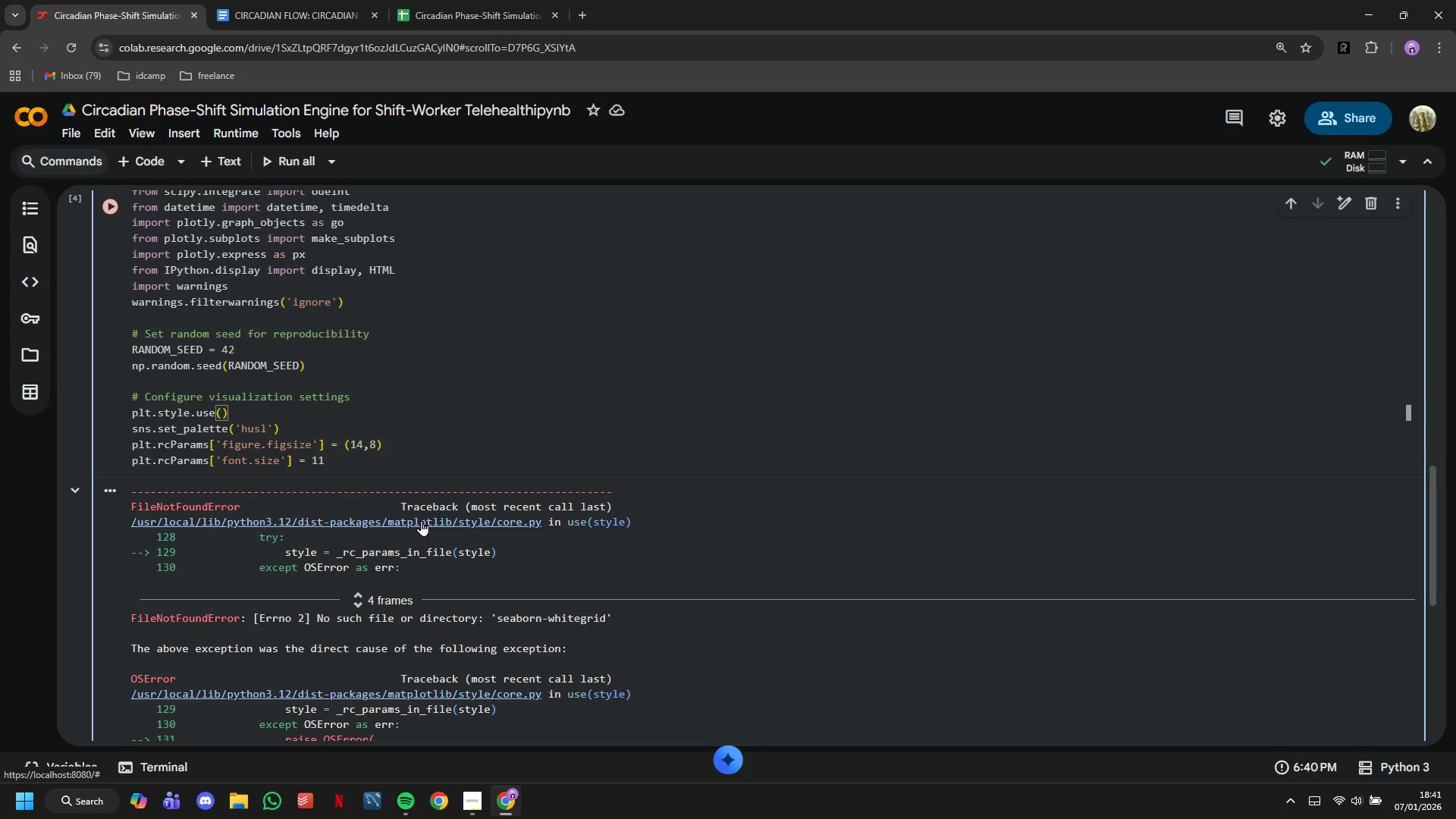 
key(Quote)
 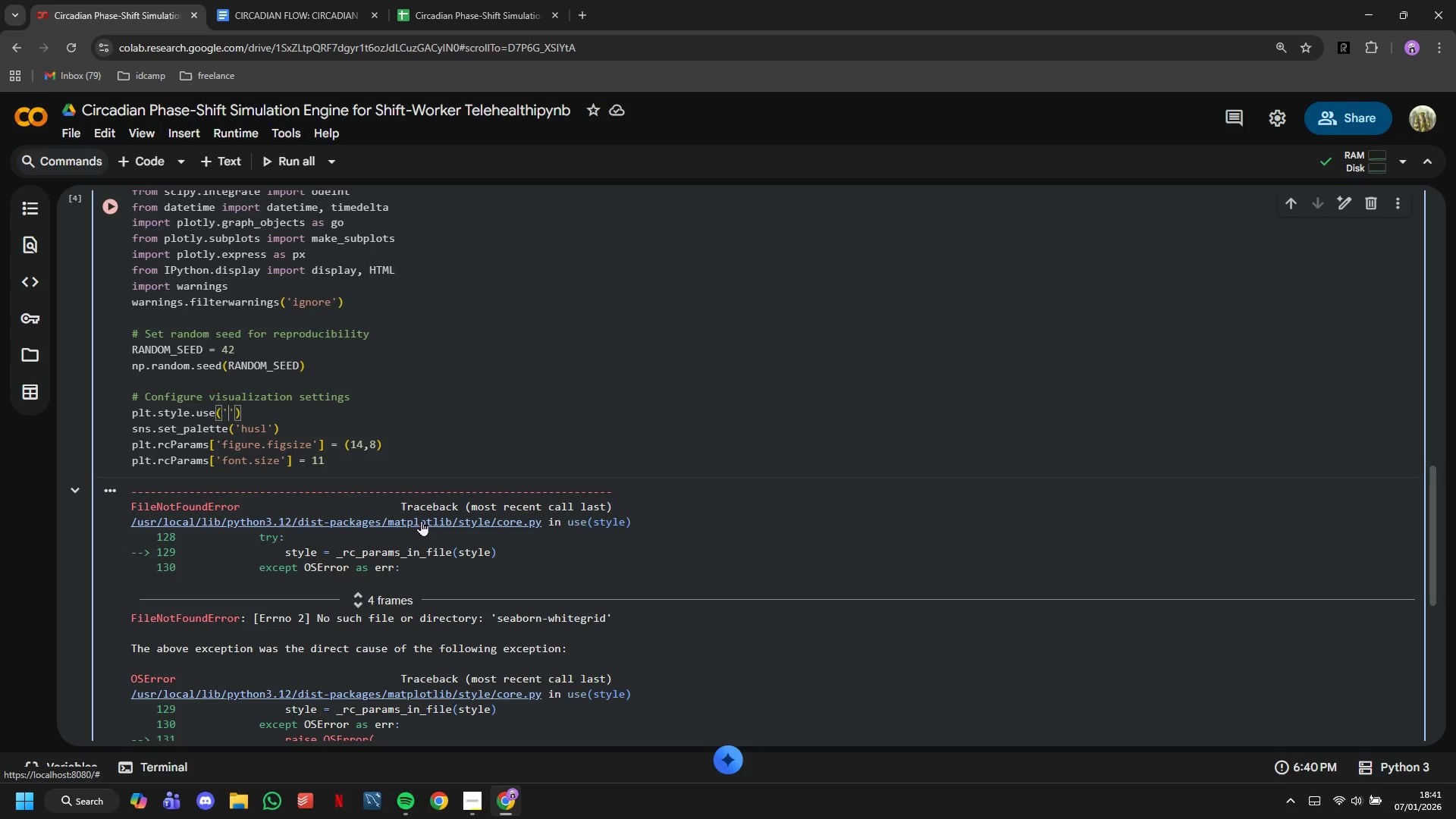 
key(ArrowRight)
 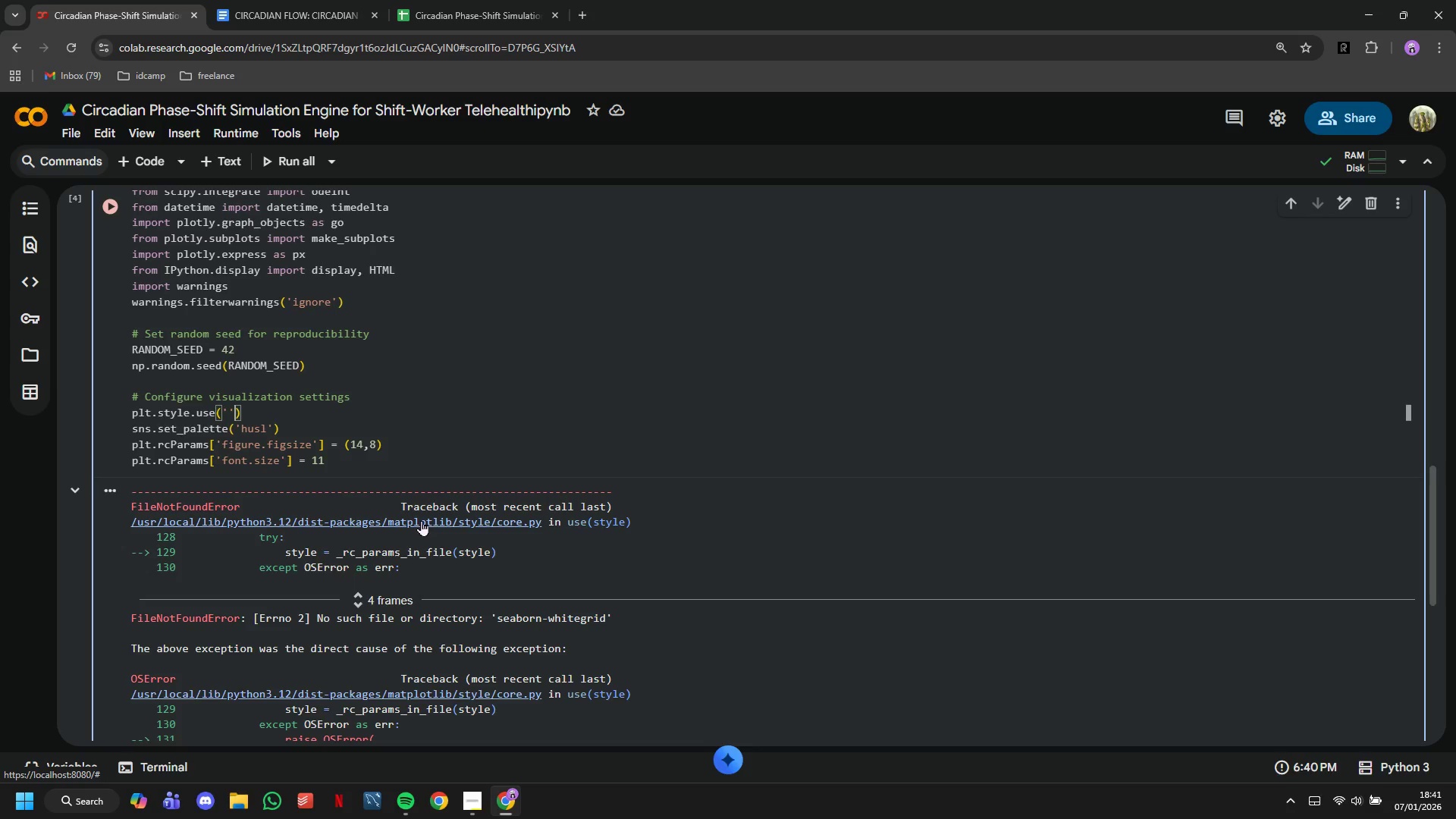 
hold_key(key=Backspace, duration=0.73)
 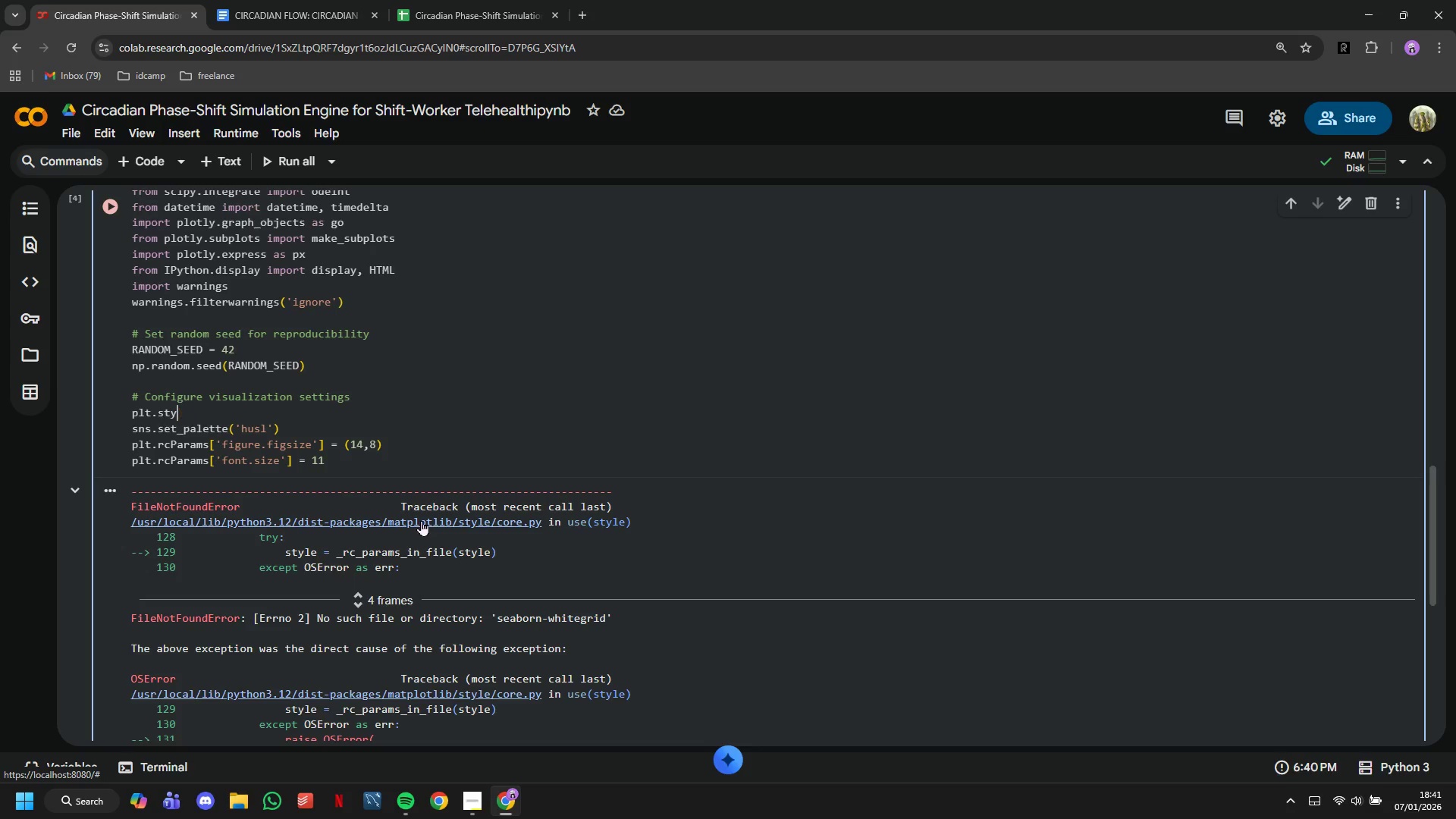 
hold_key(key=Backspace, duration=0.59)
 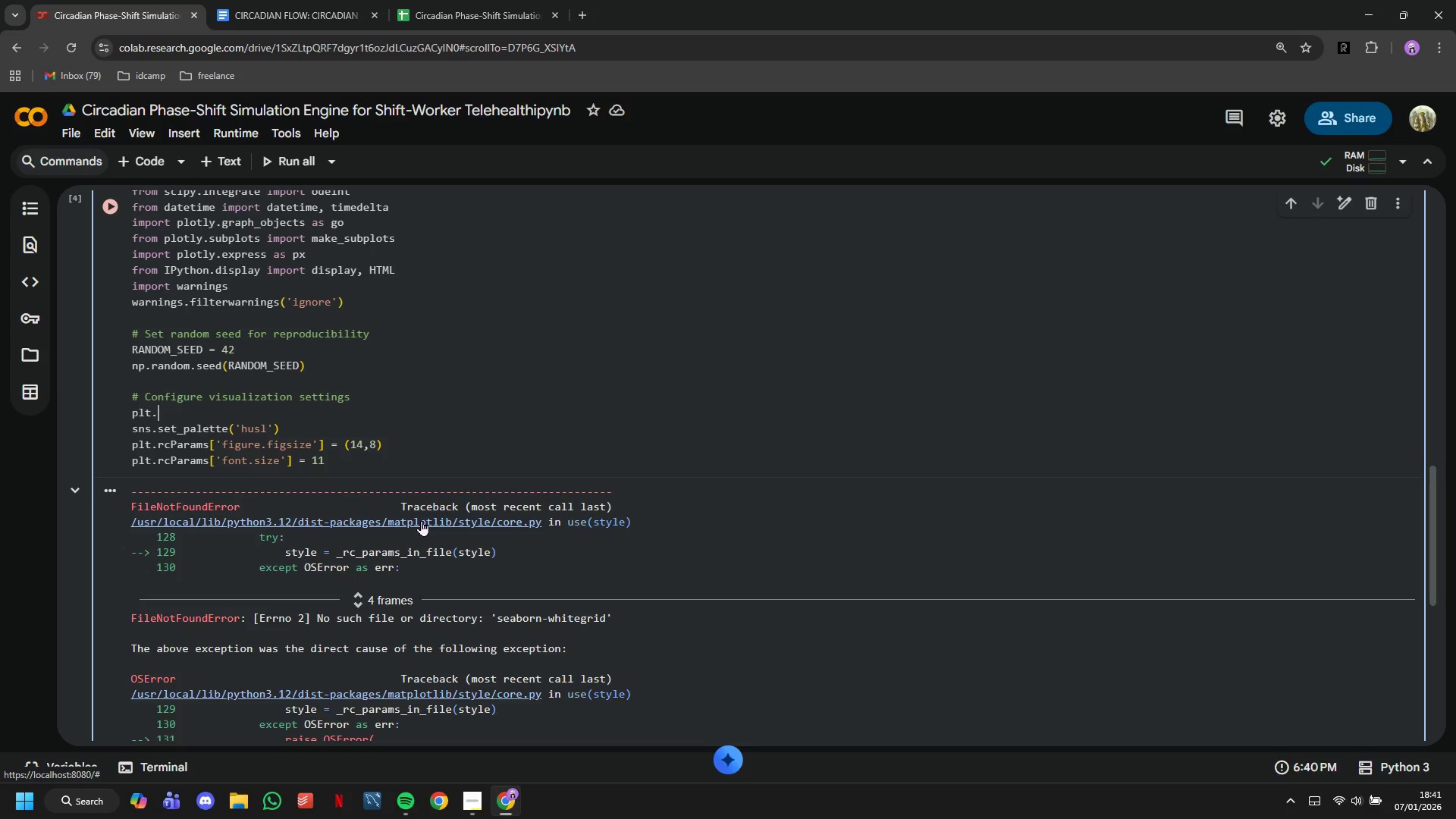 
key(ArrowRight)
 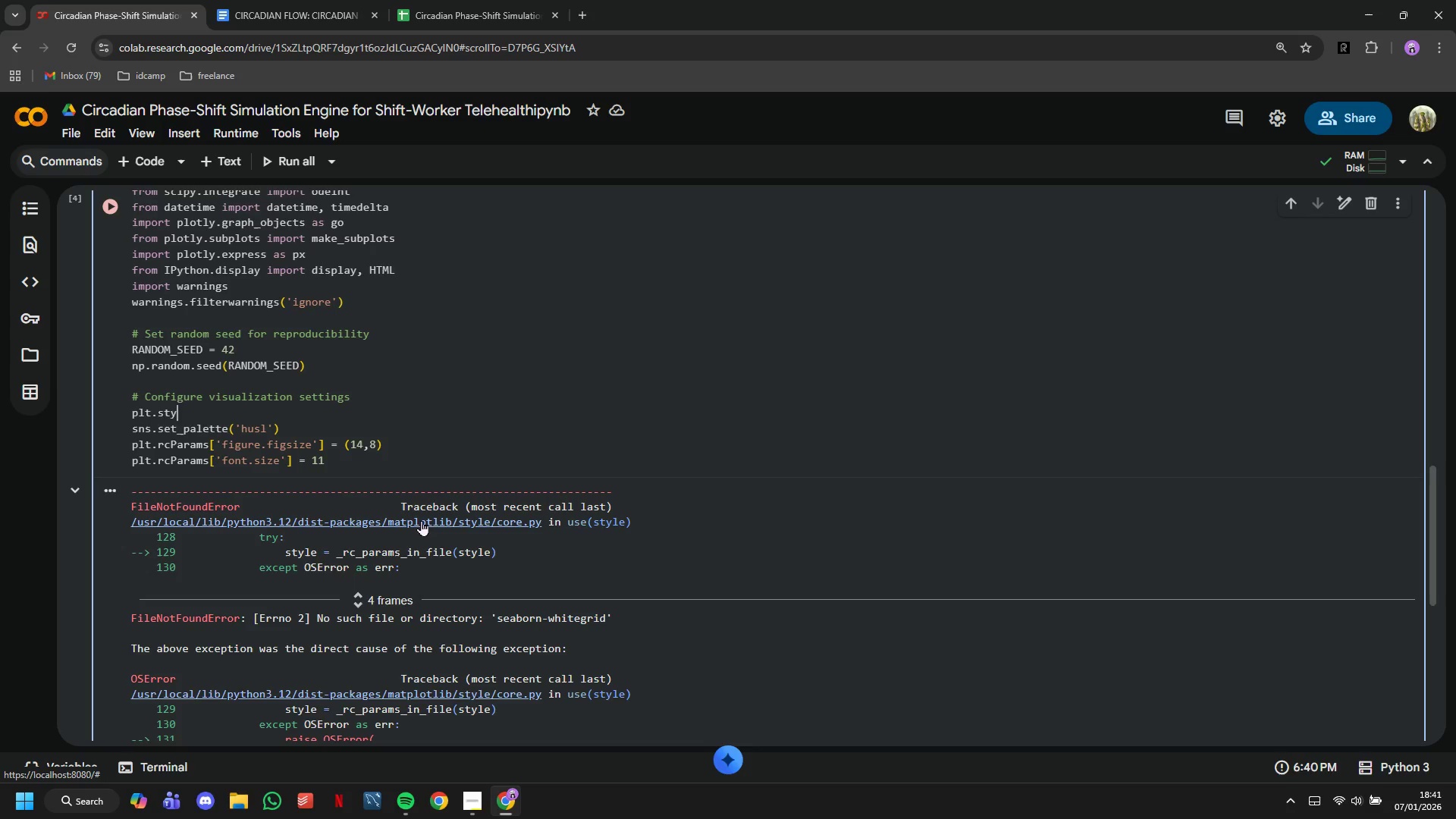 
key(Backspace)
 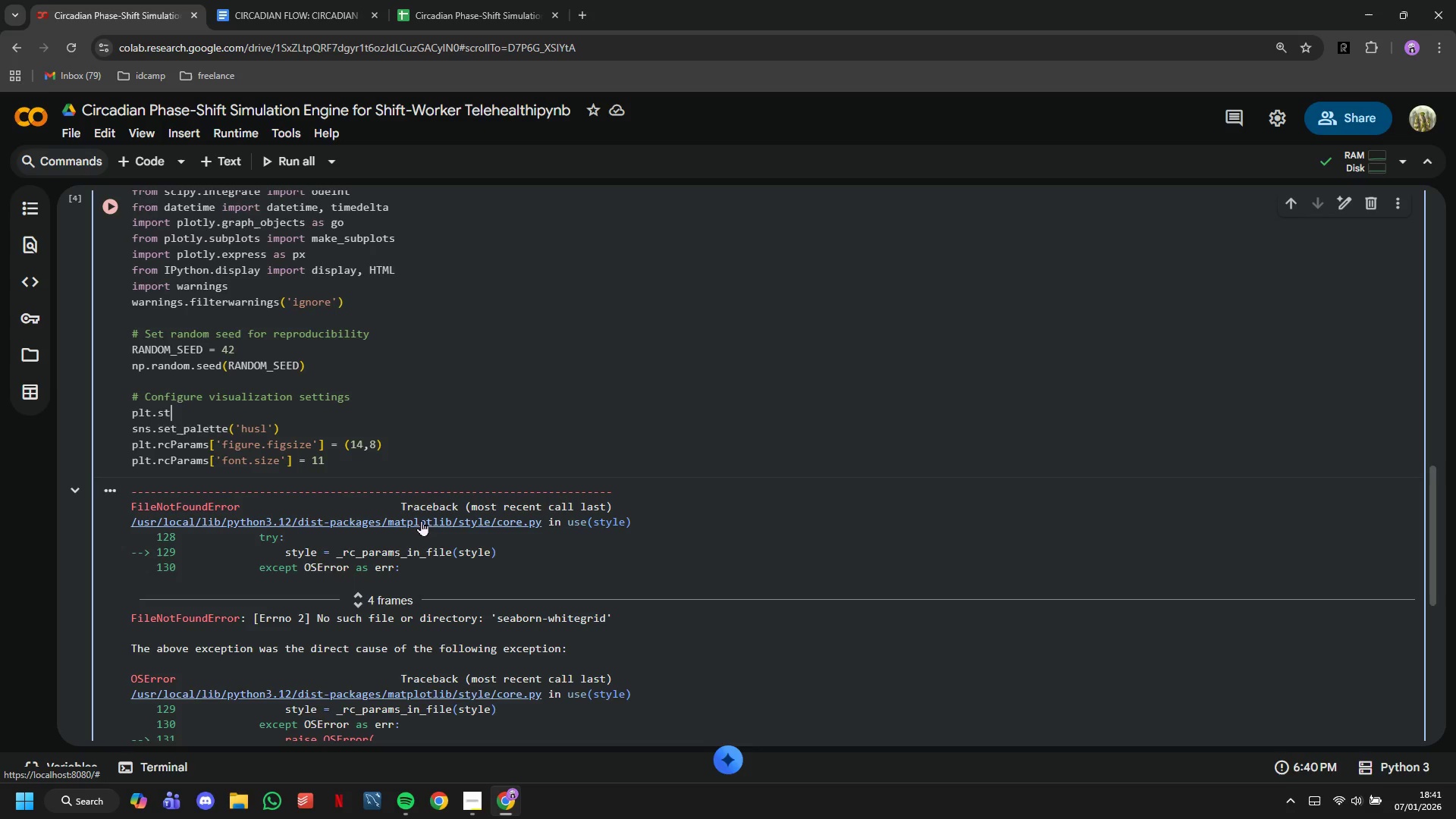 
key(Backspace)
 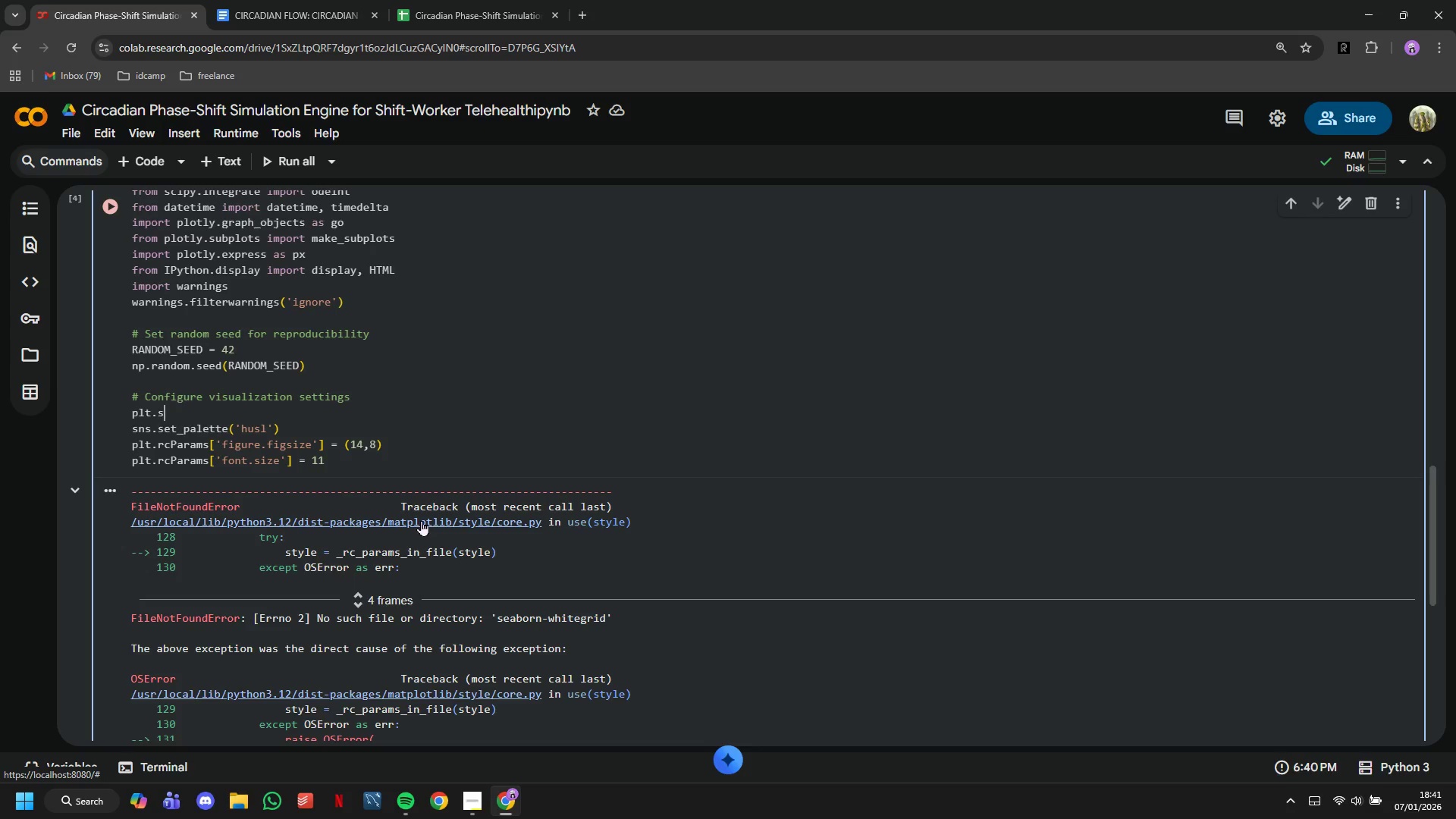 
key(Backspace)
 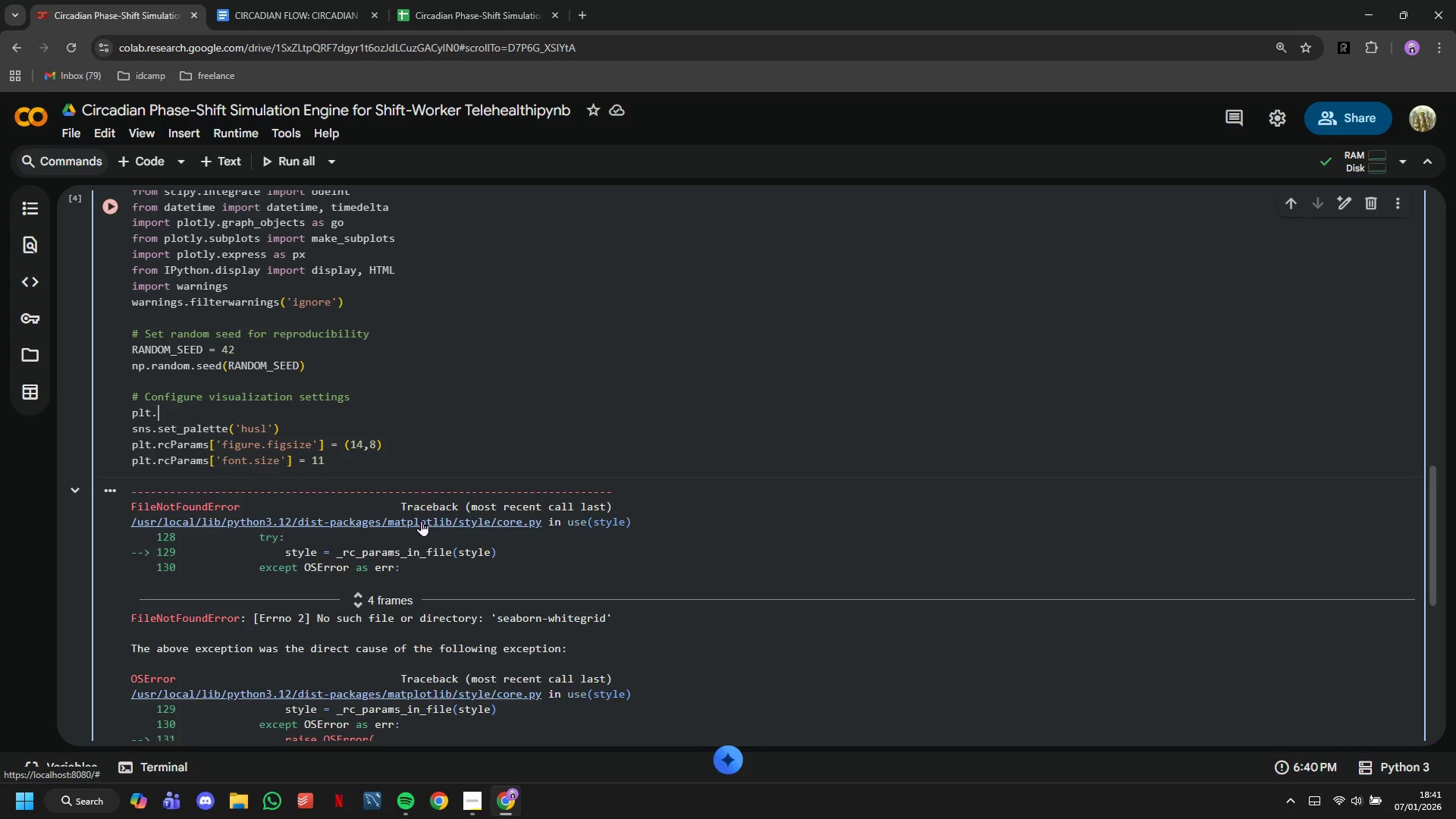 
key(Backspace)
 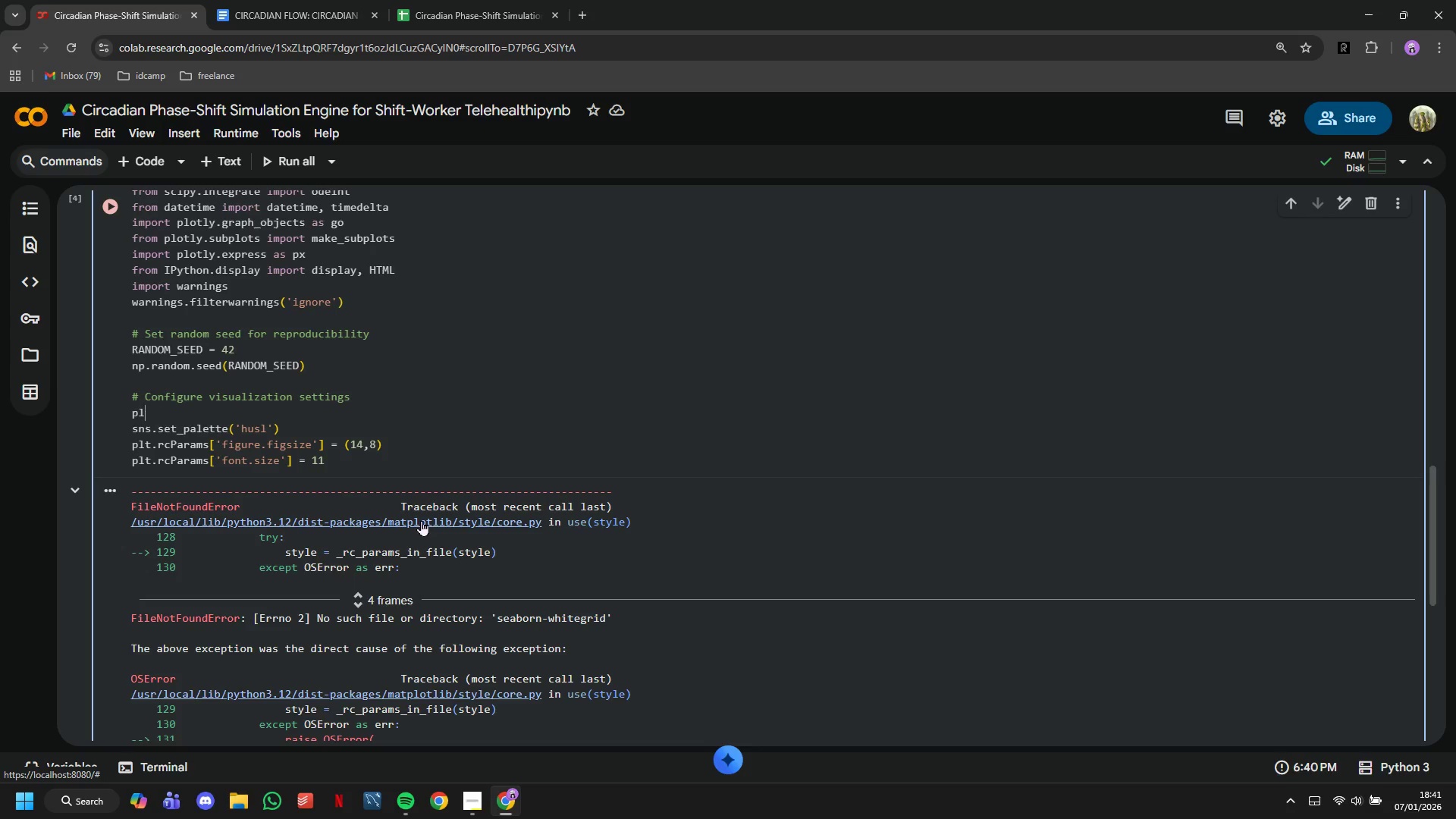 
key(Backspace)
 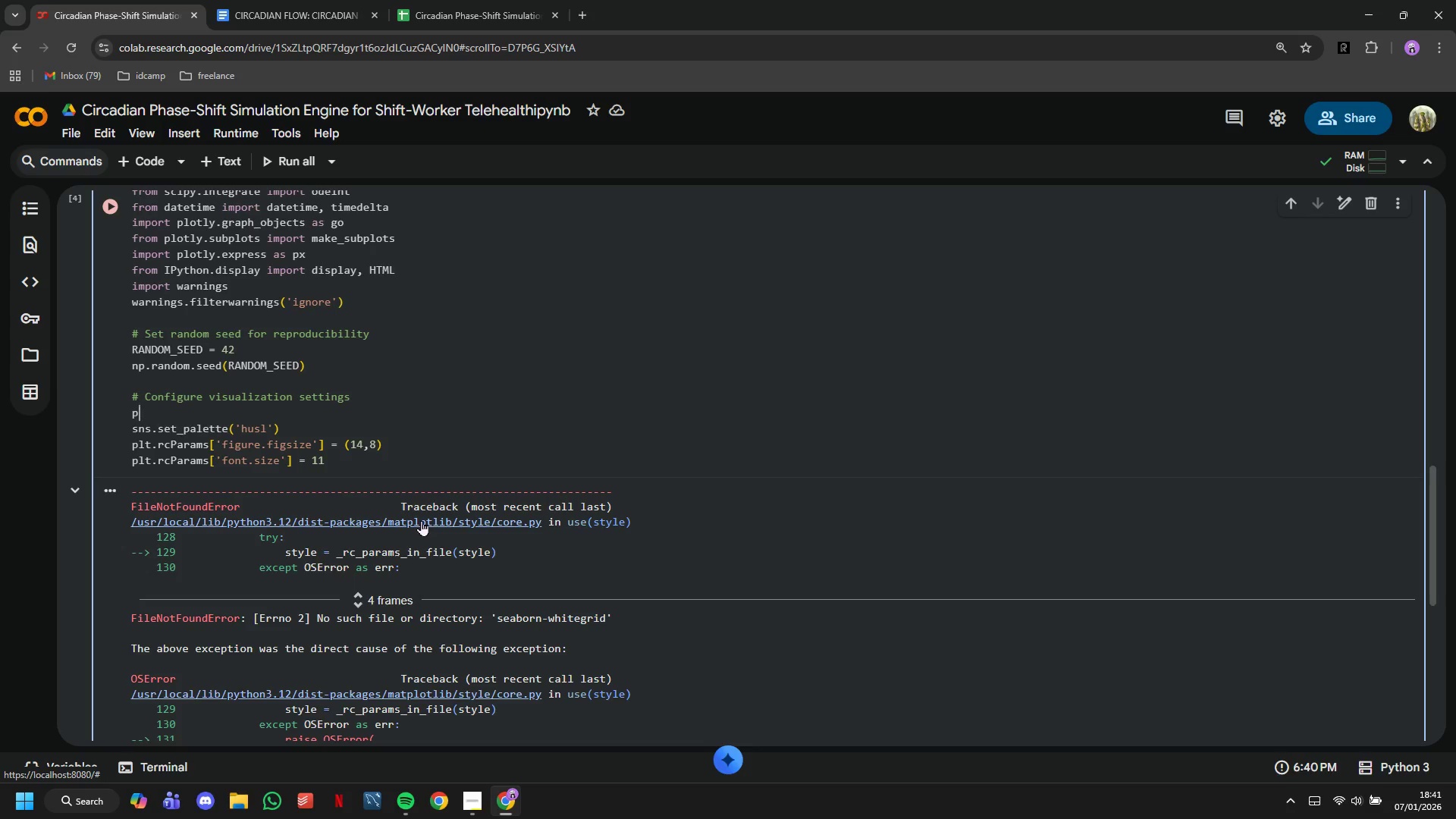 
key(Backspace)
 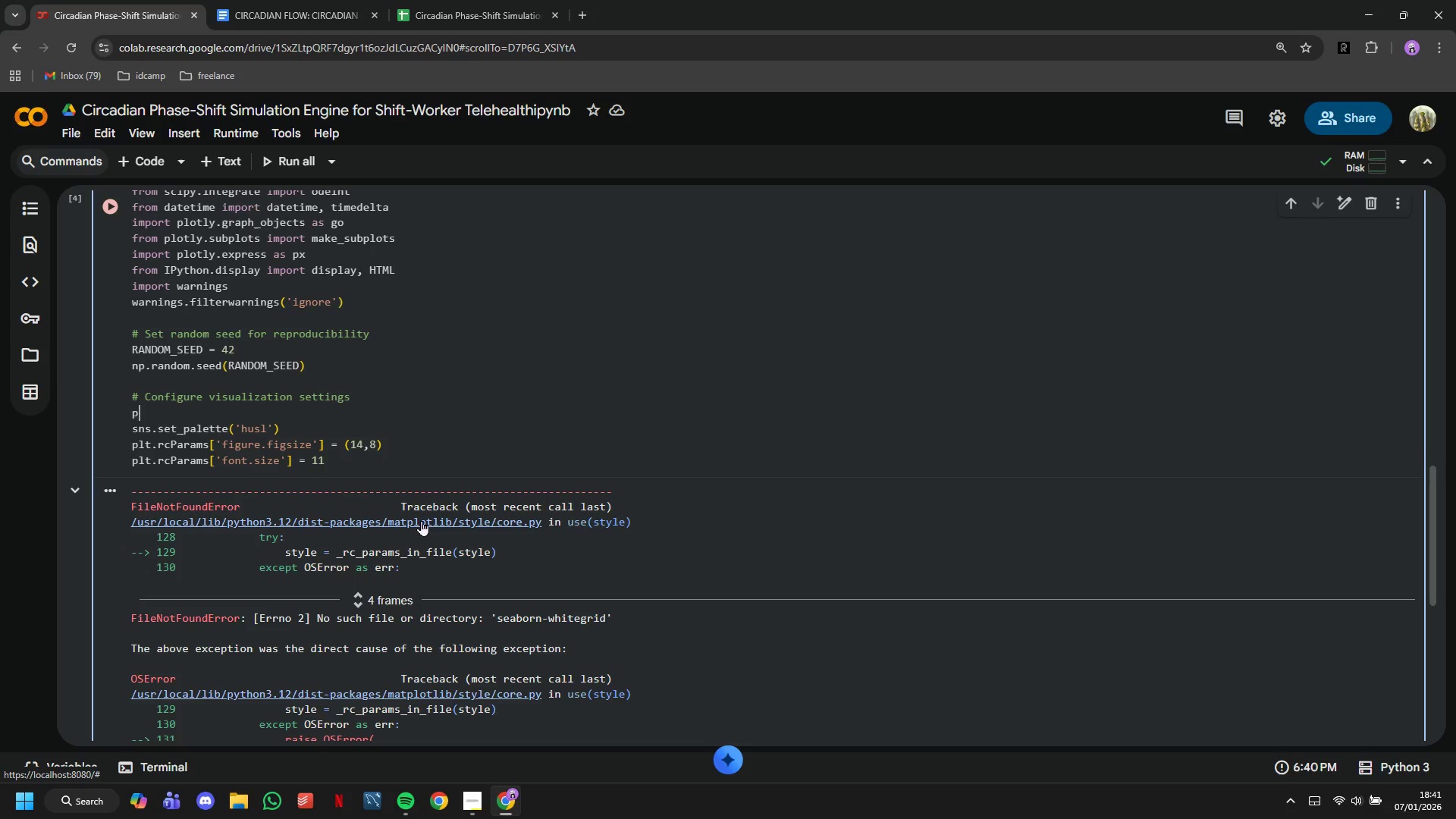 
key(Backspace)
 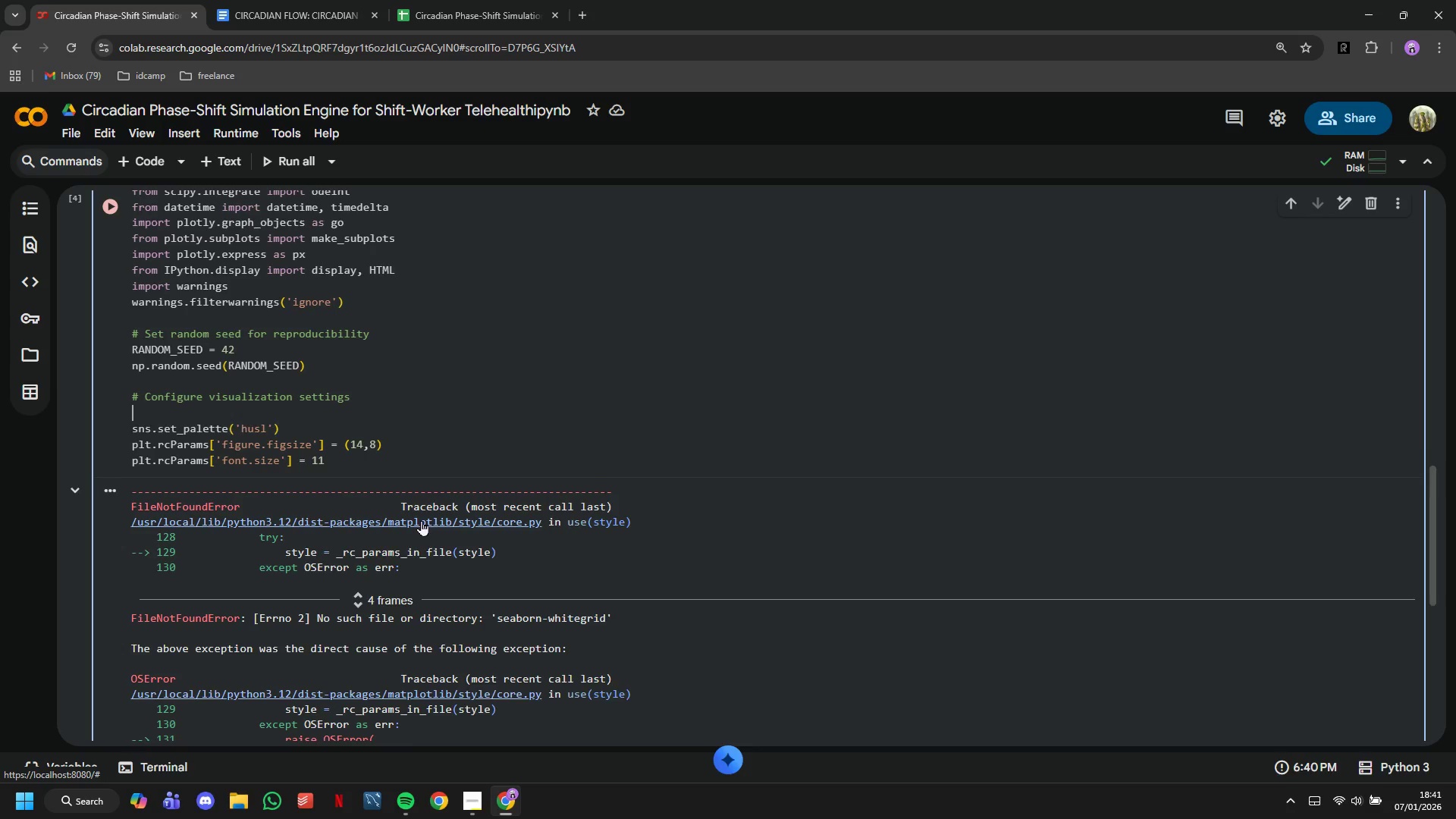 
key(Backspace)
 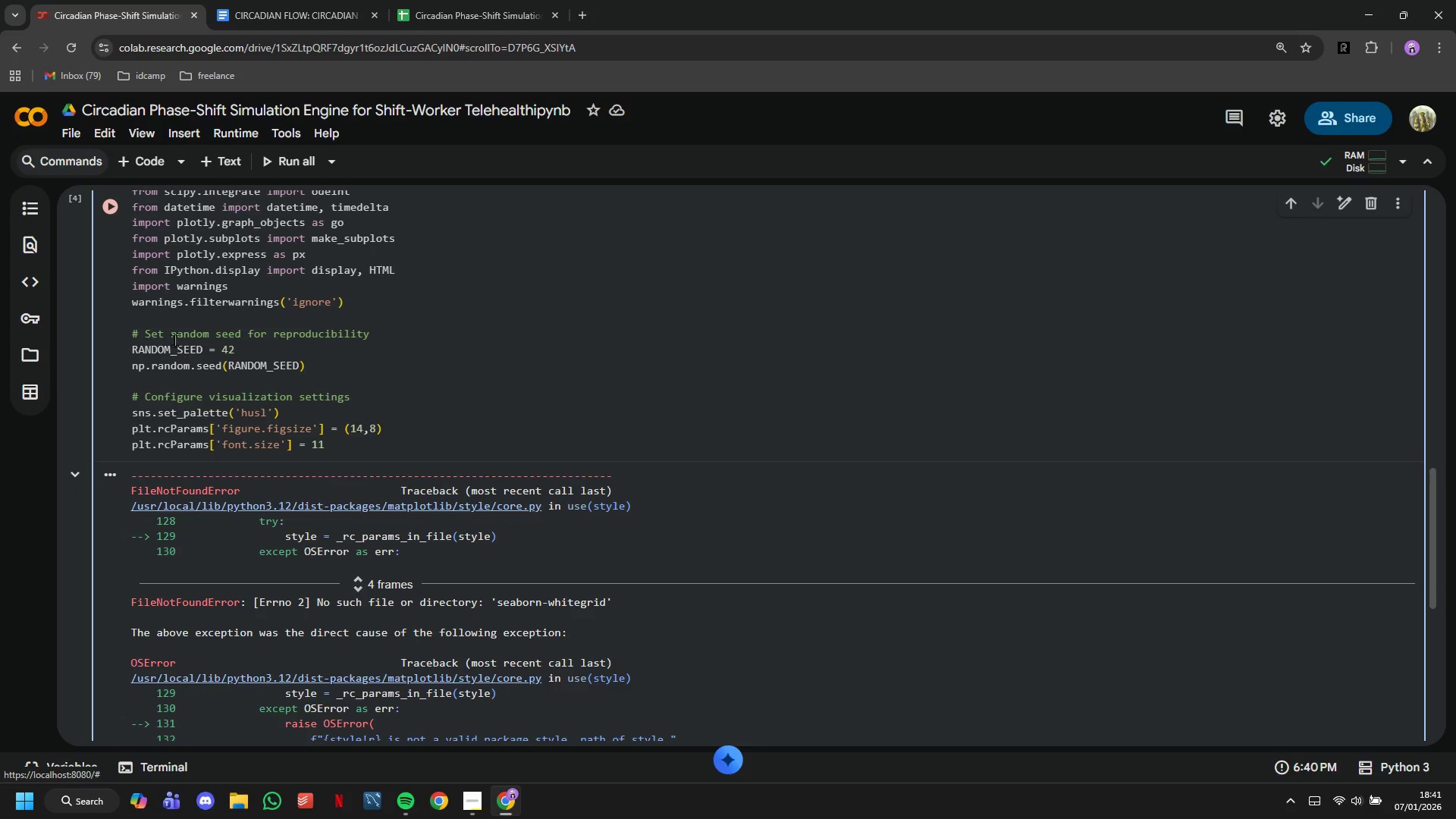 
left_click([127, 199])
 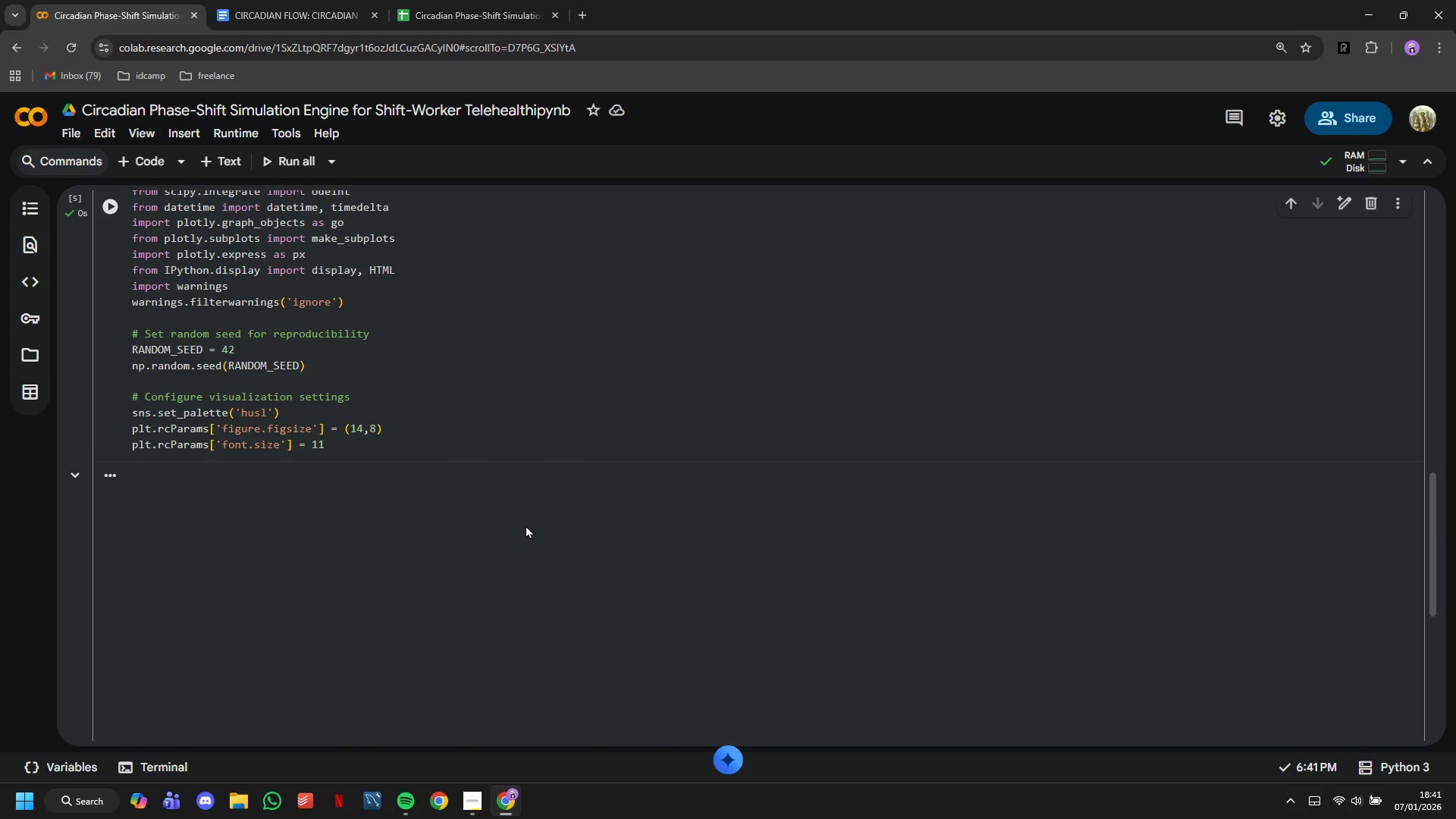 
scroll: coordinate [526, 525], scroll_direction: up, amount: 4.0
 